 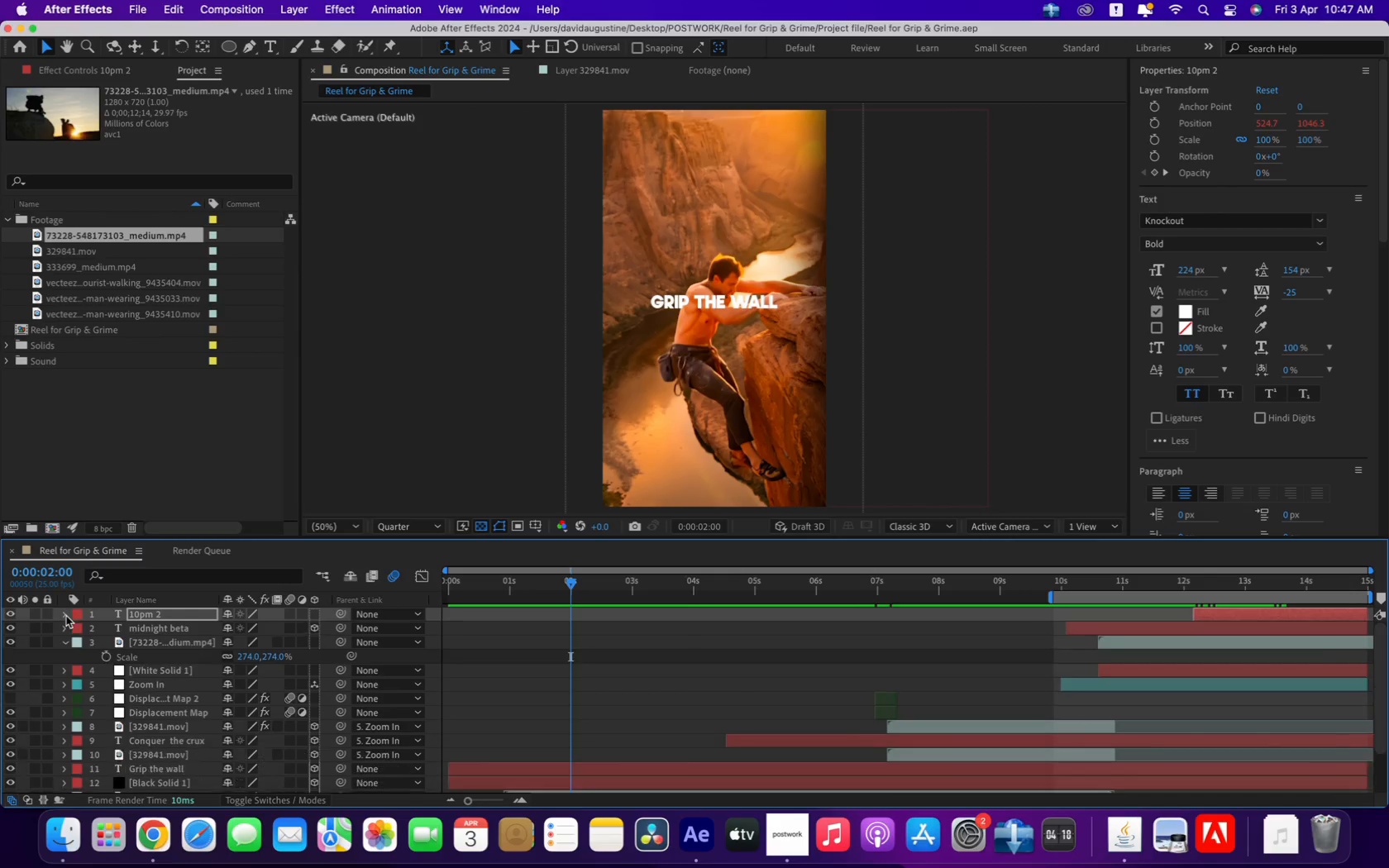 
left_click([61, 642])
 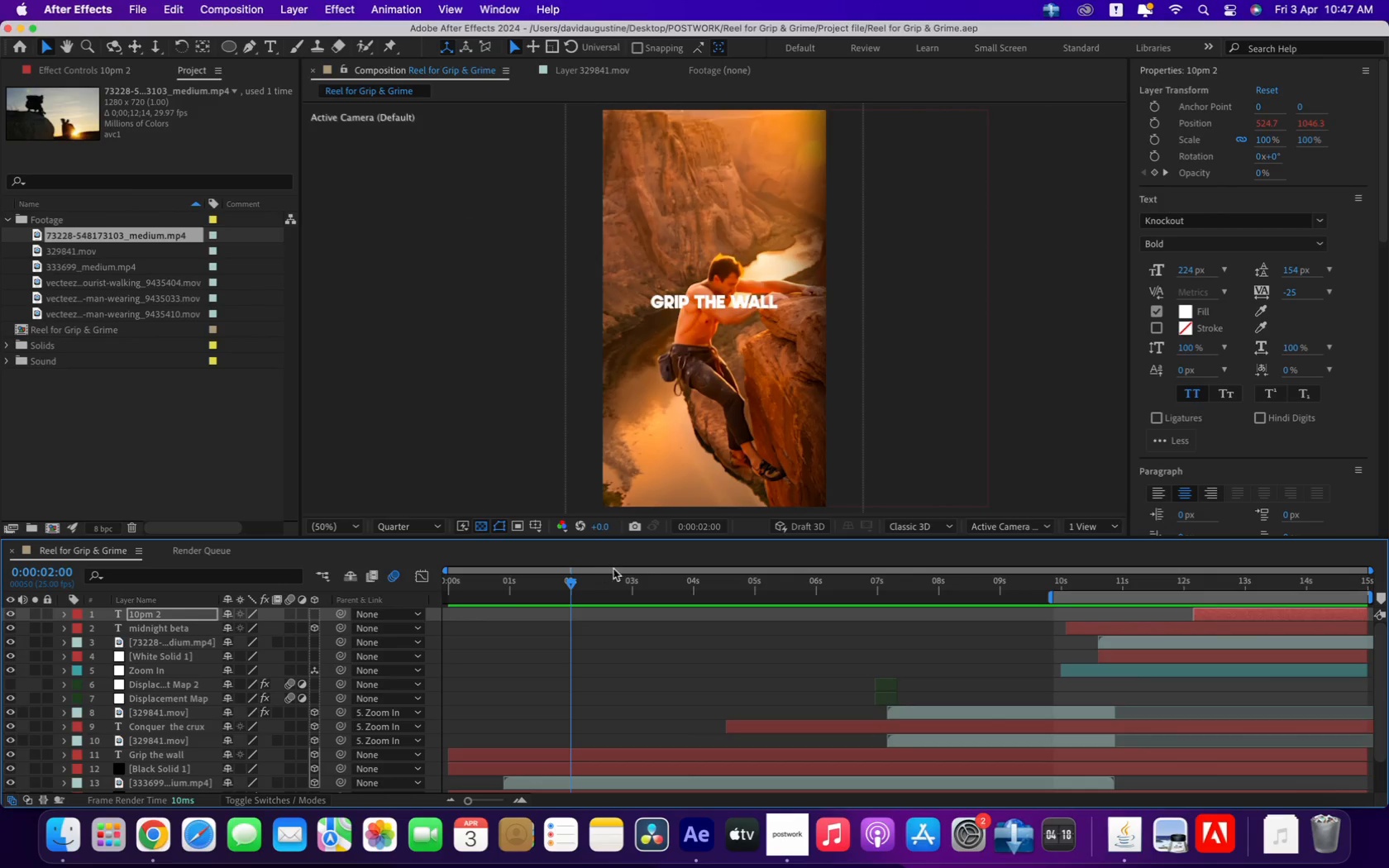 
left_click_drag(start_coordinate=[574, 585], to_coordinate=[334, 567])
 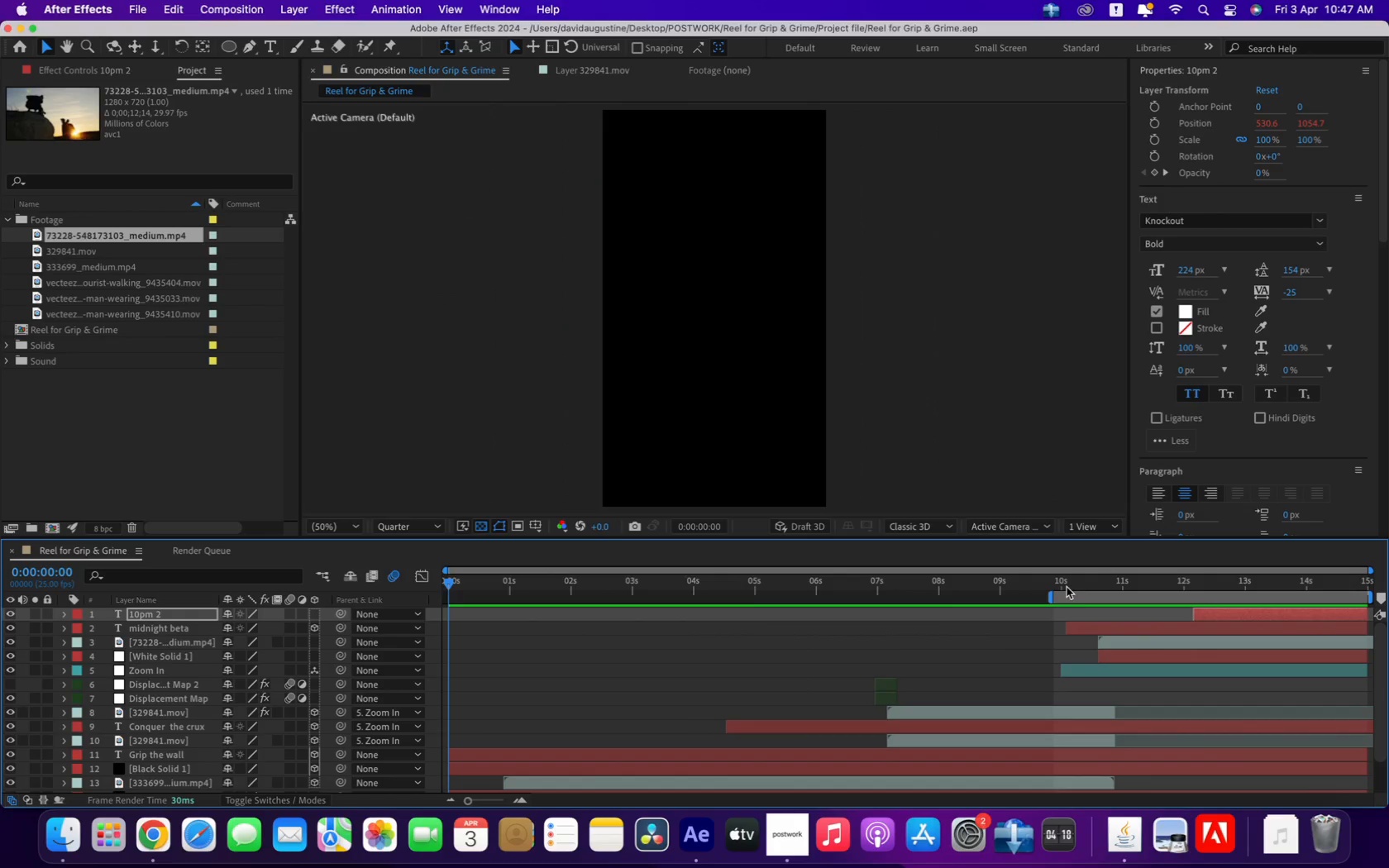 
left_click_drag(start_coordinate=[1052, 594], to_coordinate=[297, 594])
 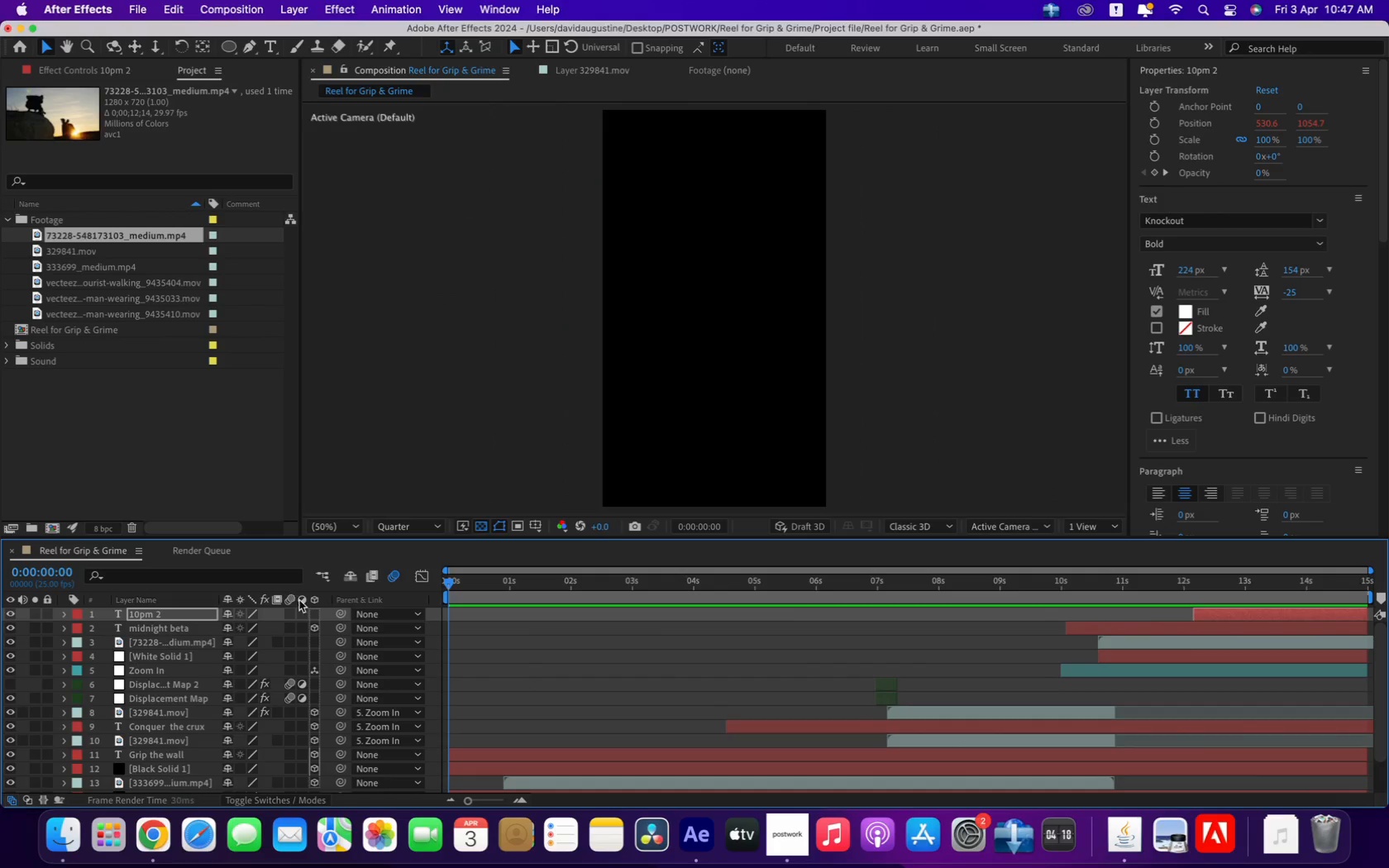 
key(Space)
 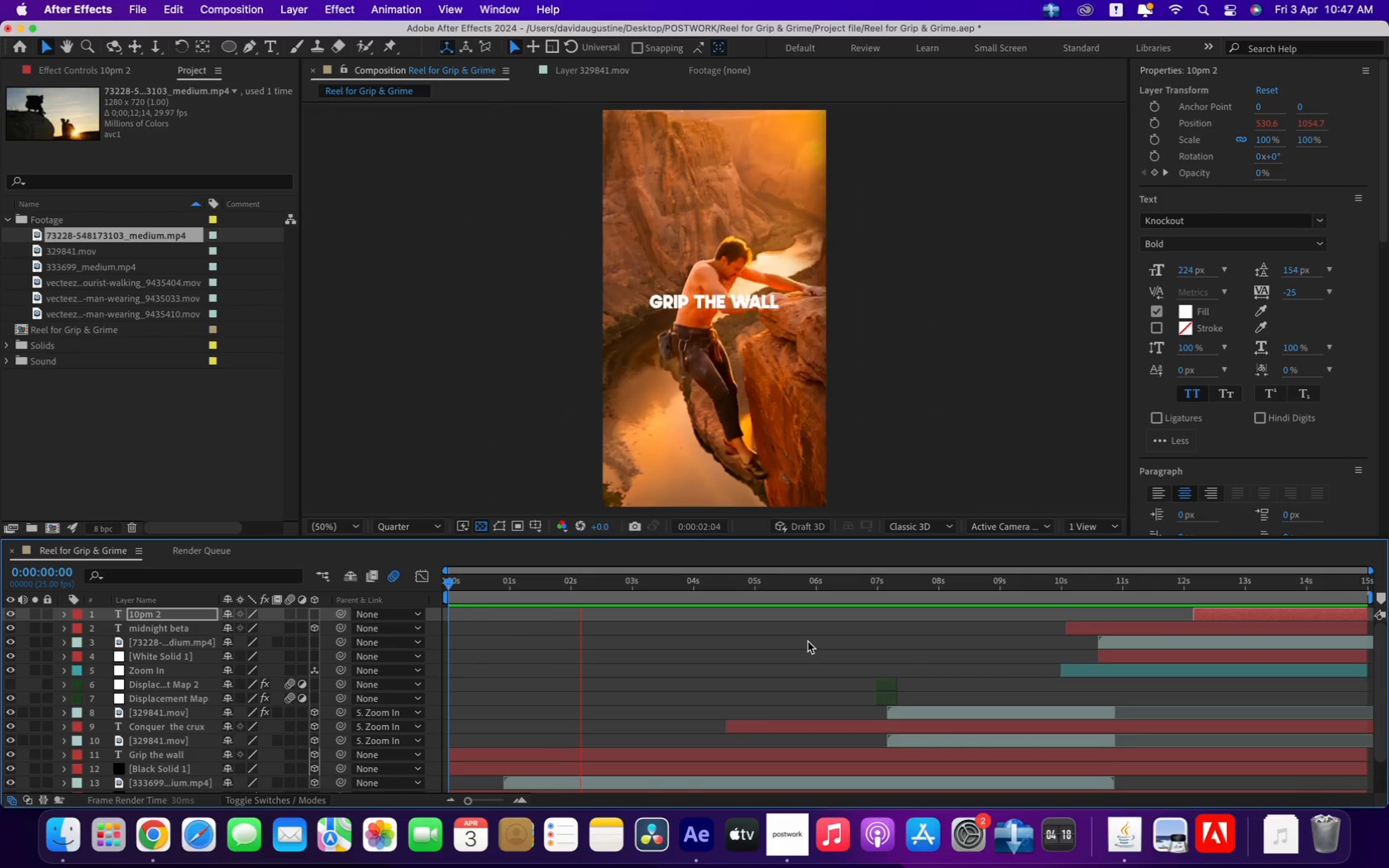 
key(Space)
 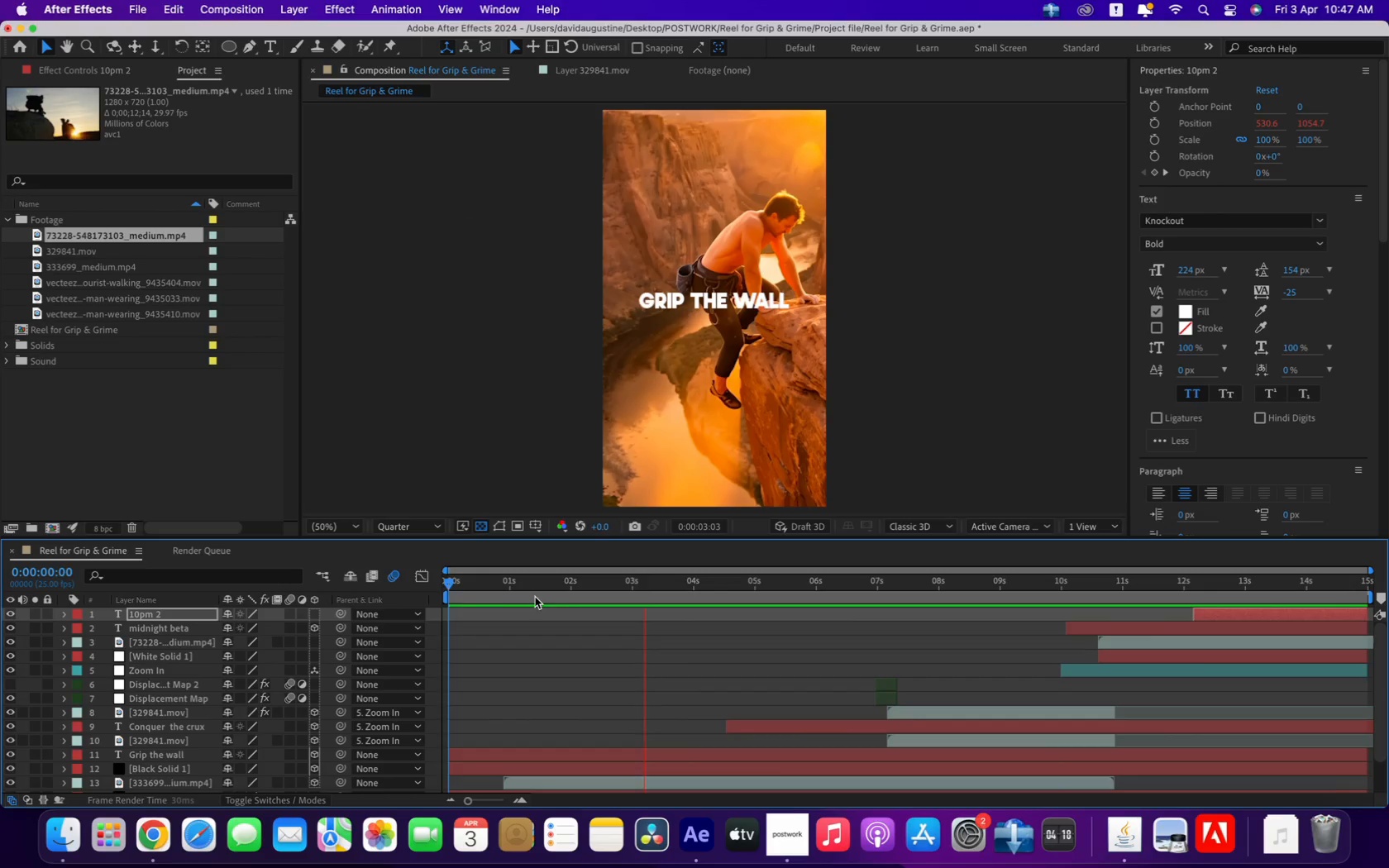 
left_click_drag(start_coordinate=[492, 585], to_coordinate=[365, 608])
 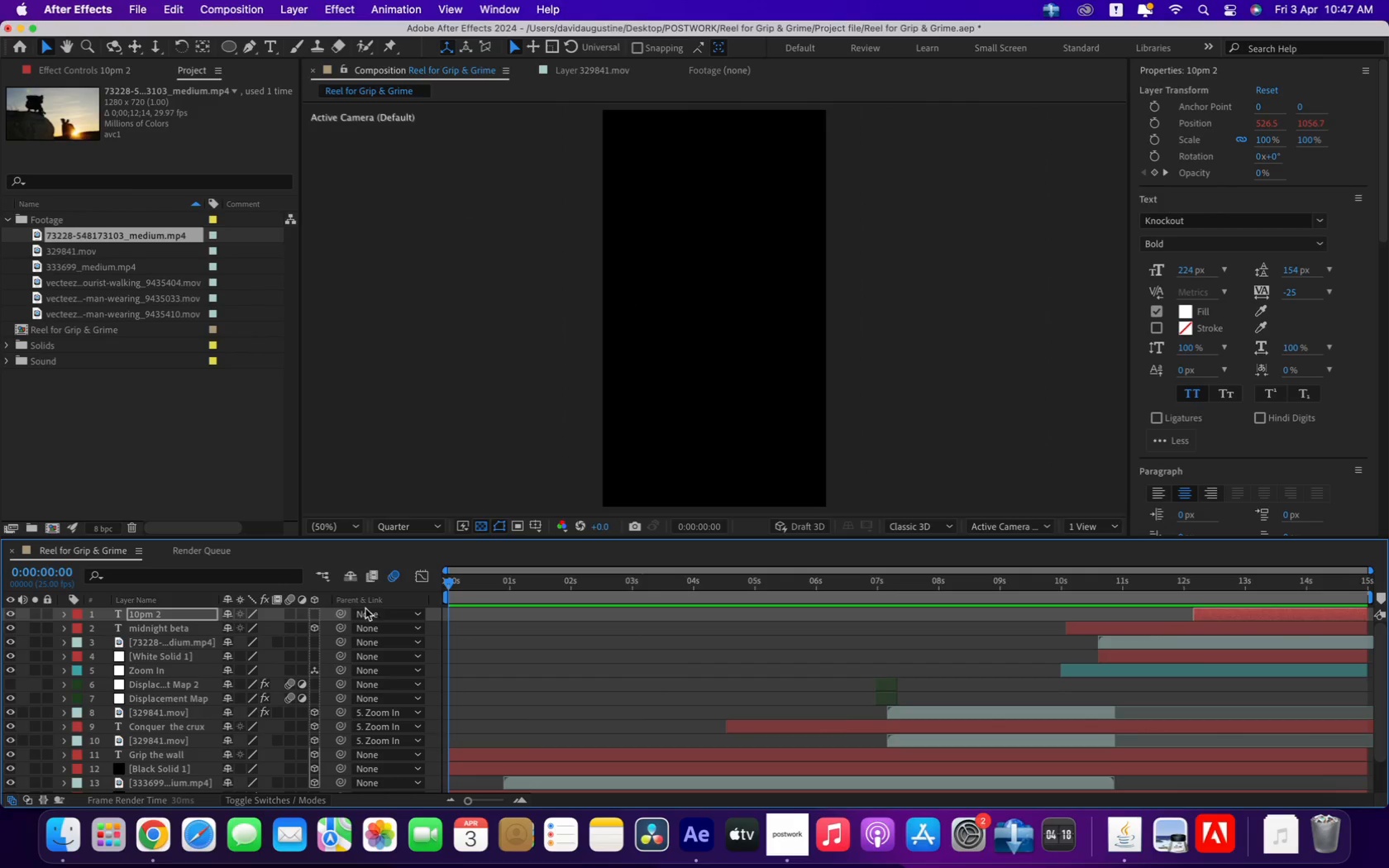 
key(Space)
 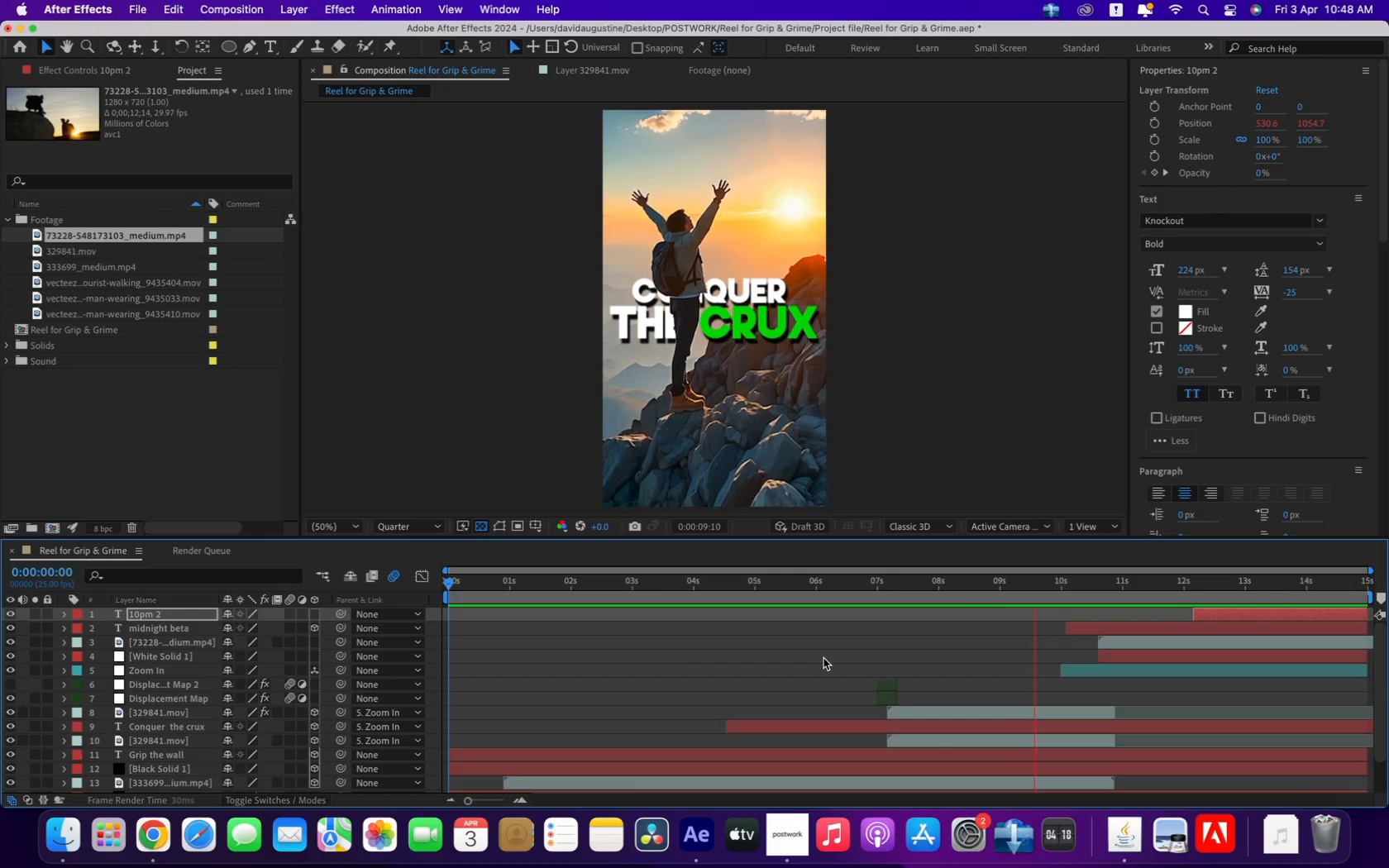 
wait(14.81)
 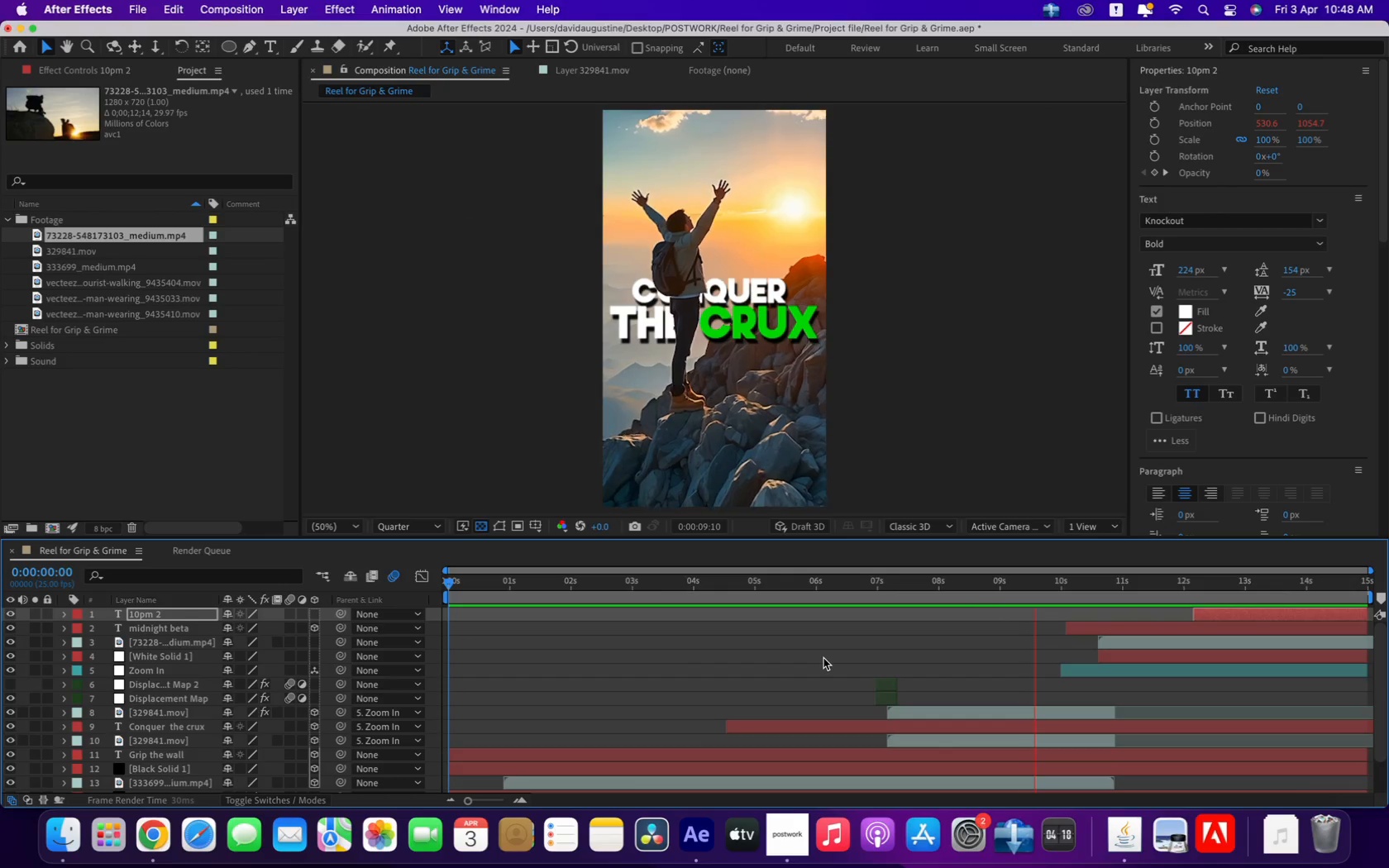 
key(Space)
 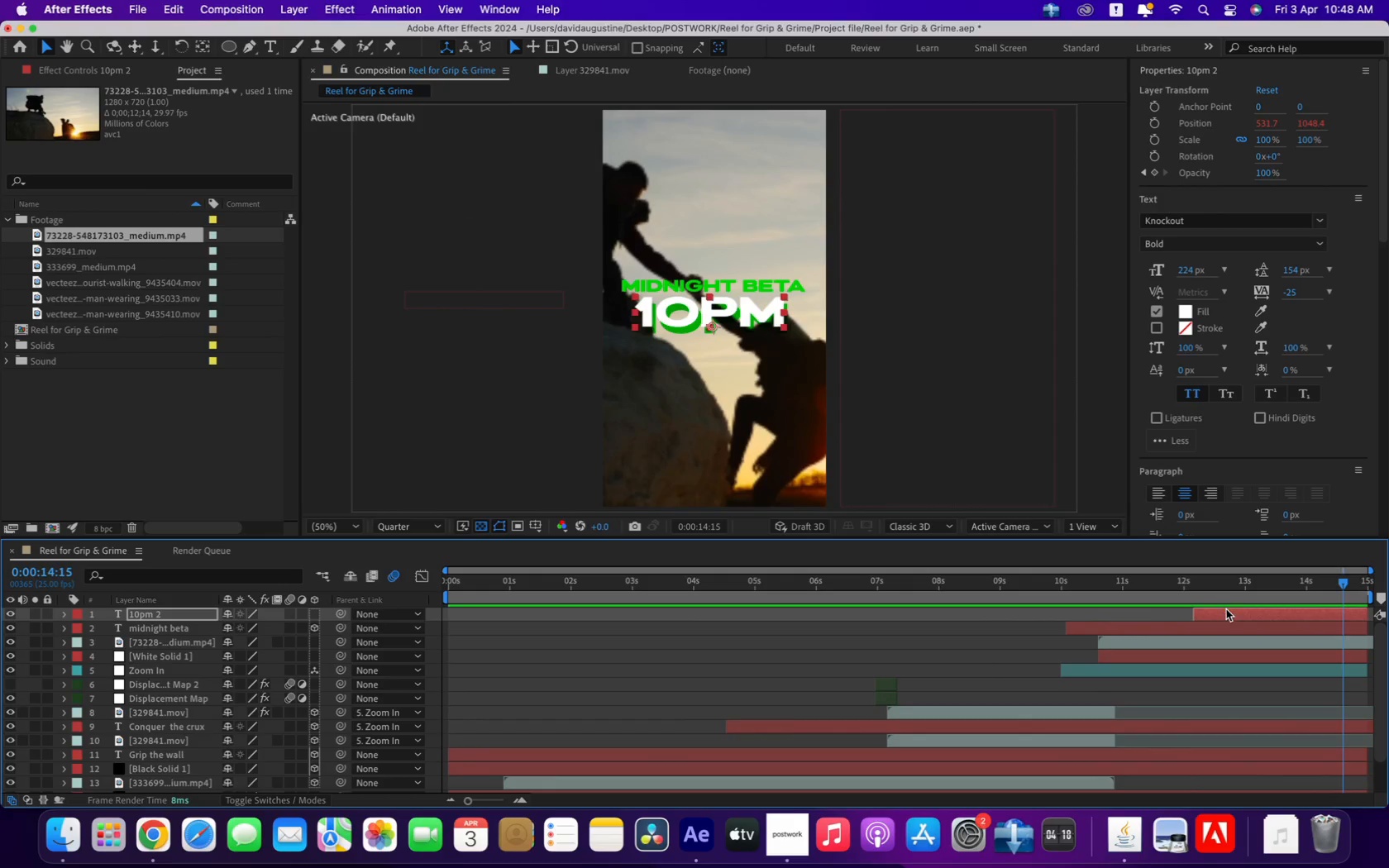 
left_click([1225, 611])
 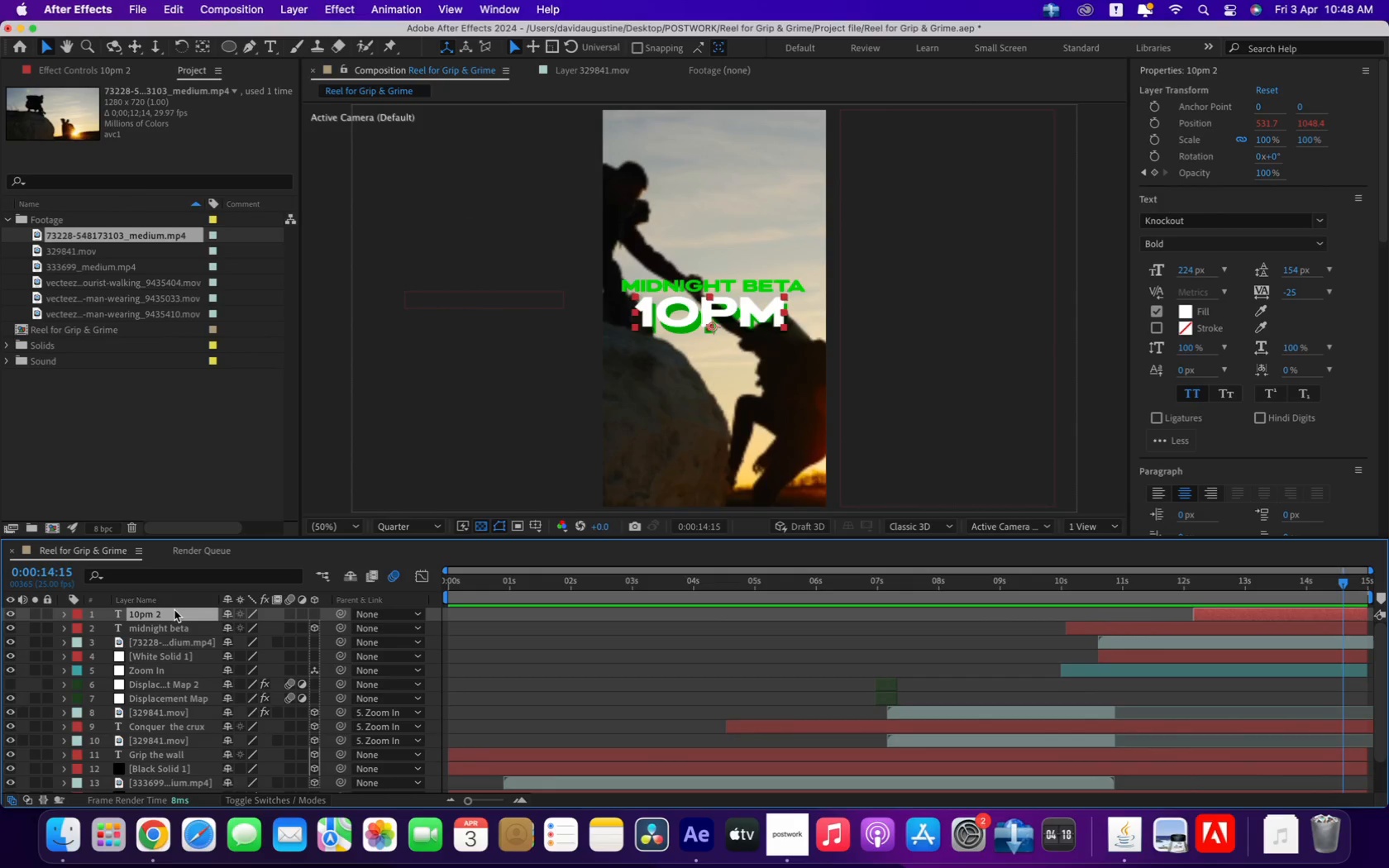 
key(U)
 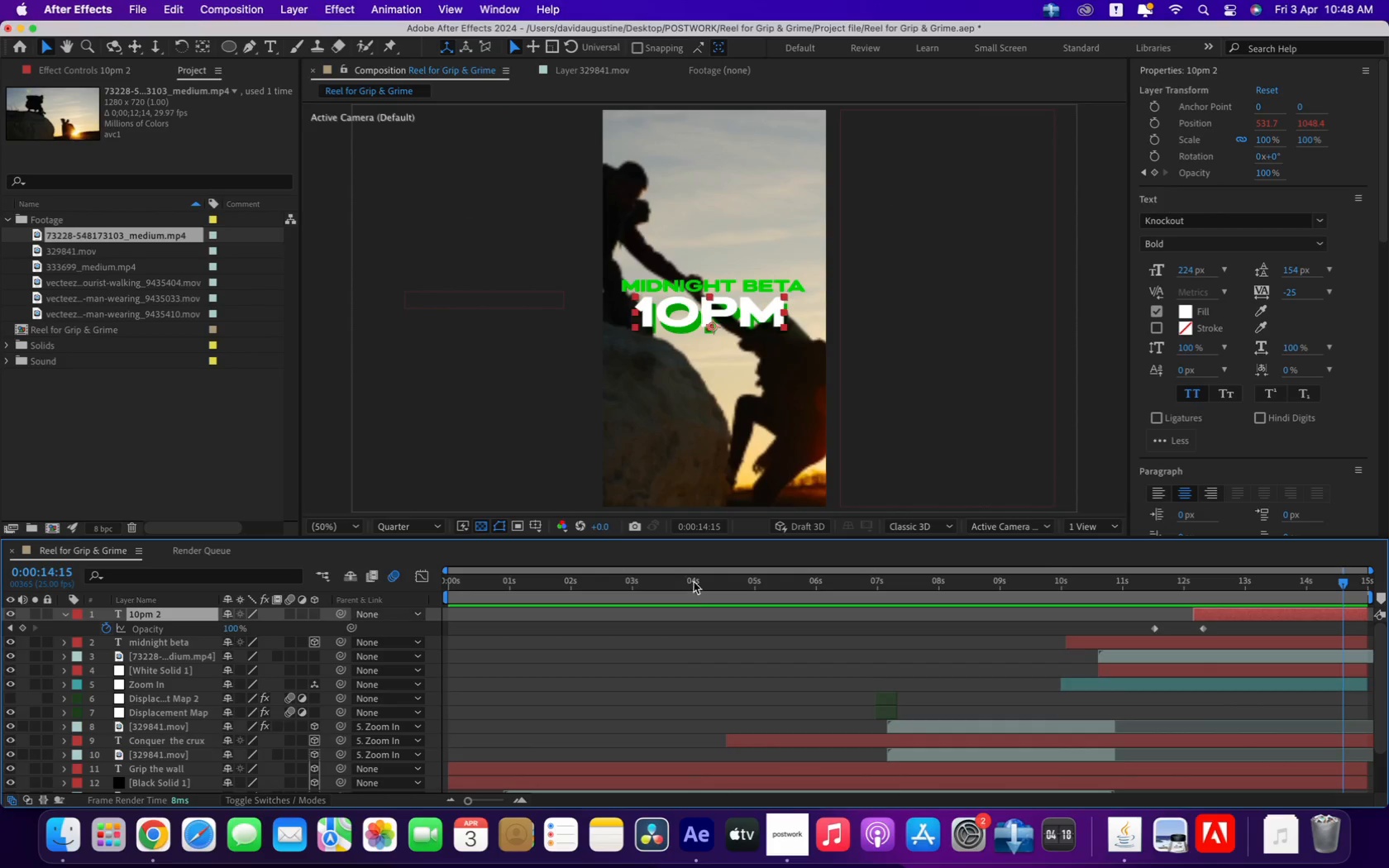 
type(uu)
 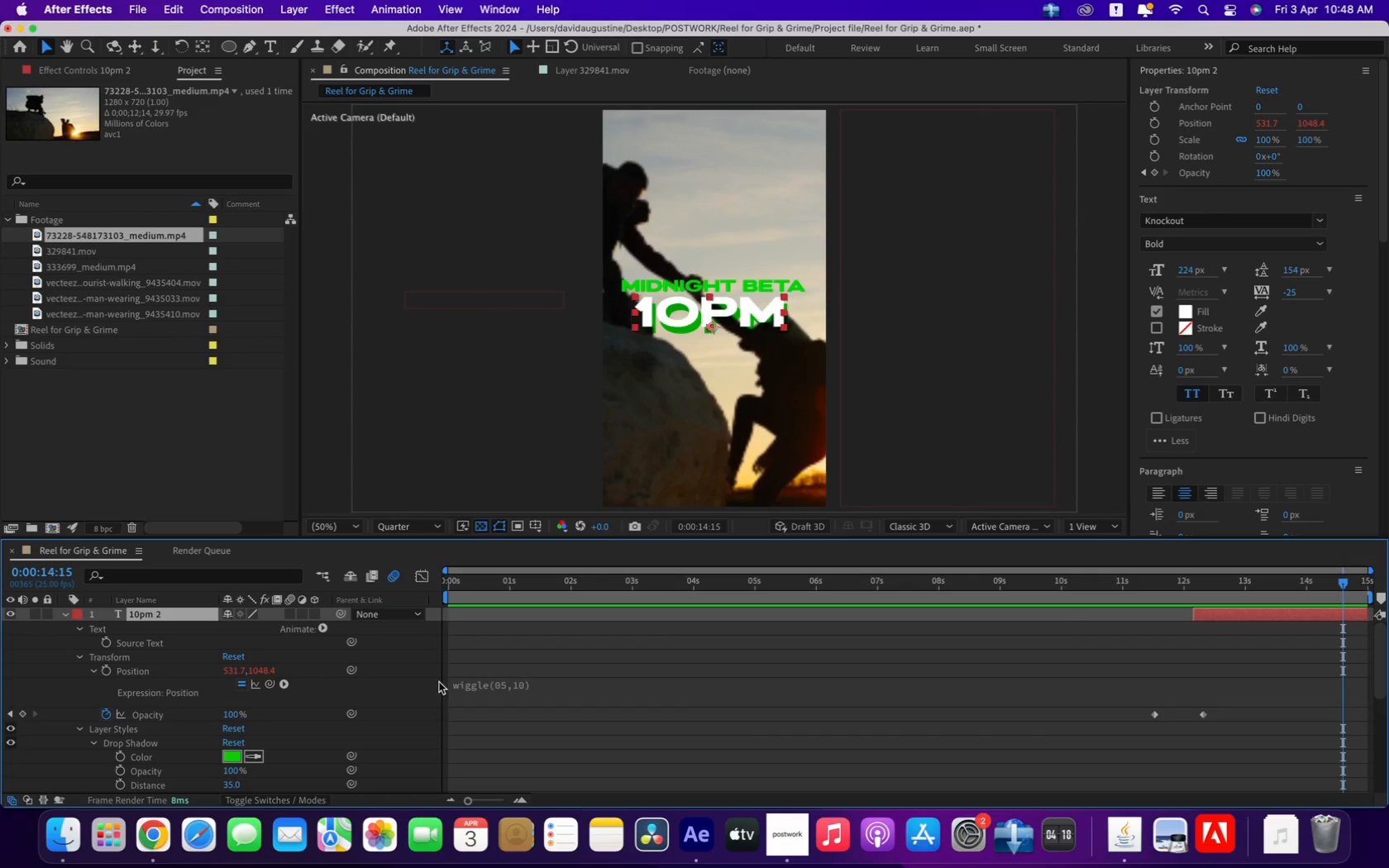 
left_click([485, 681])
 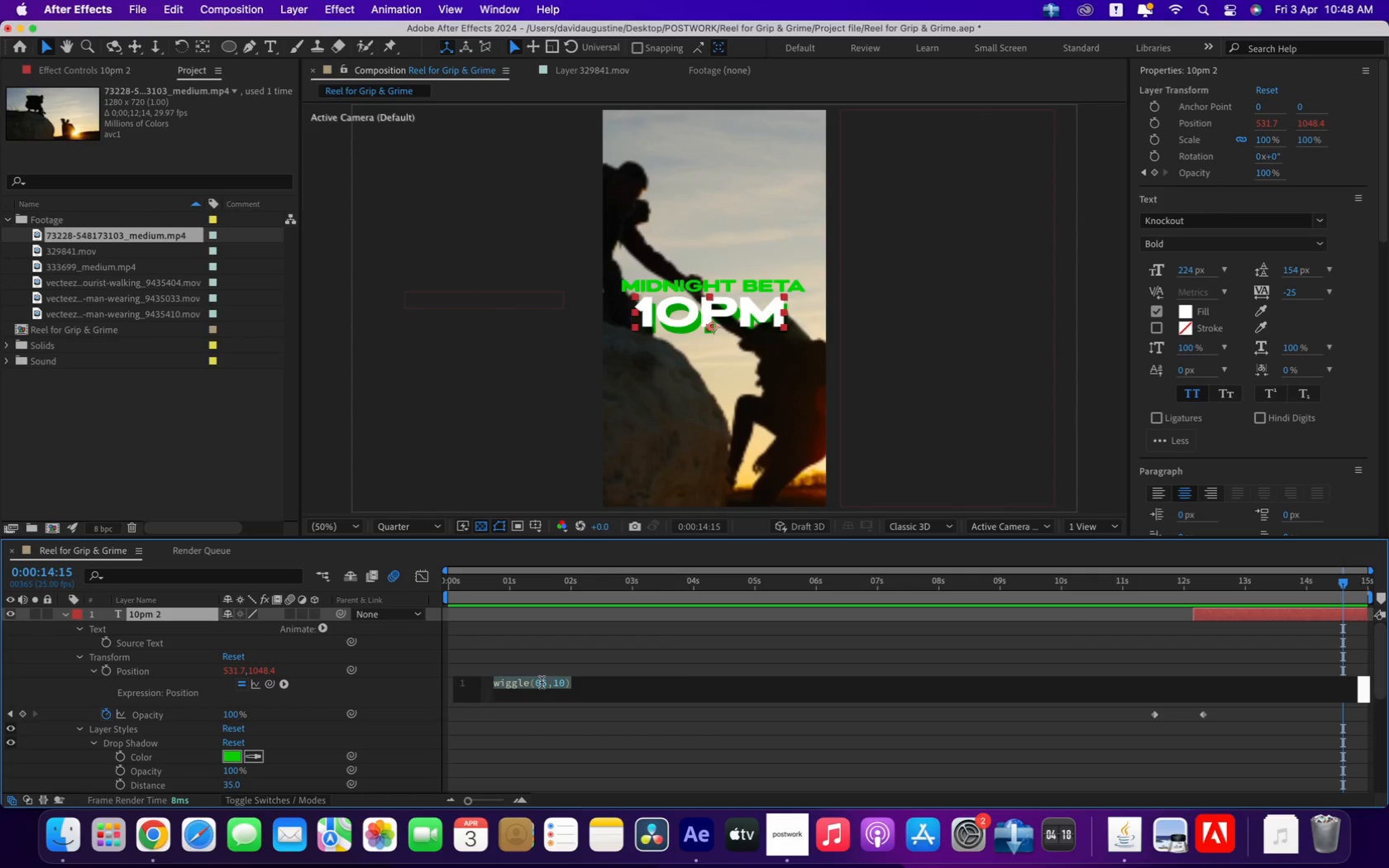 
left_click([545, 681])
 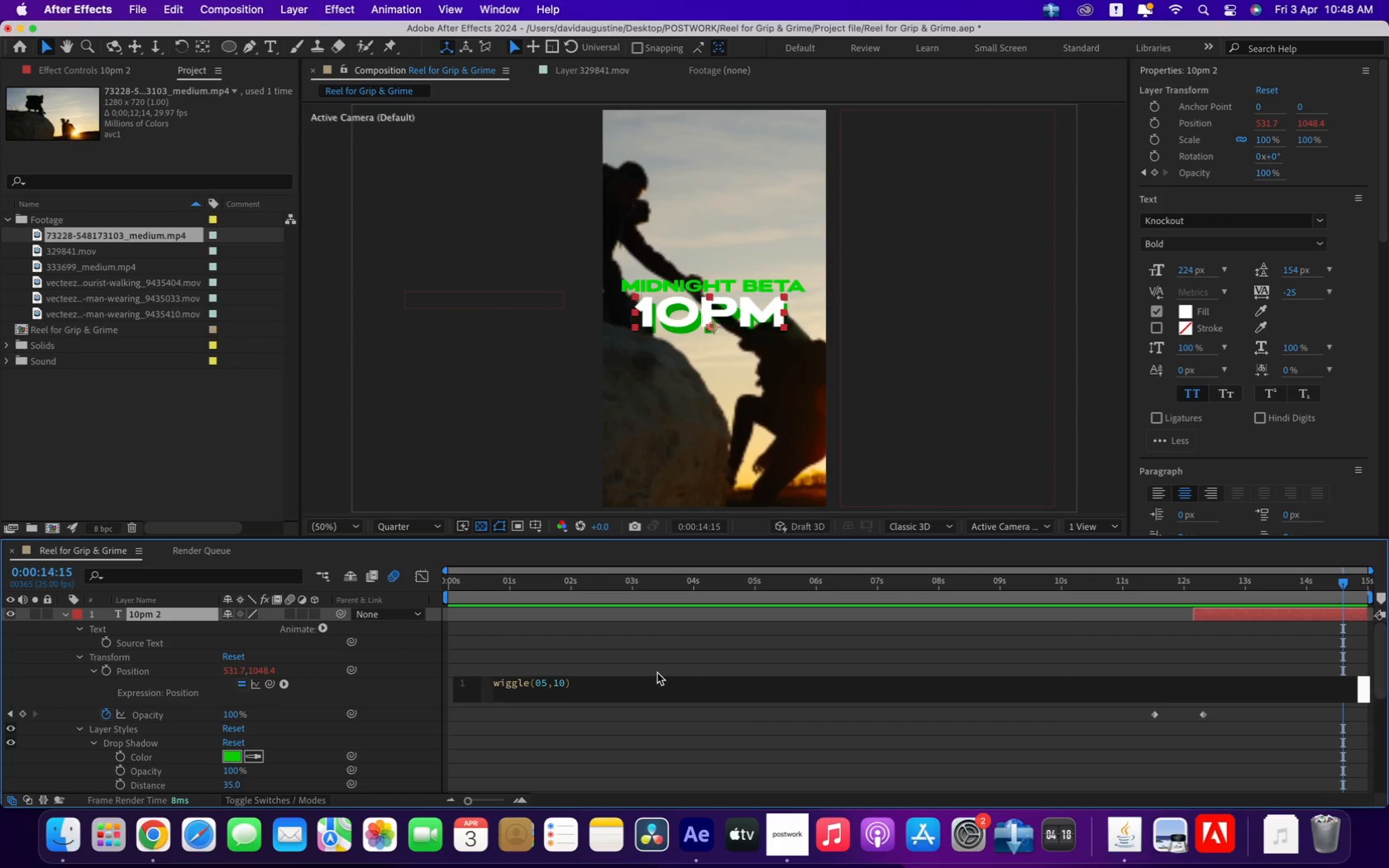 
key(Backspace)
 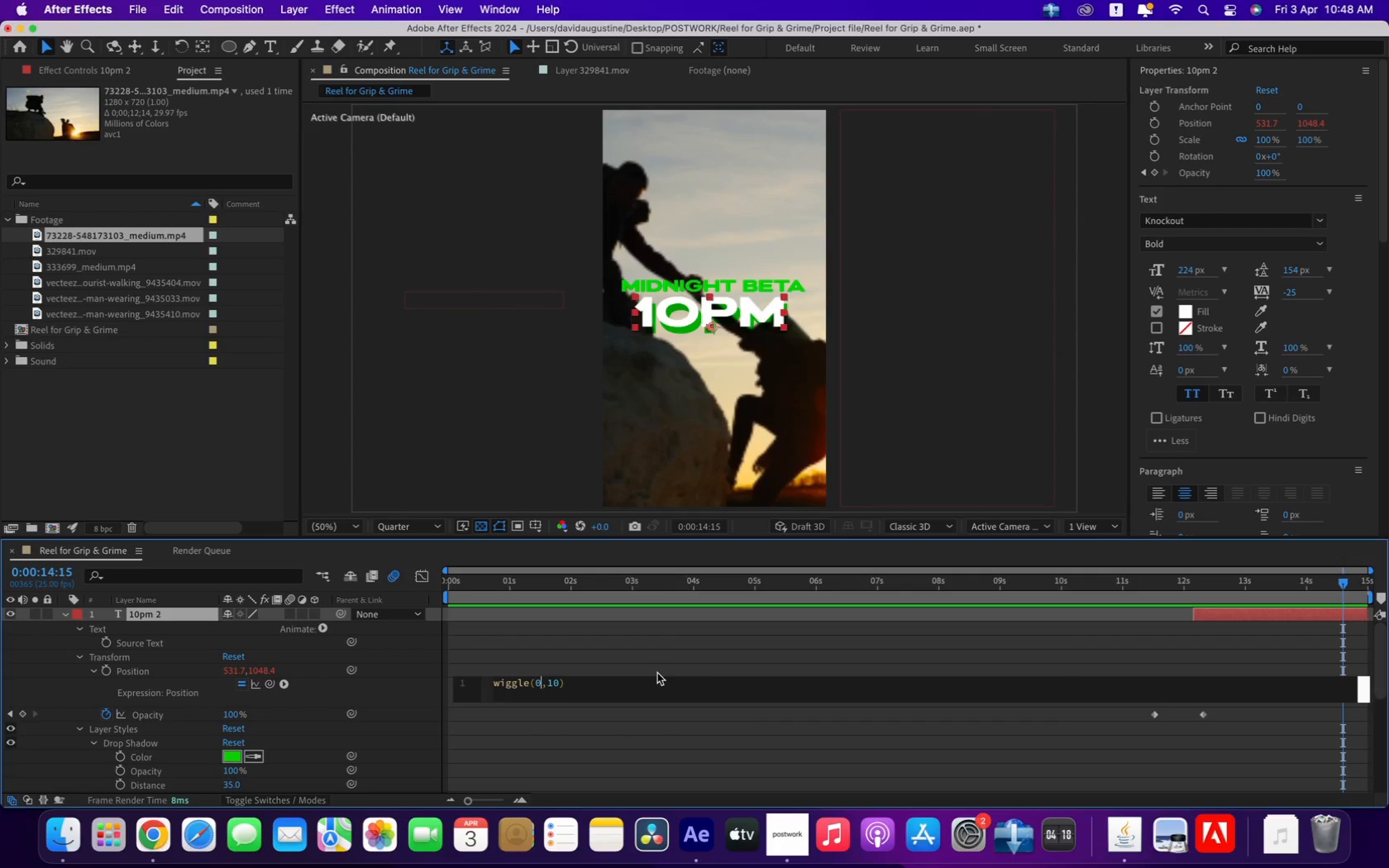 
key(1)
 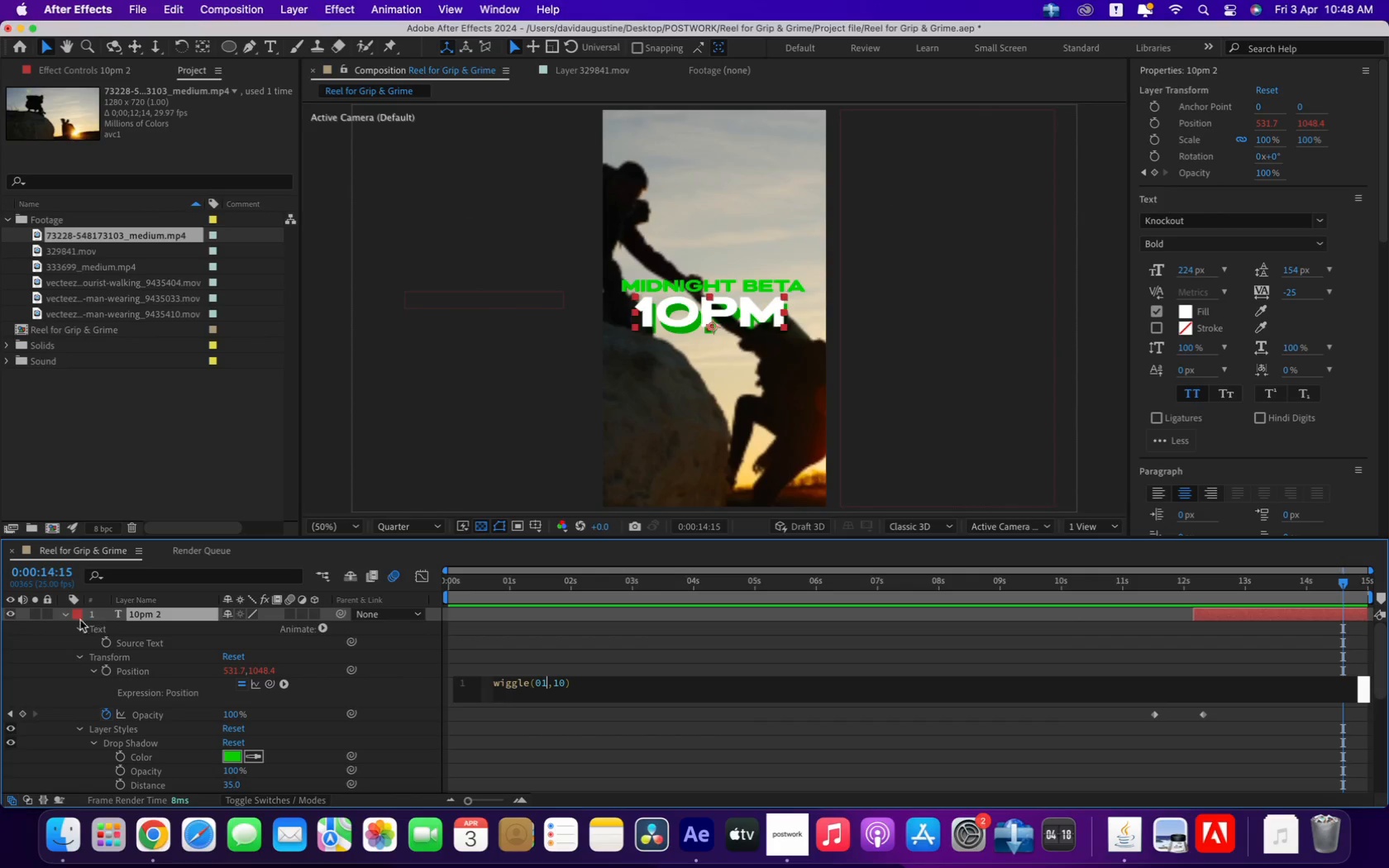 
left_click([65, 611])
 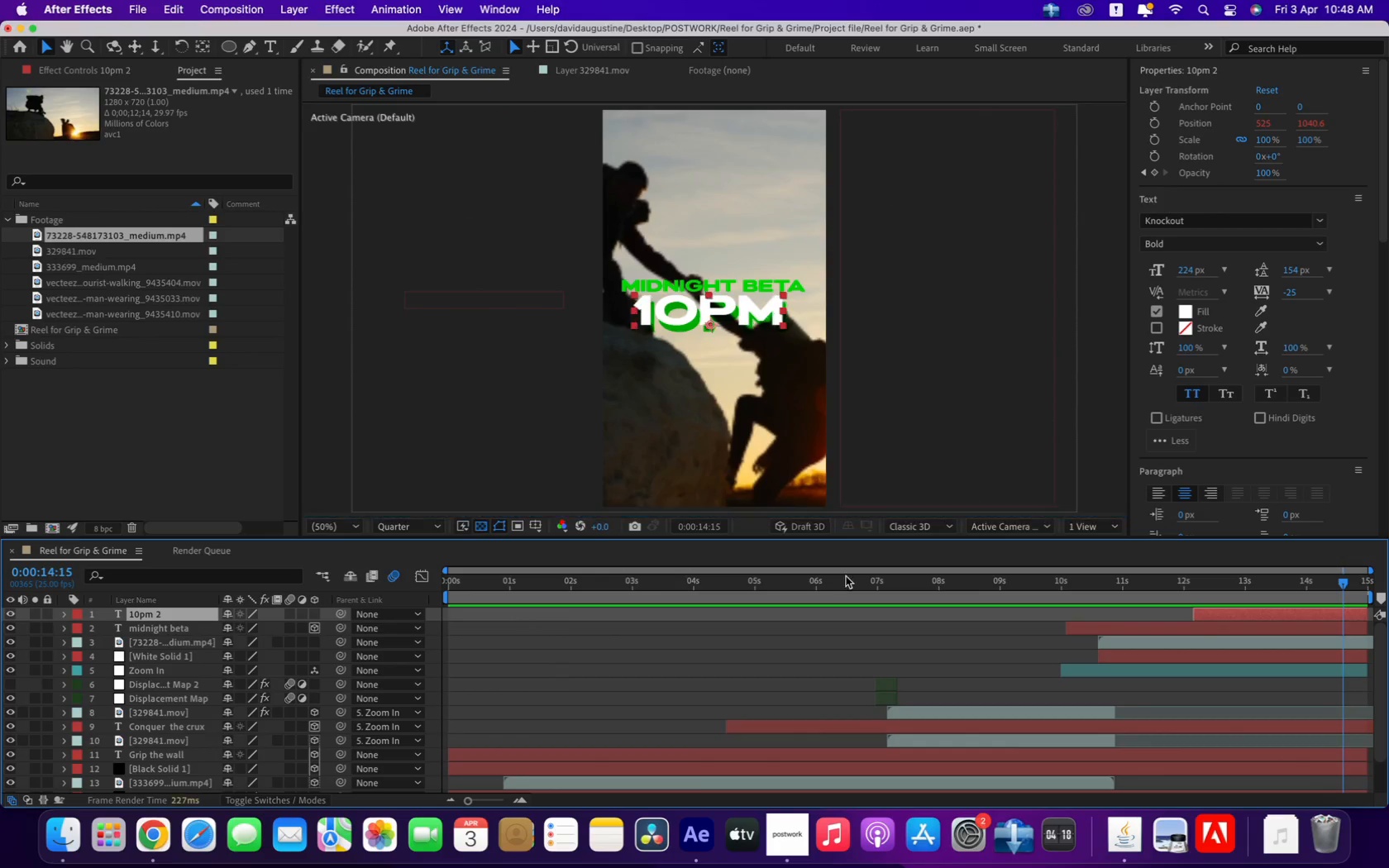 
left_click_drag(start_coordinate=[1169, 584], to_coordinate=[900, 627])
 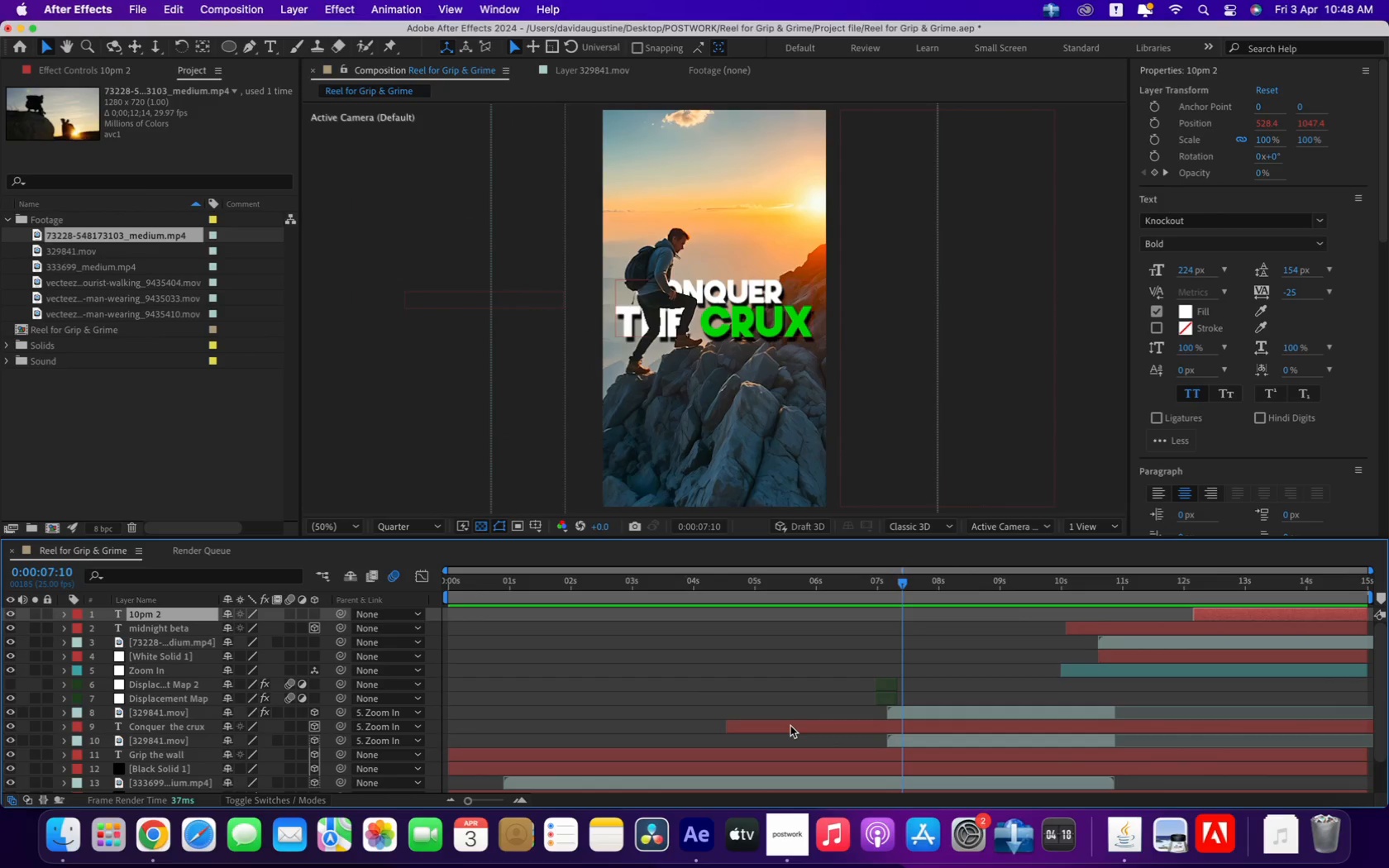 
left_click([790, 726])
 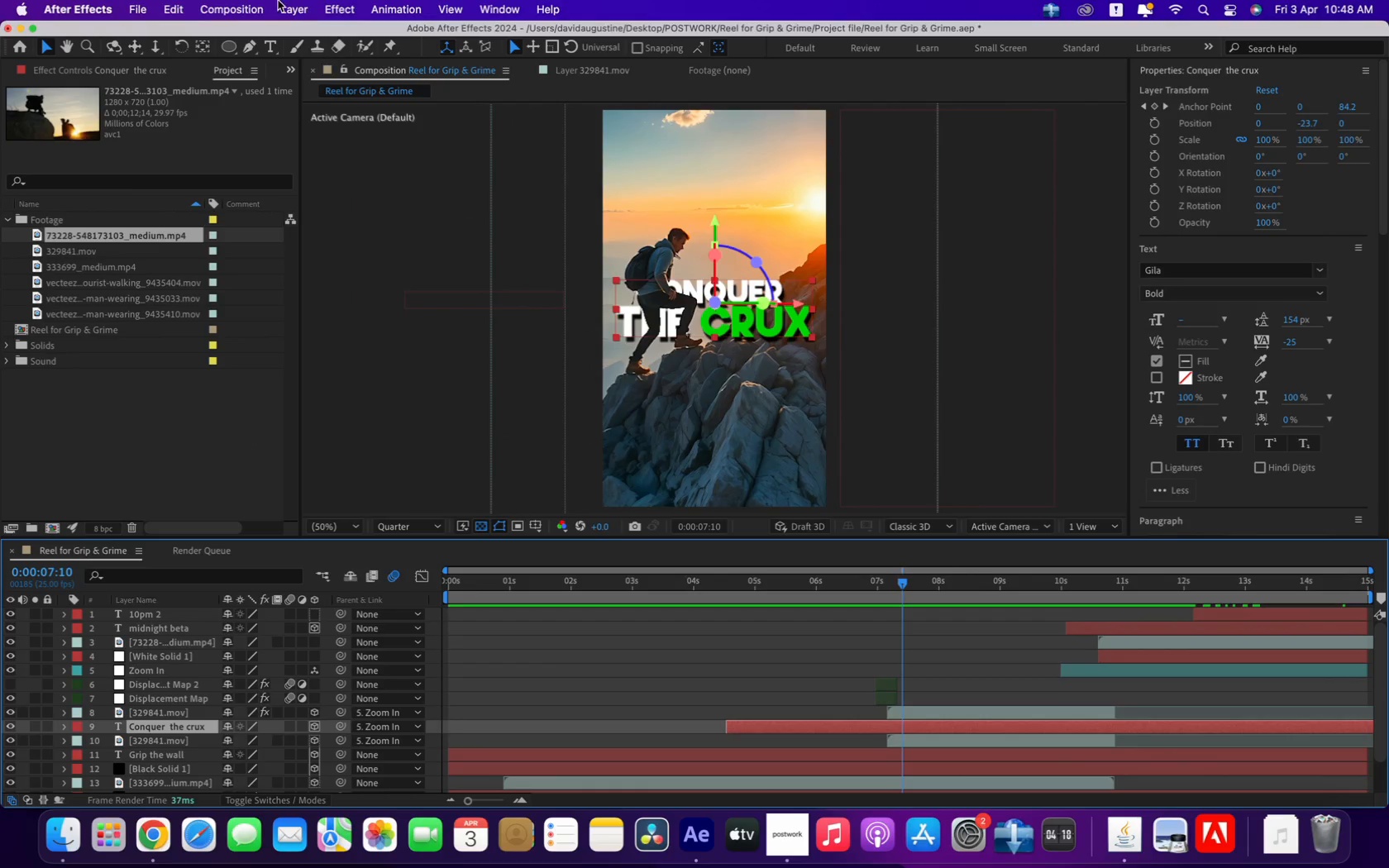 
left_click([331, 9])
 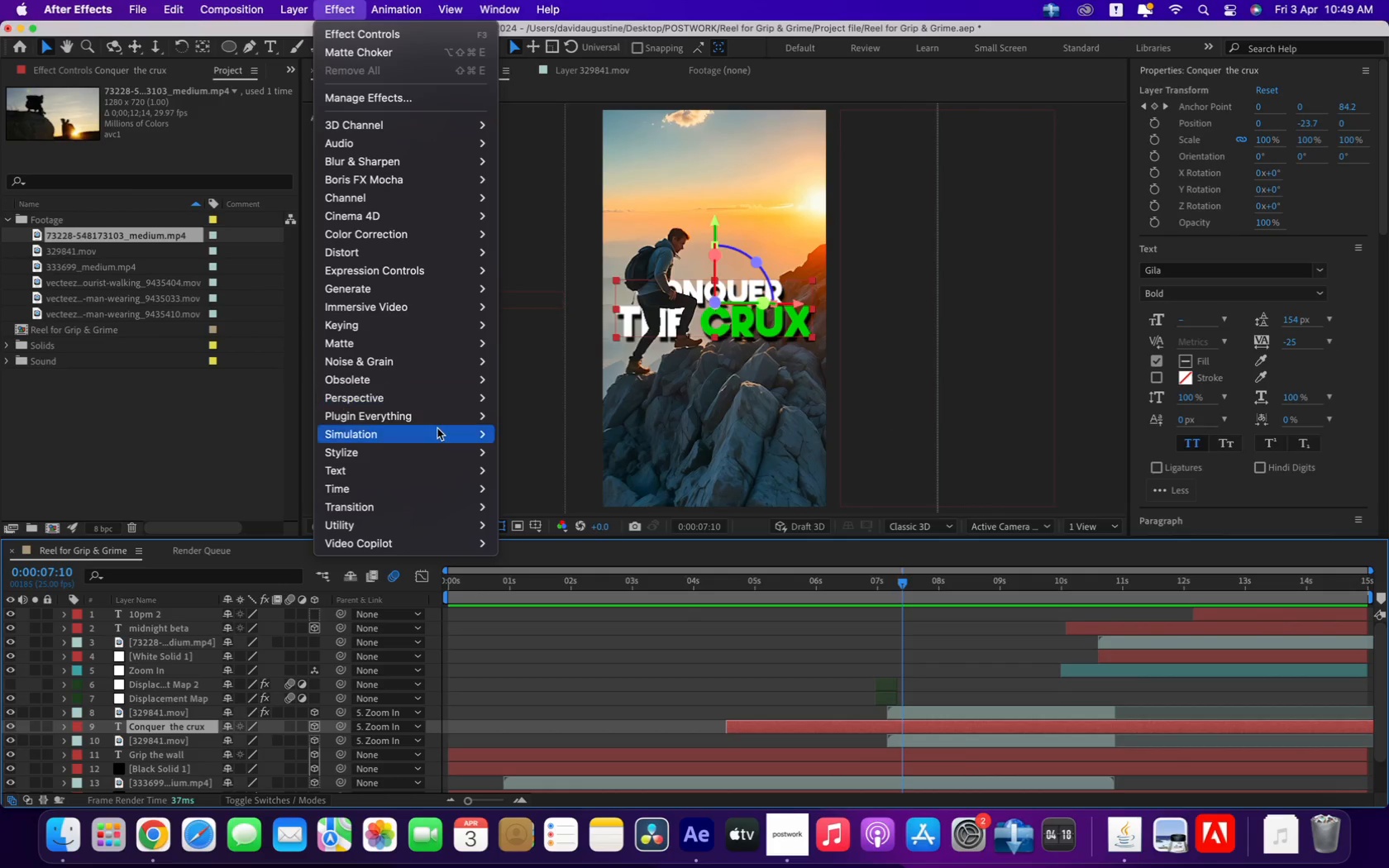 
wait(70.88)
 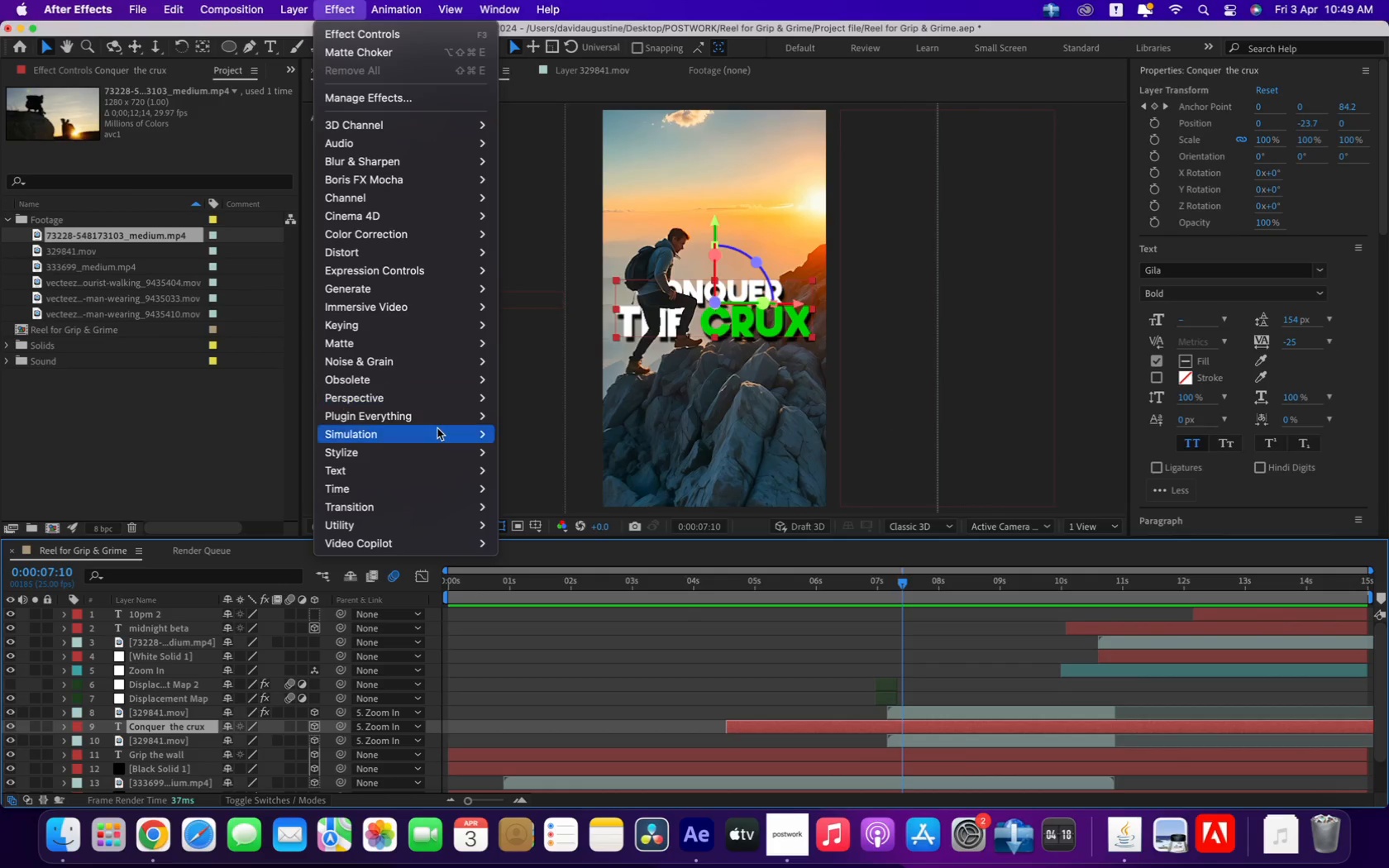 
left_click([561, 435])
 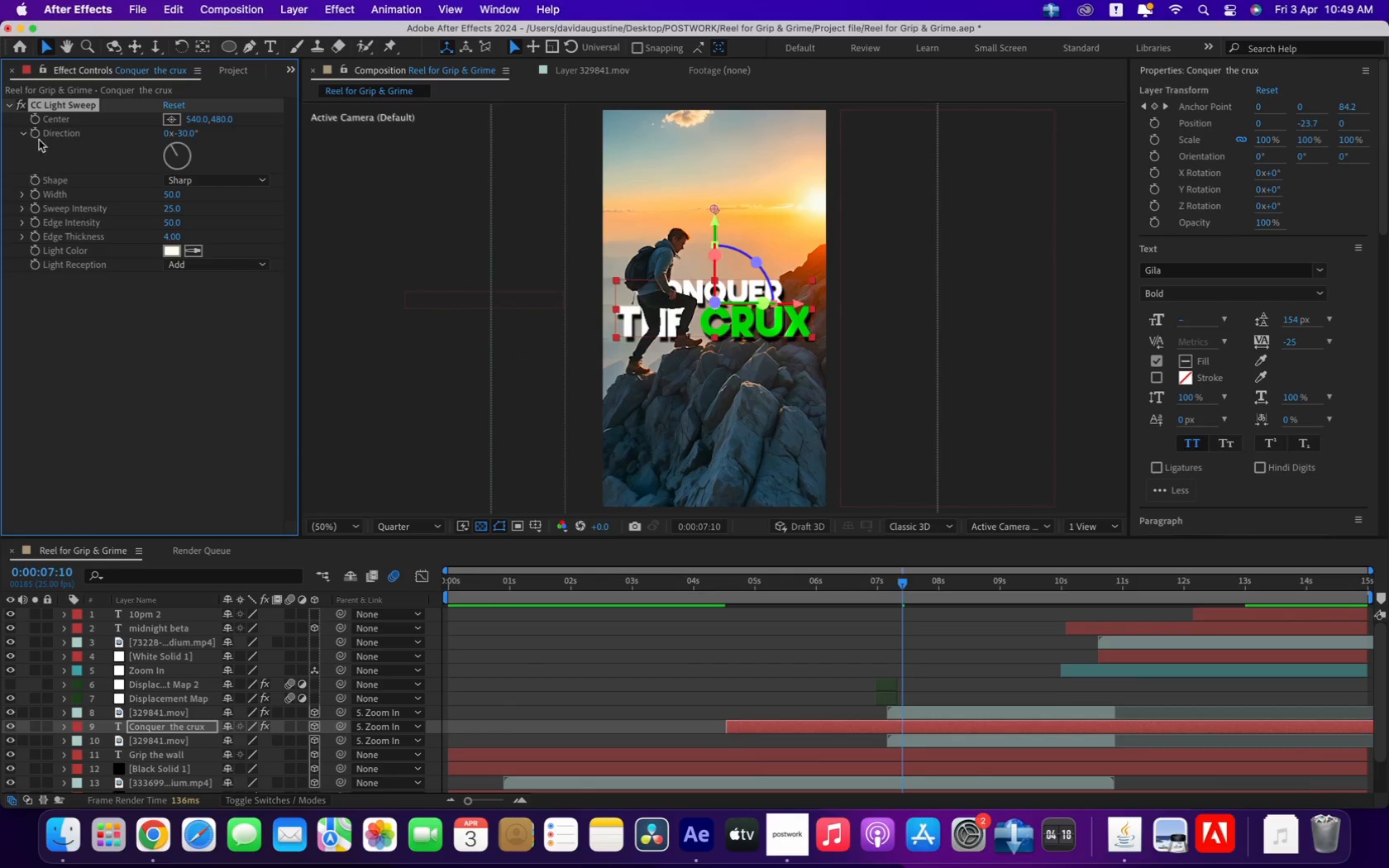 
wait(5.33)
 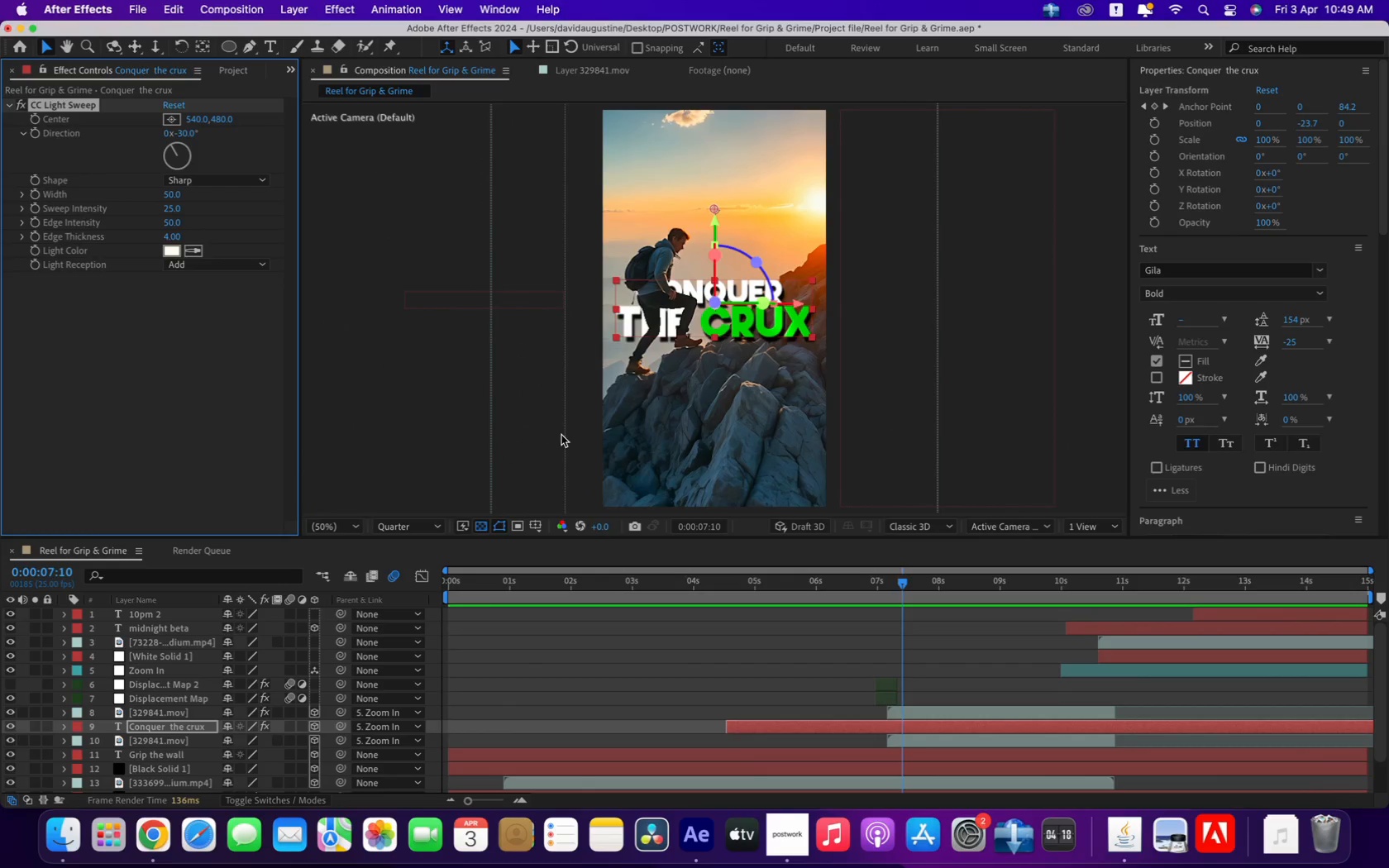 
left_click([111, 310])
 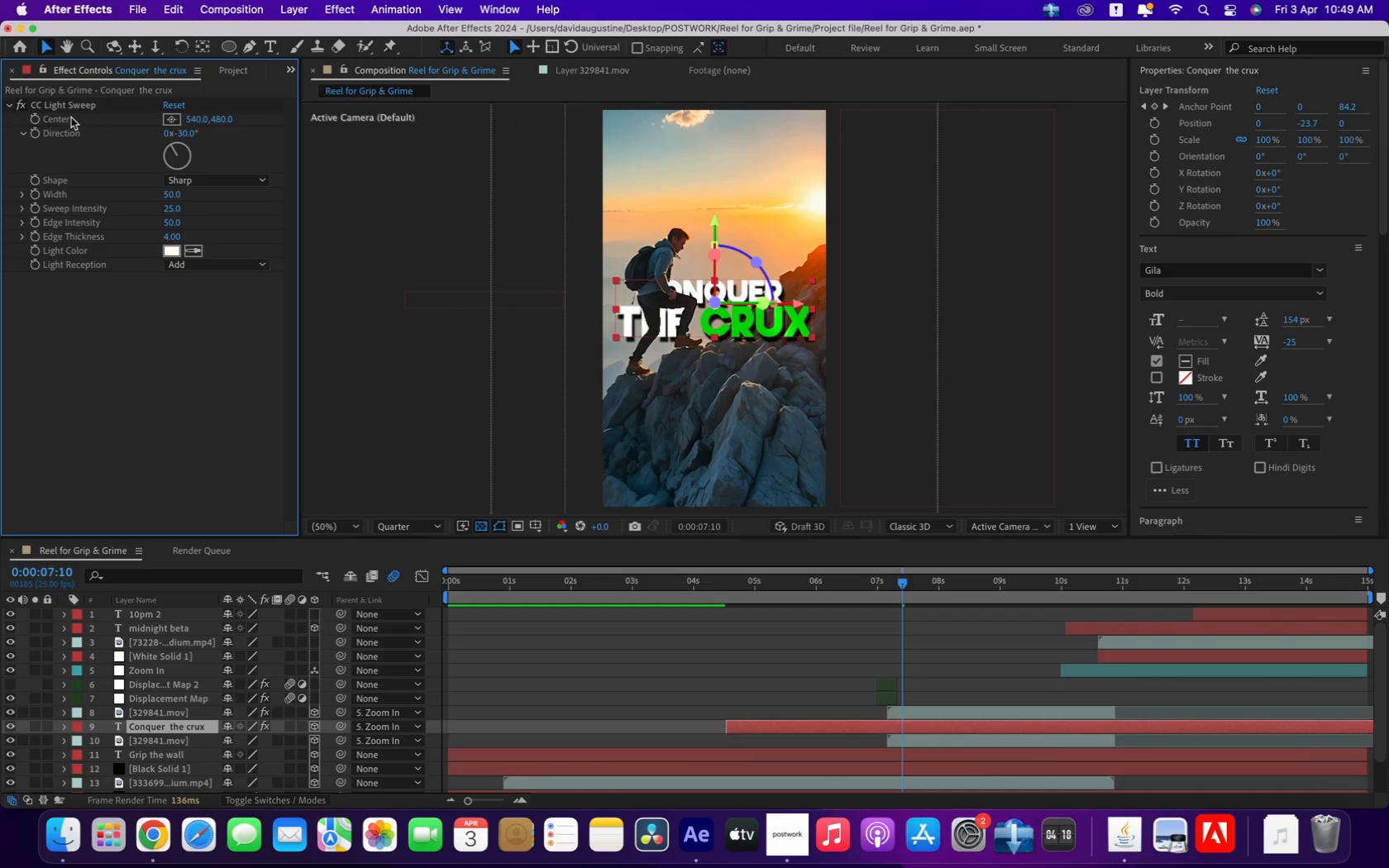 
left_click([70, 109])
 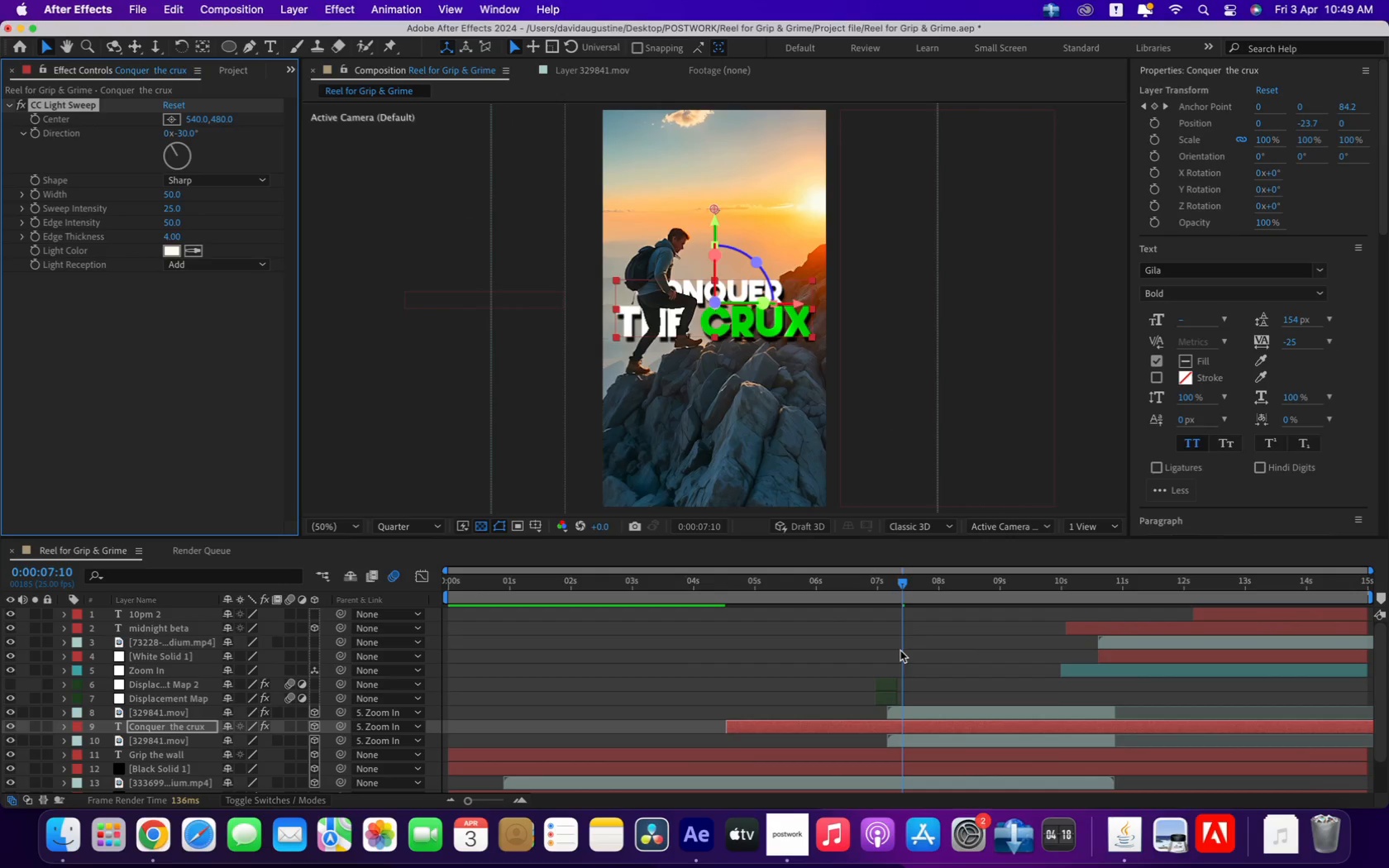 
left_click_drag(start_coordinate=[903, 583], to_coordinate=[891, 585])
 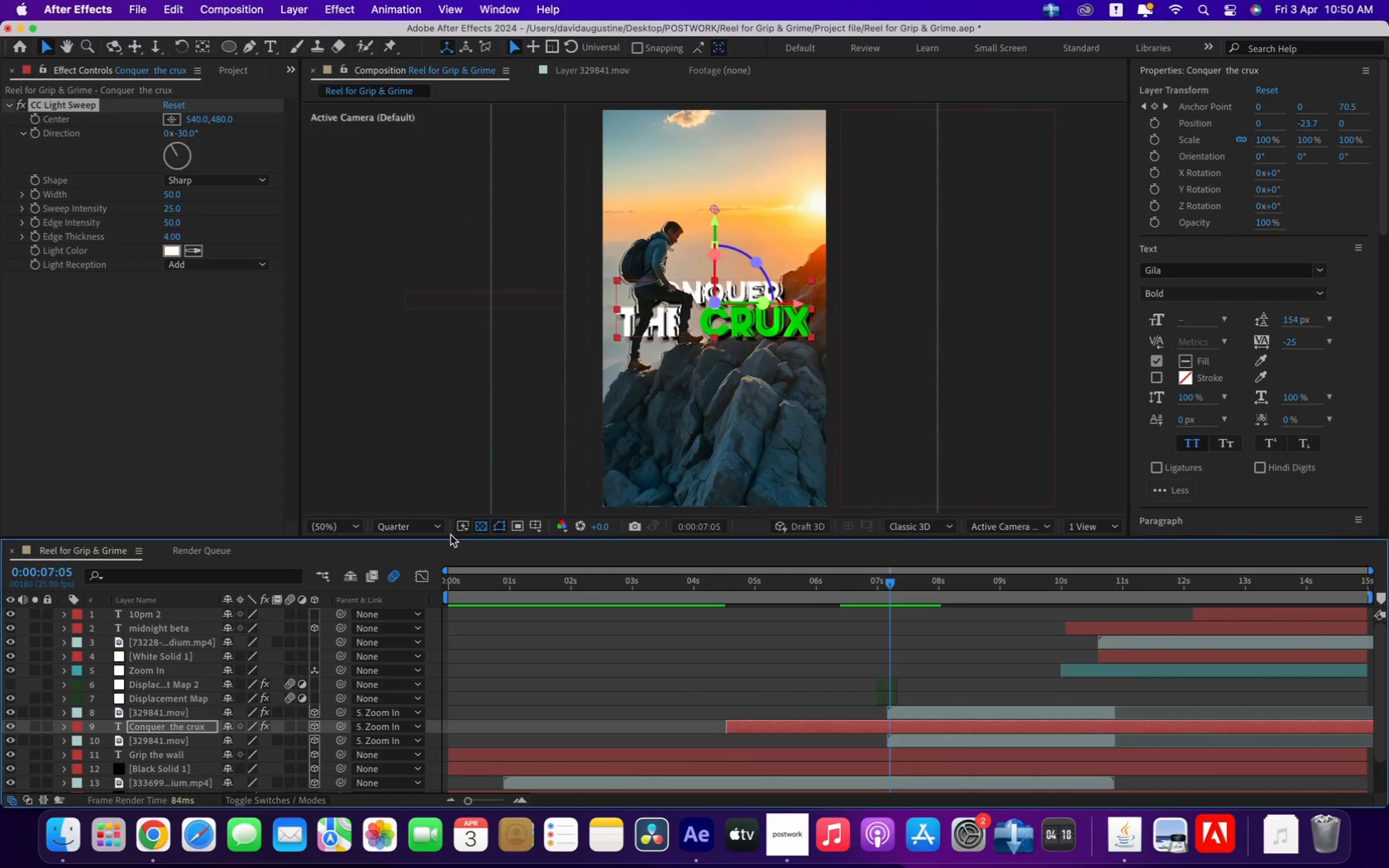 
wait(15.5)
 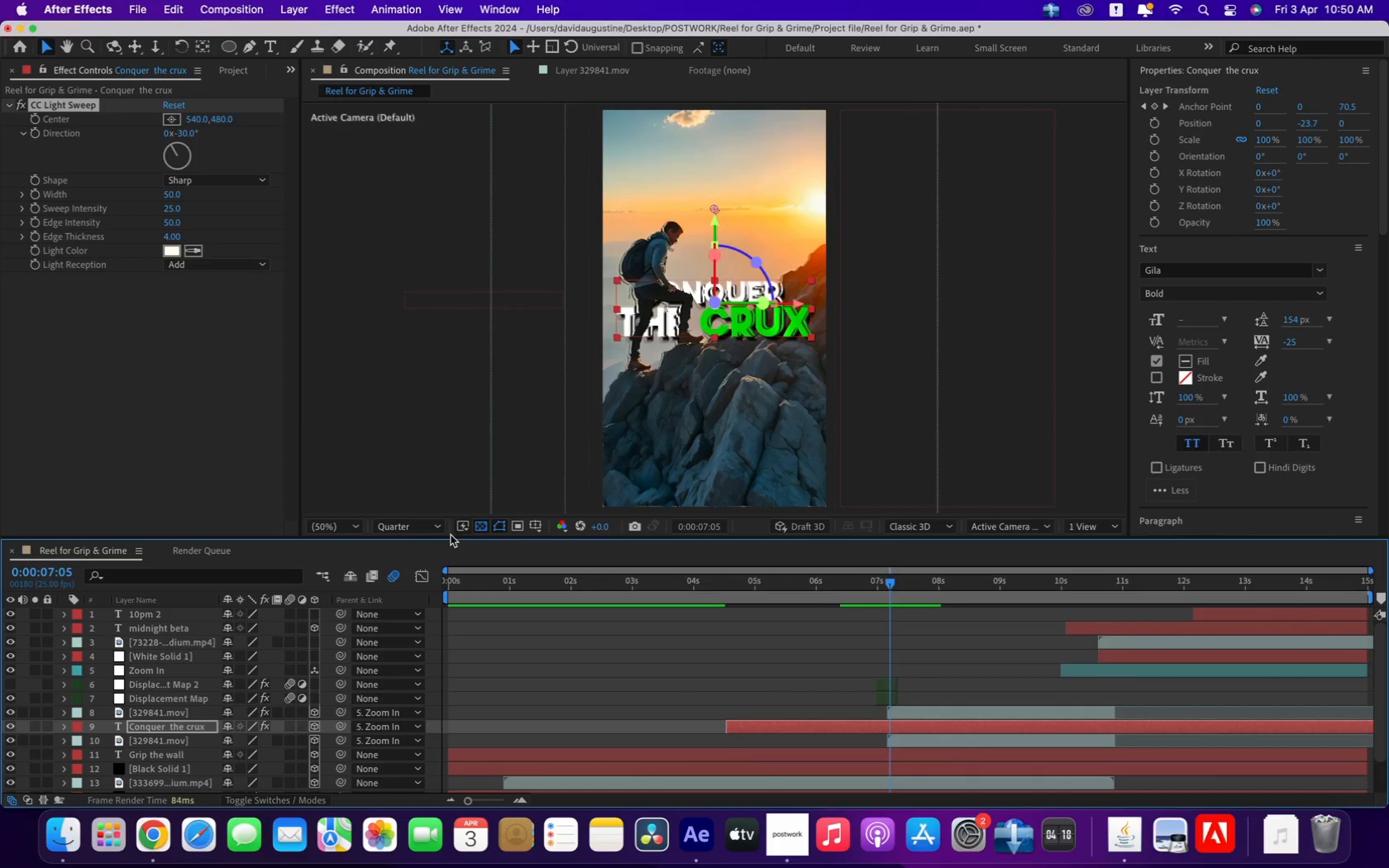 
left_click([60, 106])
 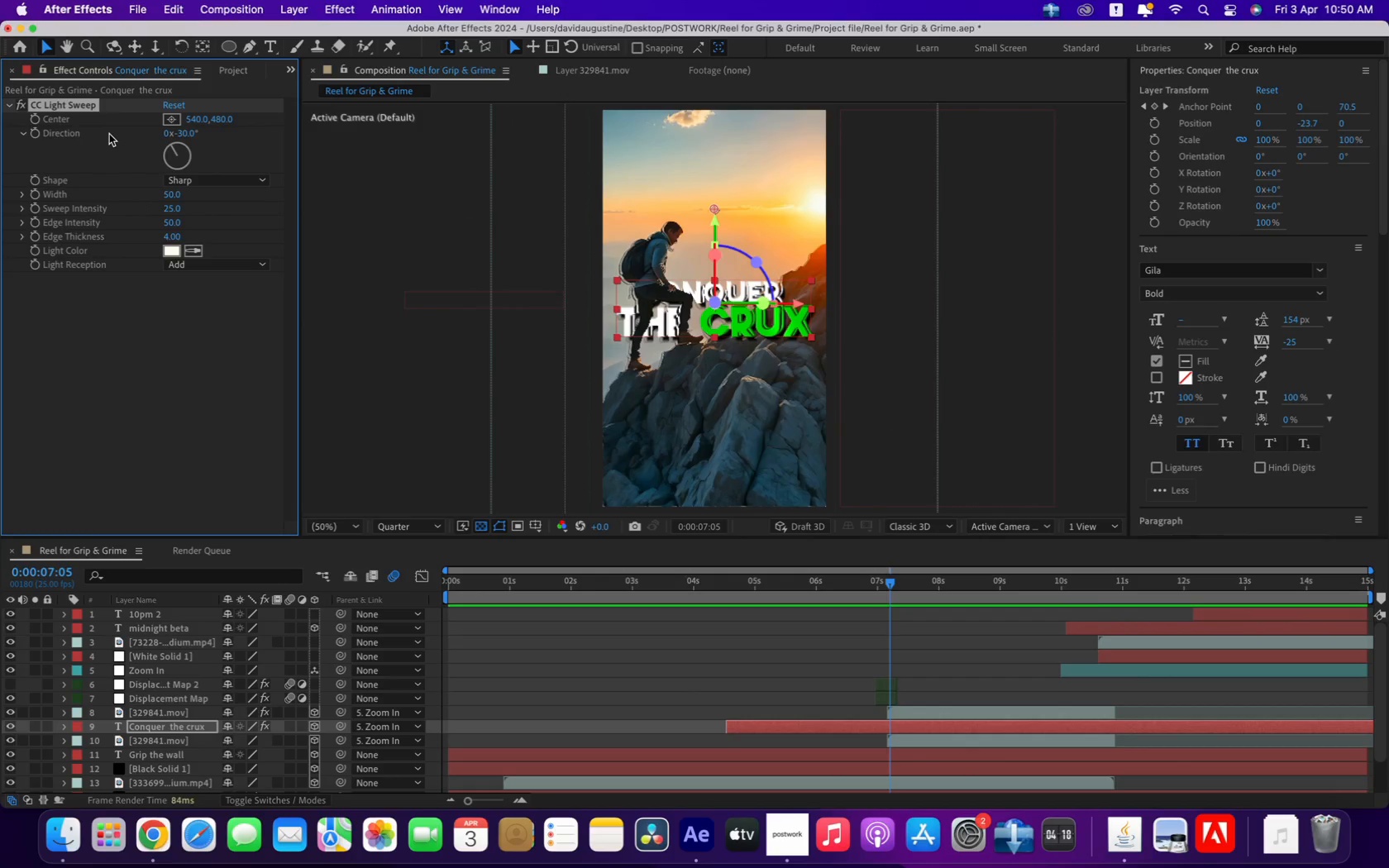 
wait(10.61)
 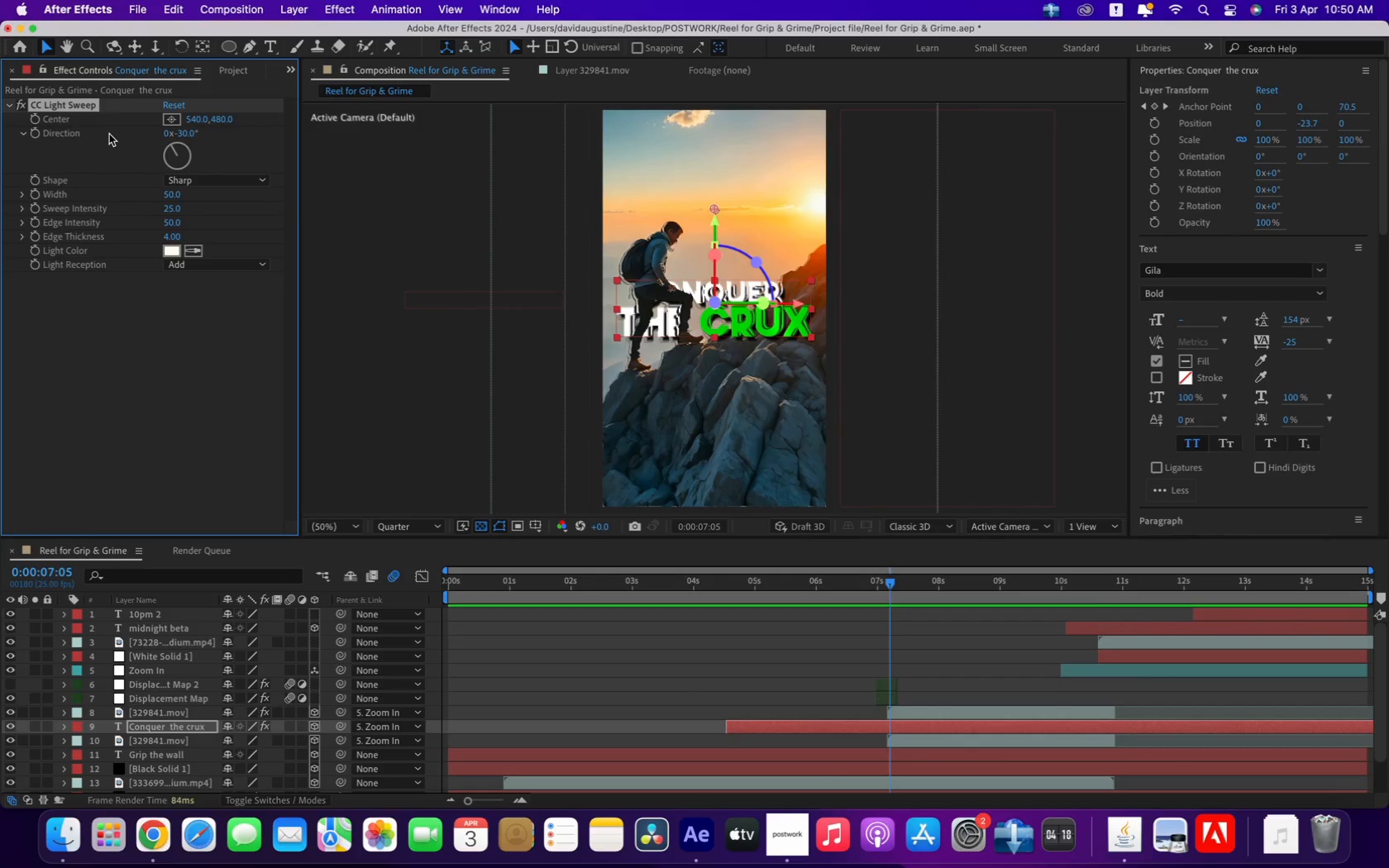 
left_click_drag(start_coordinate=[715, 209], to_coordinate=[804, 199])
 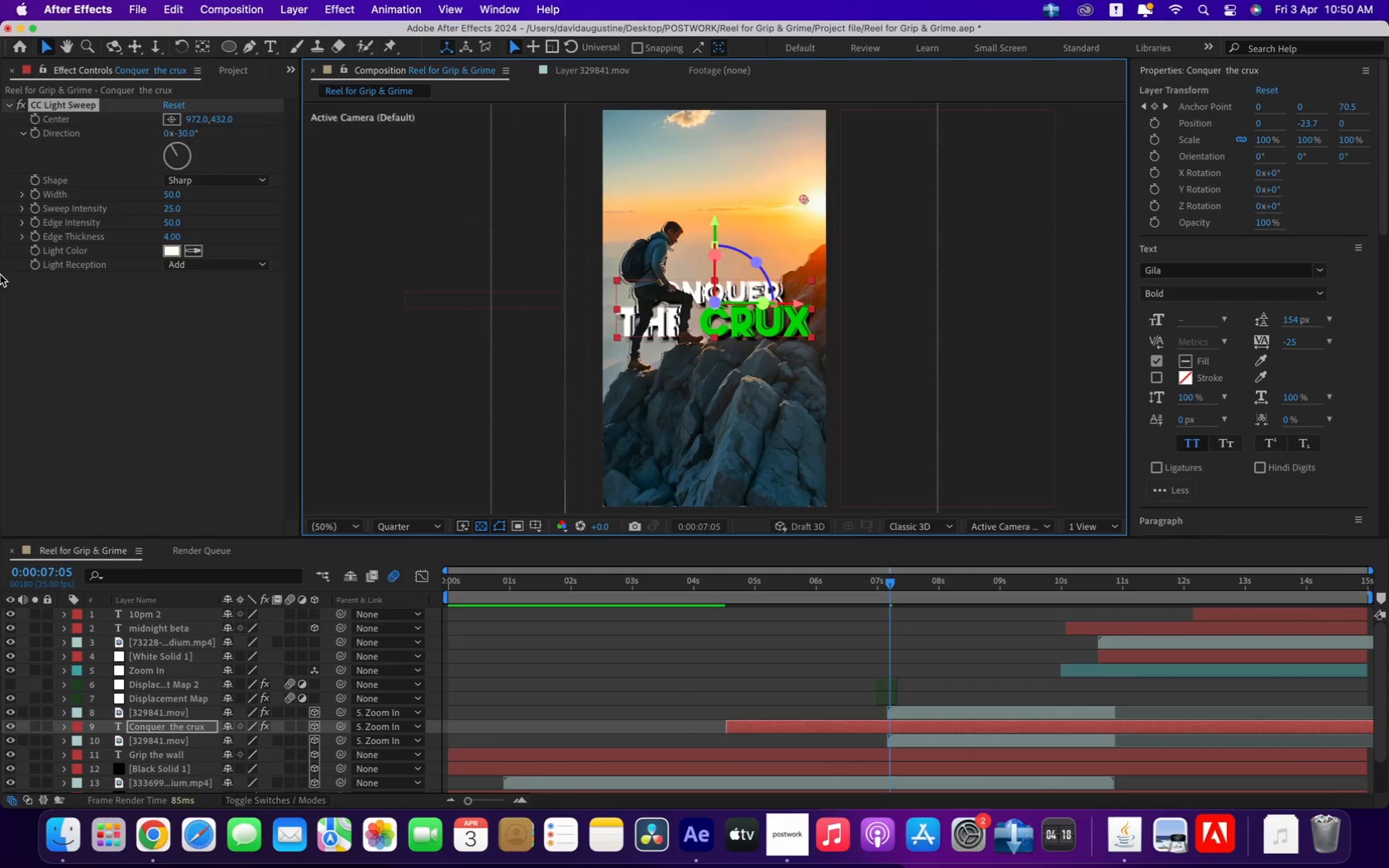 
left_click([29, 119])
 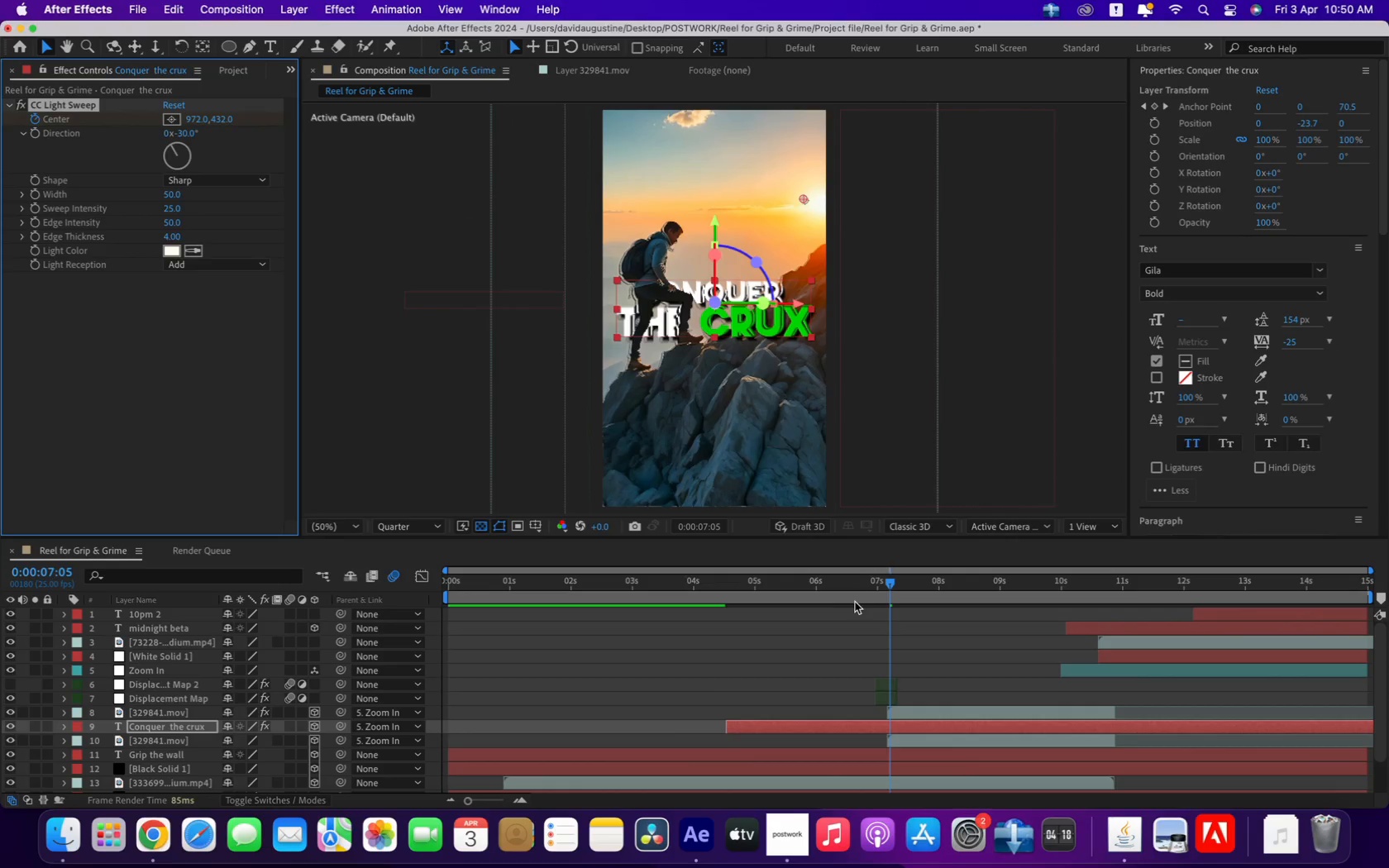 
left_click_drag(start_coordinate=[890, 585], to_coordinate=[938, 586])
 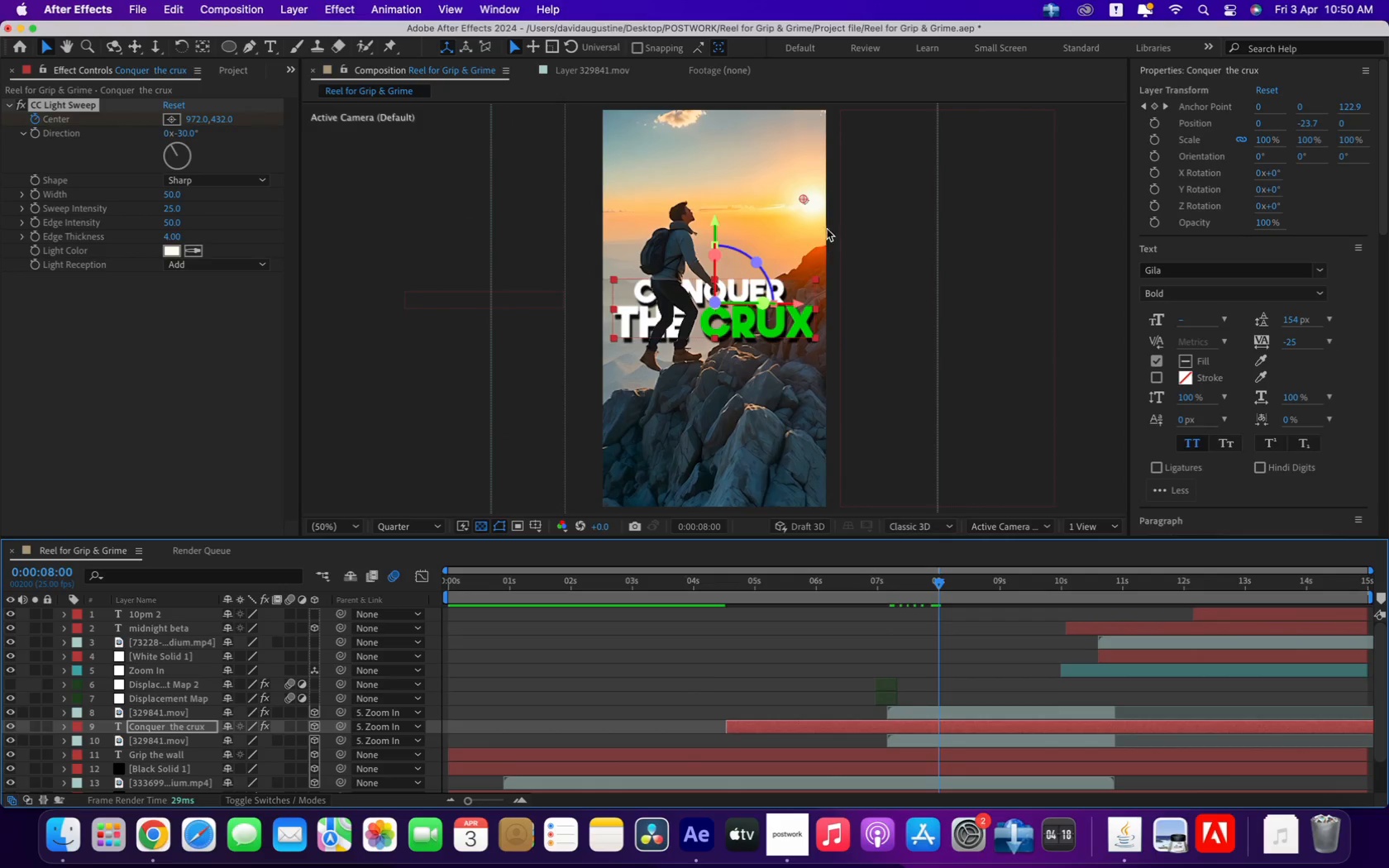 
left_click_drag(start_coordinate=[807, 198], to_coordinate=[517, 277])
 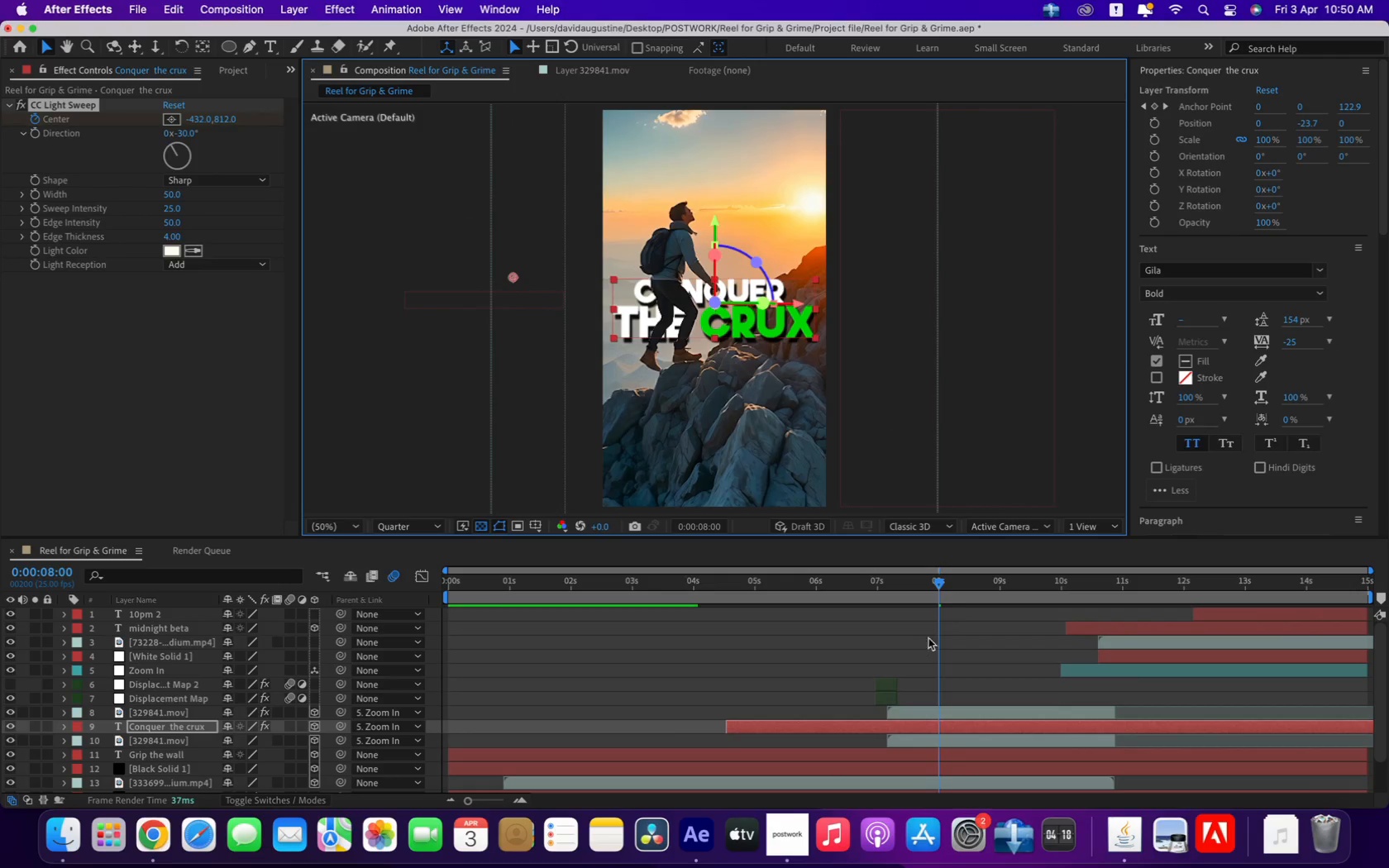 
left_click_drag(start_coordinate=[938, 579], to_coordinate=[1035, 596])
 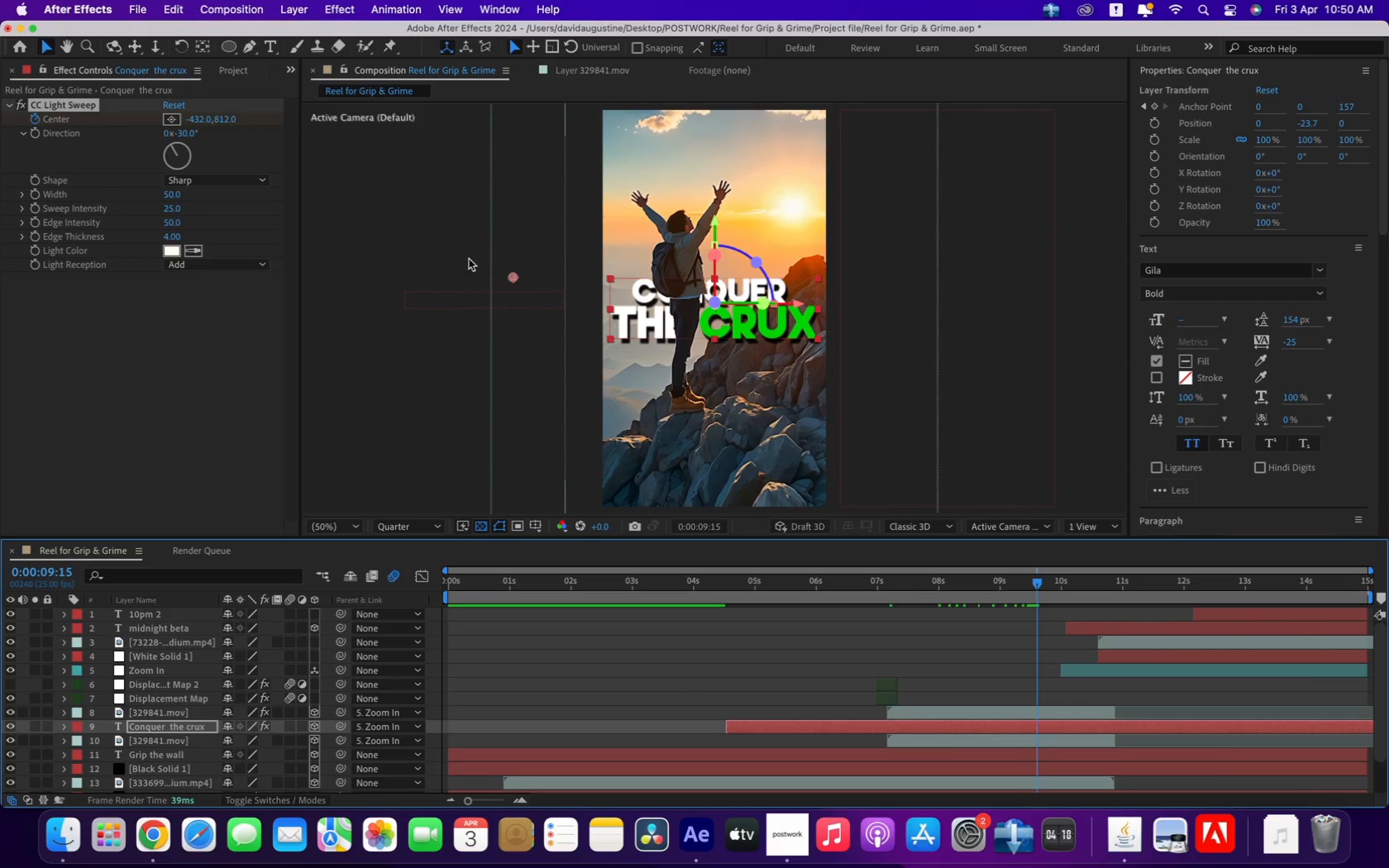 
left_click_drag(start_coordinate=[508, 278], to_coordinate=[833, 217])
 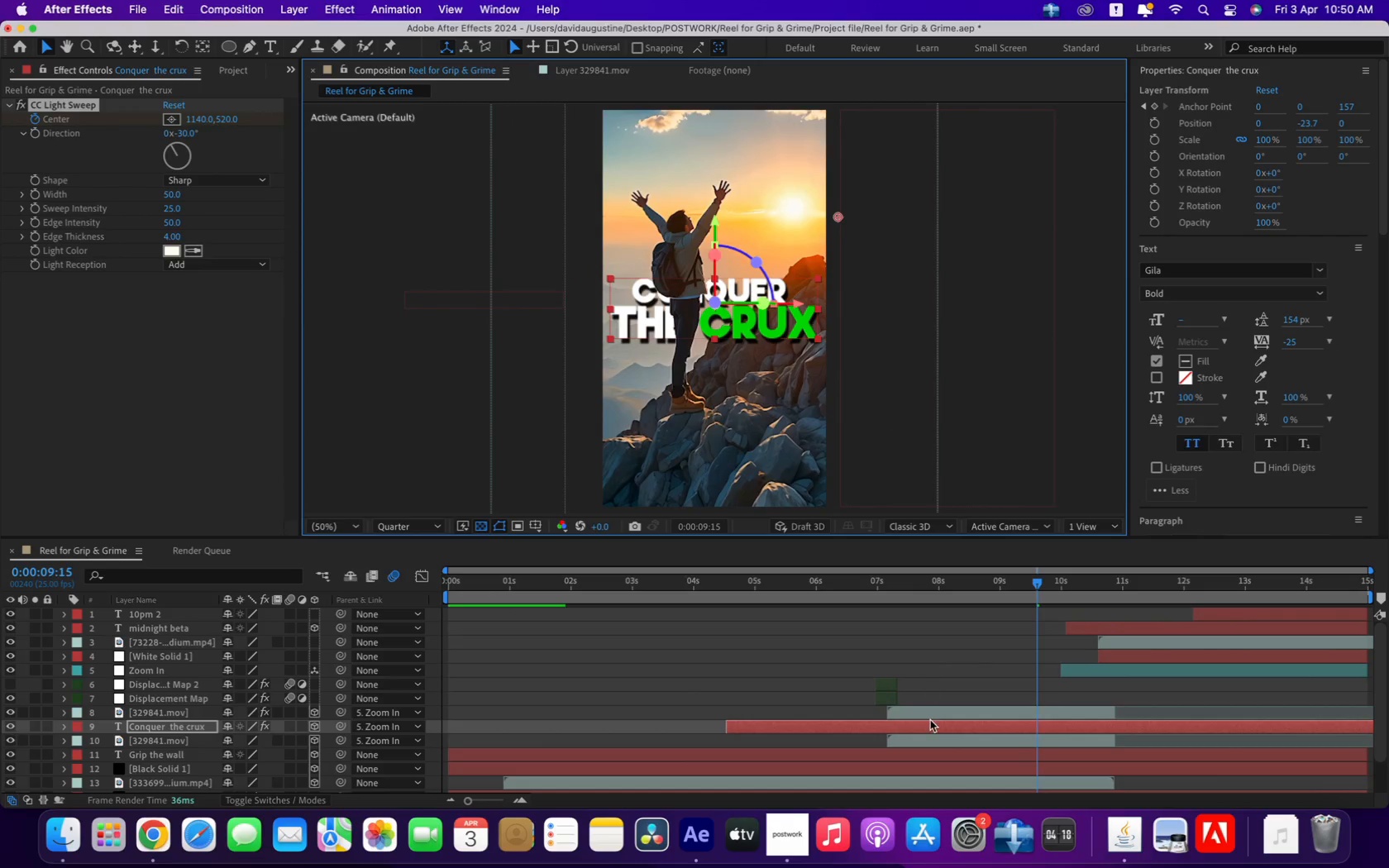 
left_click([931, 726])
 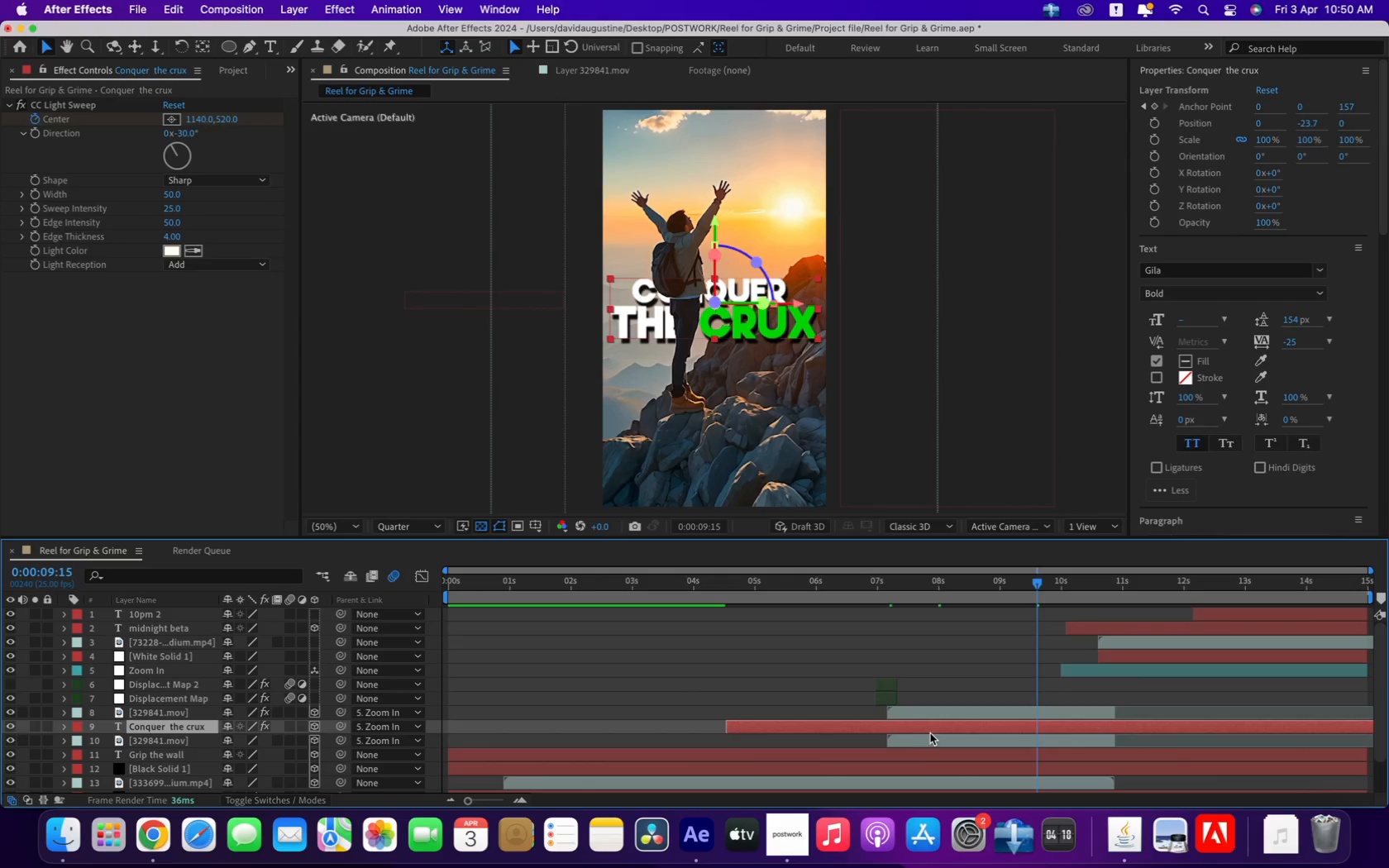 
key(U)
 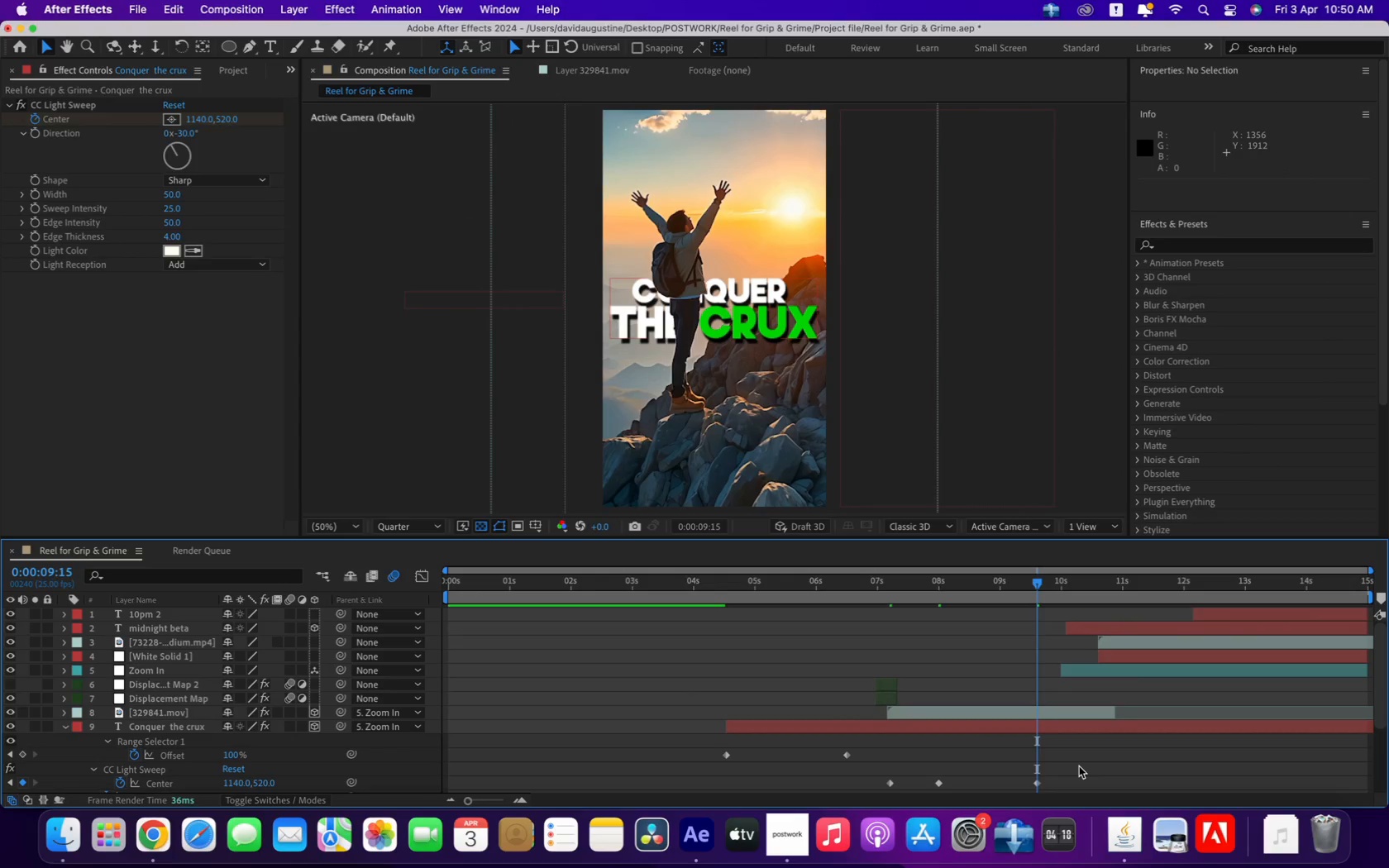 
scroll: coordinate [1063, 776], scroll_direction: down, amount: 6.0
 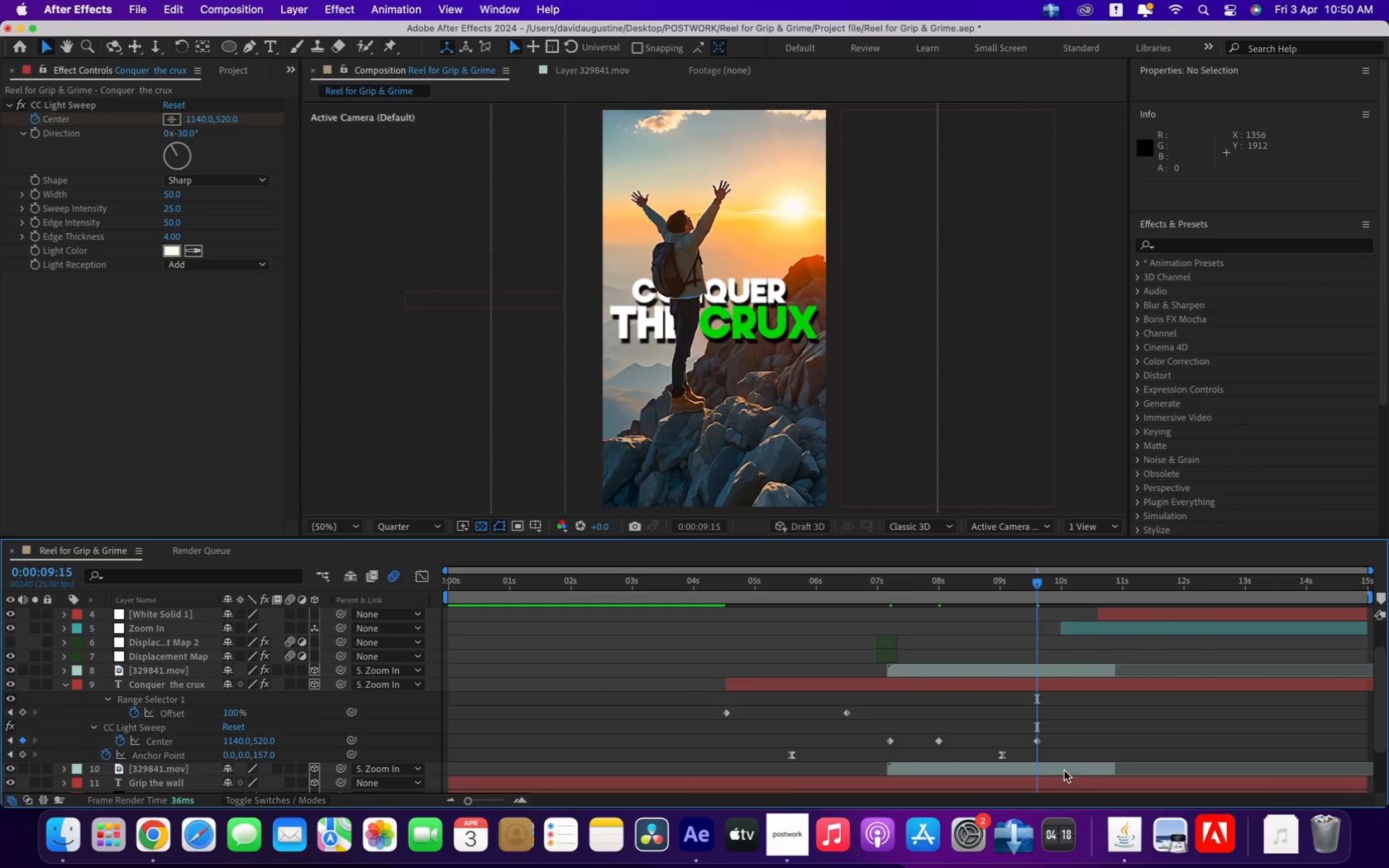 
left_click_drag(start_coordinate=[1060, 737], to_coordinate=[873, 744])
 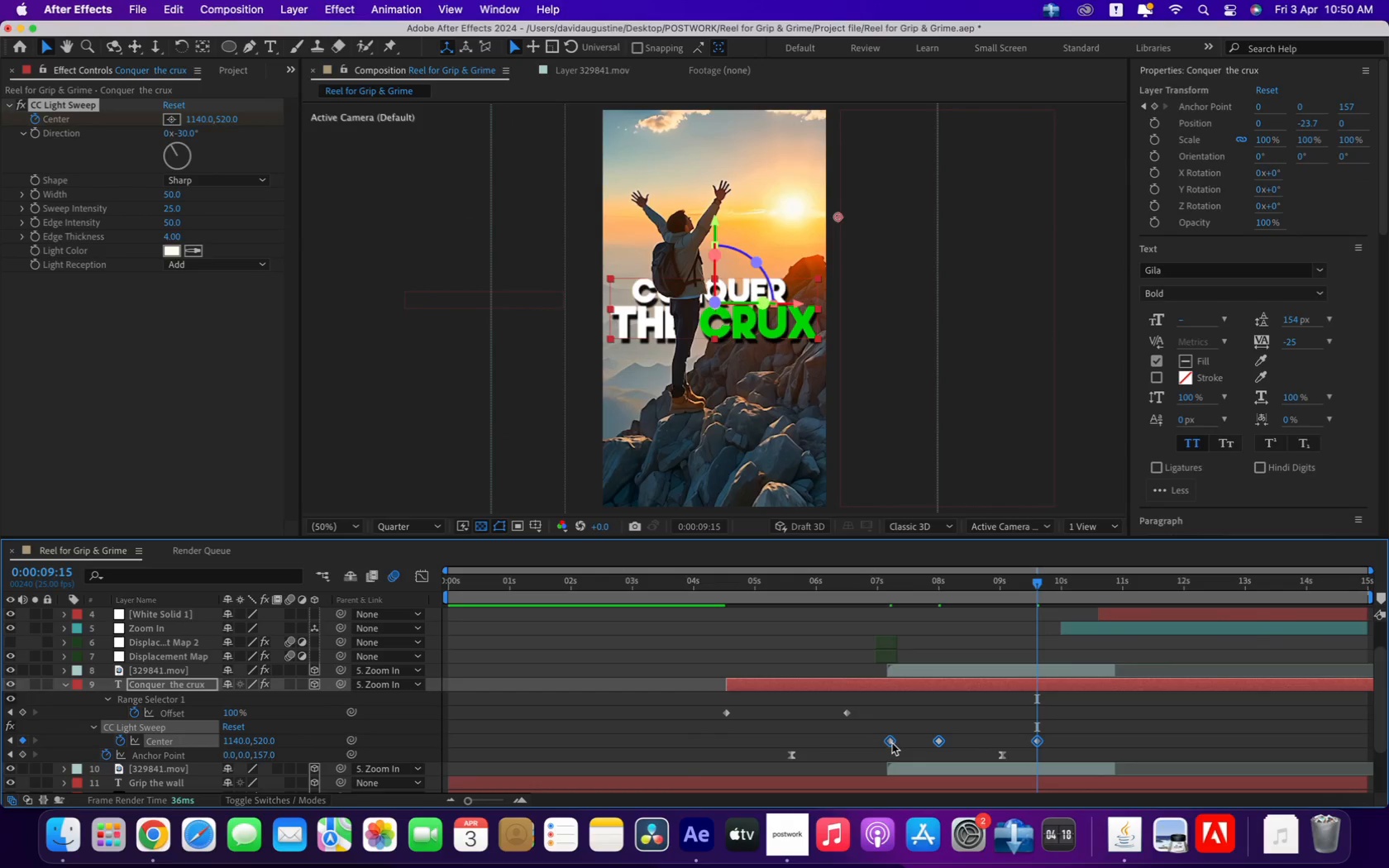 
right_click([892, 743])
 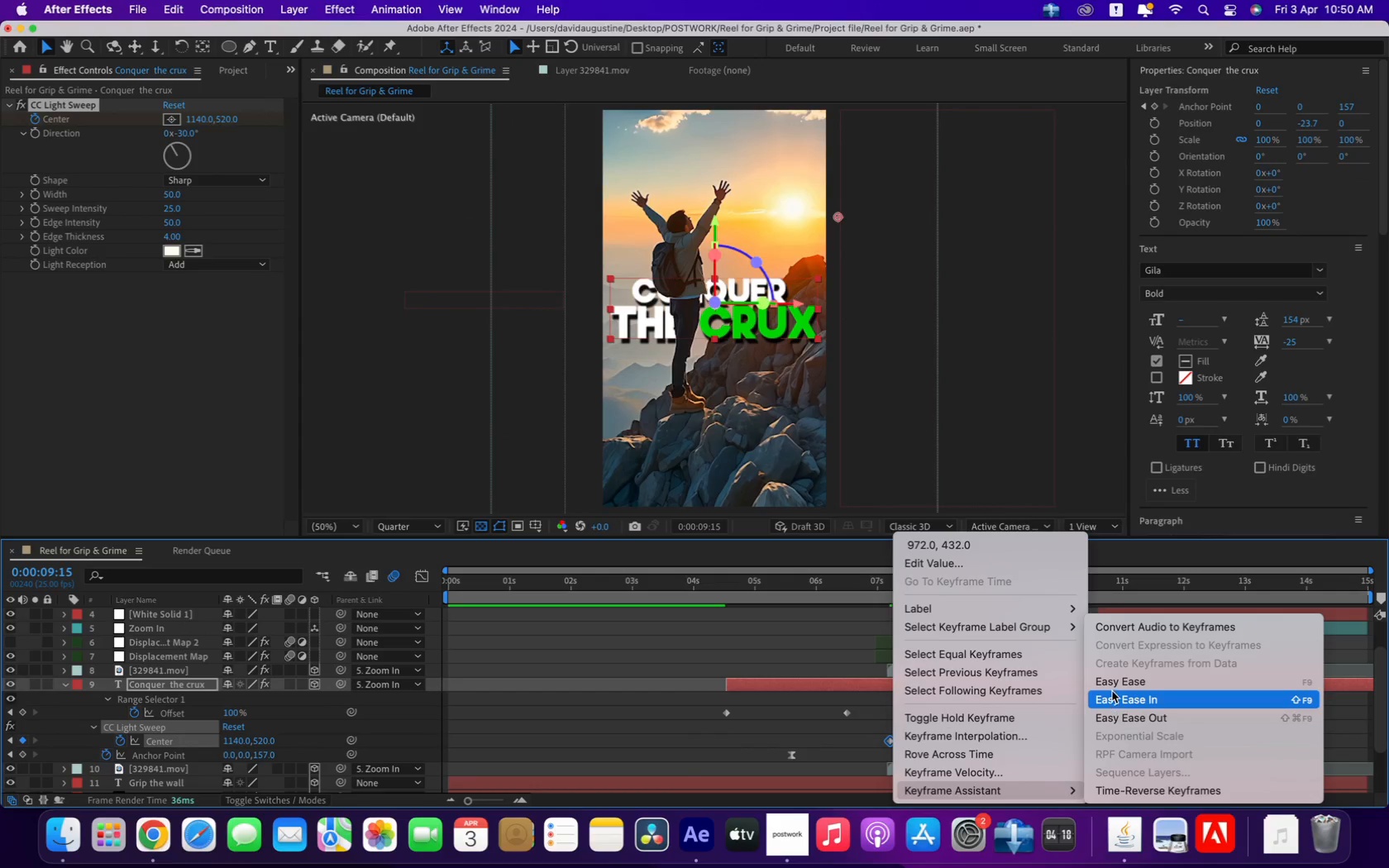 
left_click([1113, 689])
 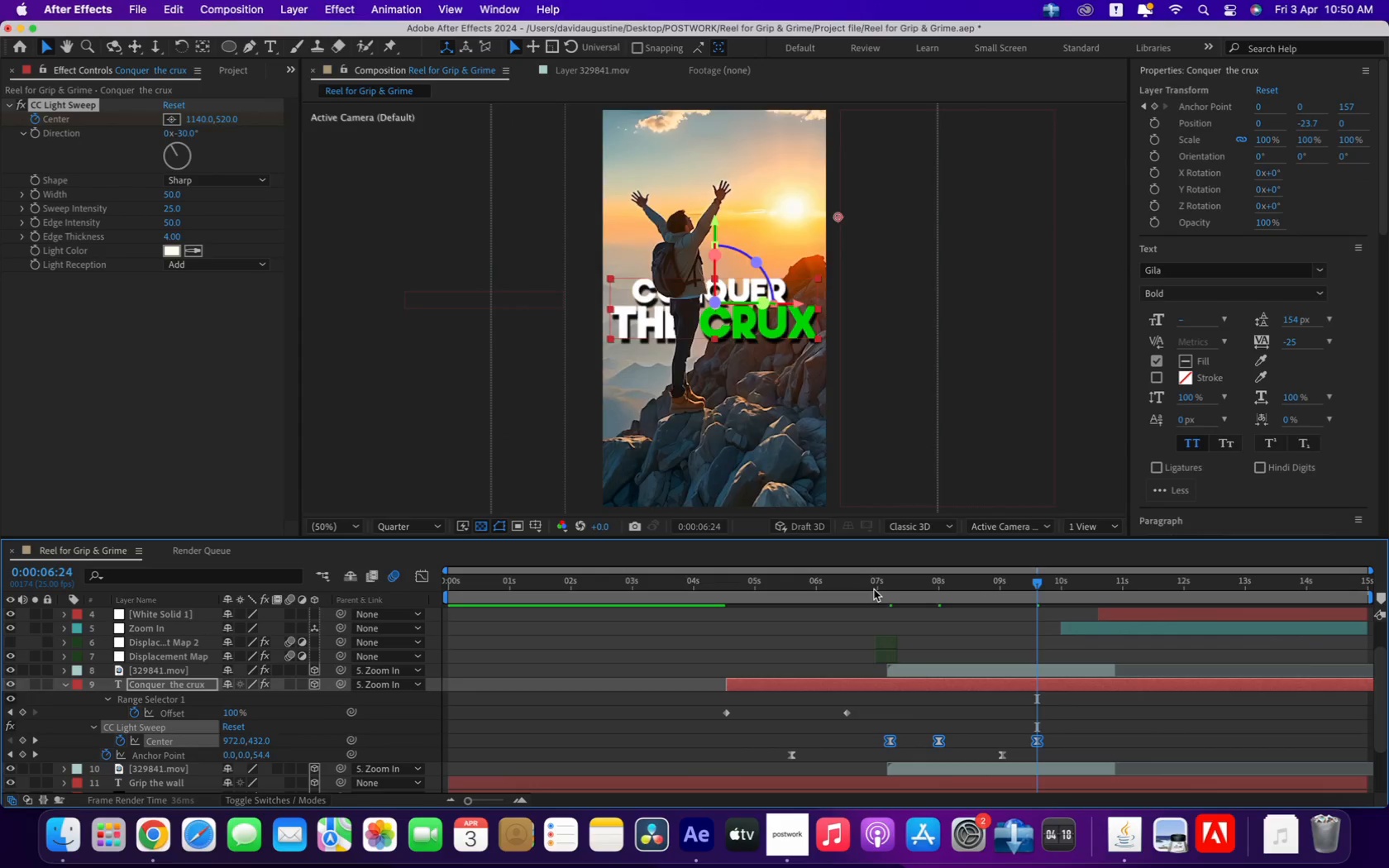 
type(bb )
 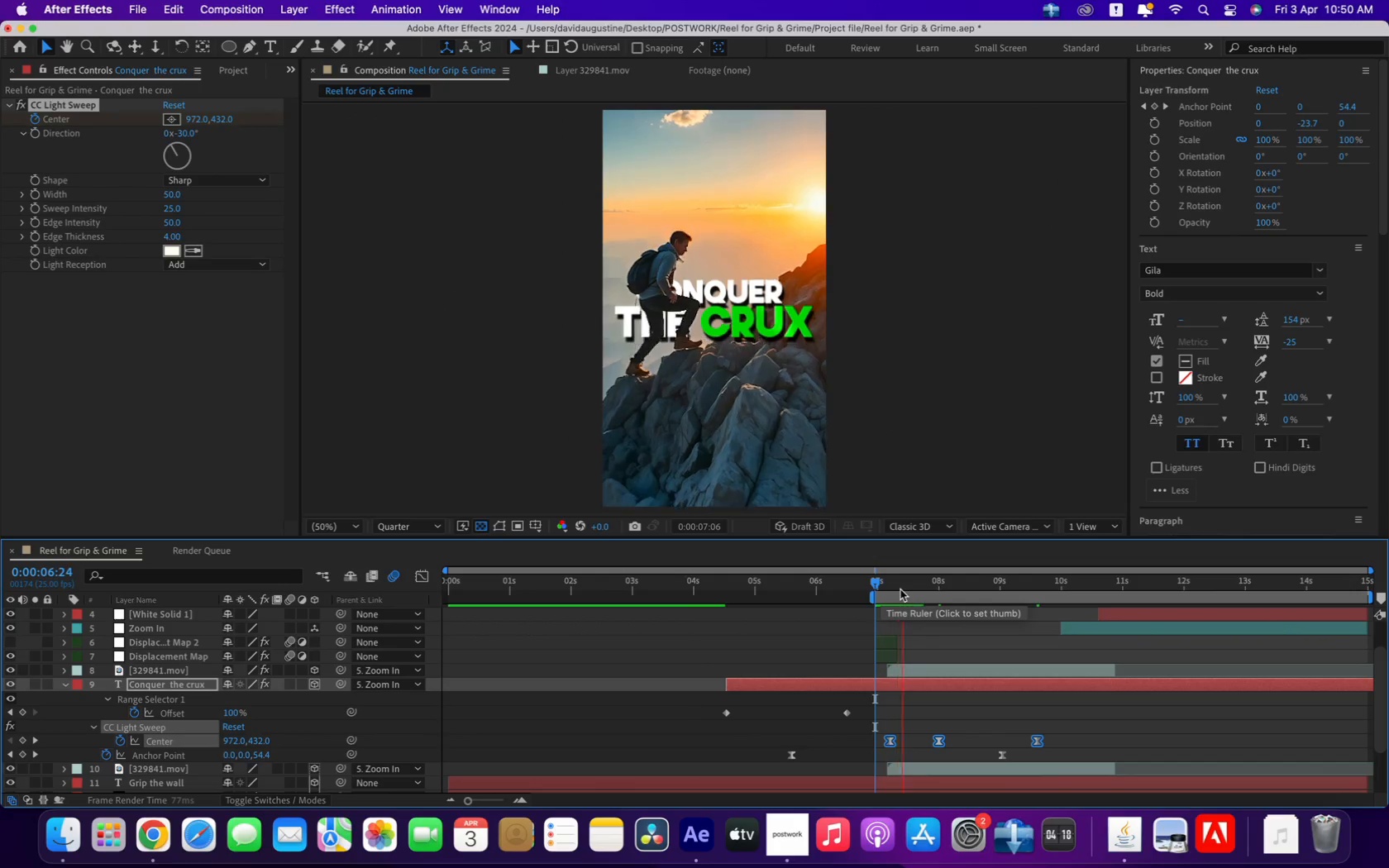 
key(Space)
 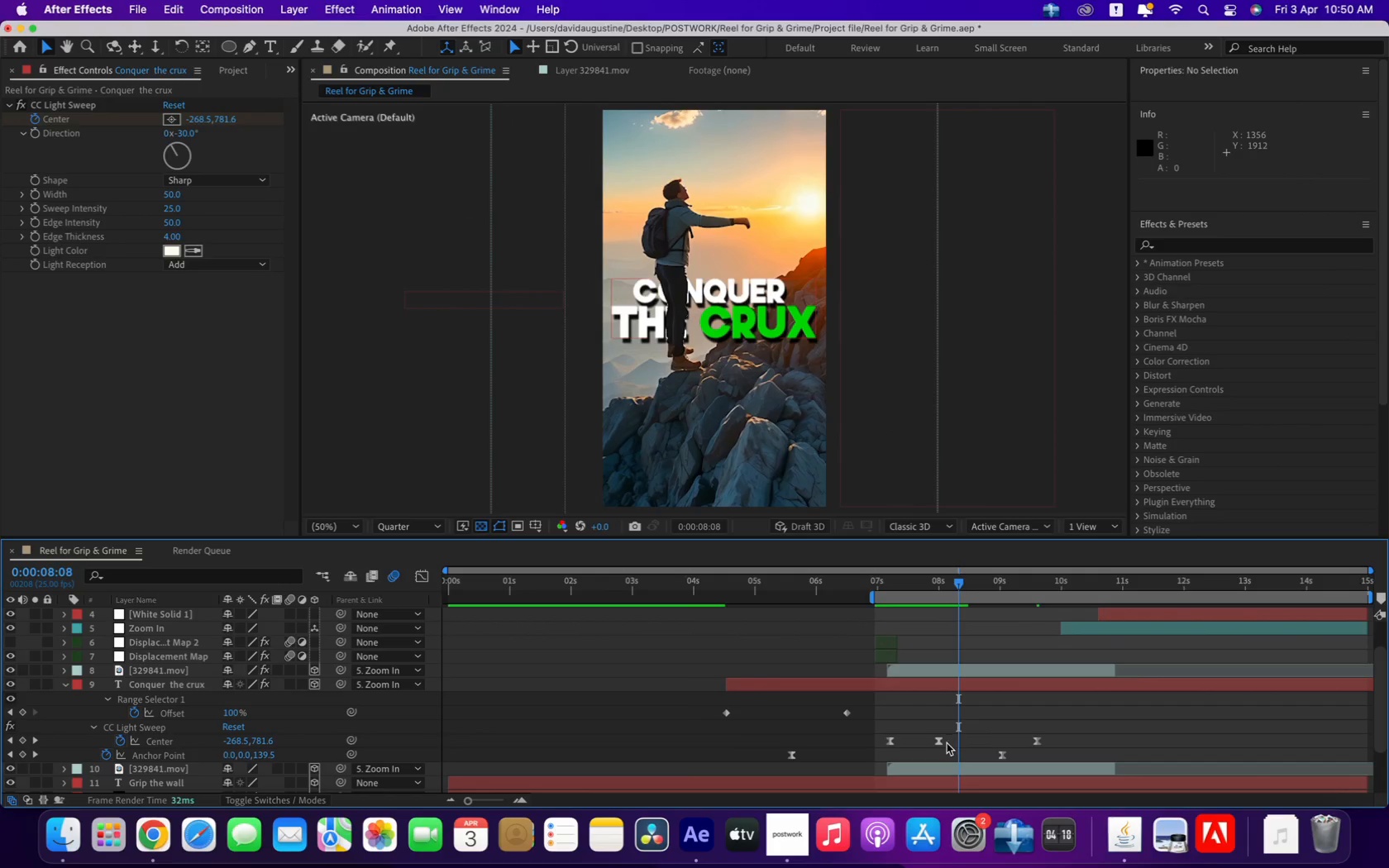 
left_click_drag(start_coordinate=[923, 734], to_coordinate=[1076, 740])
 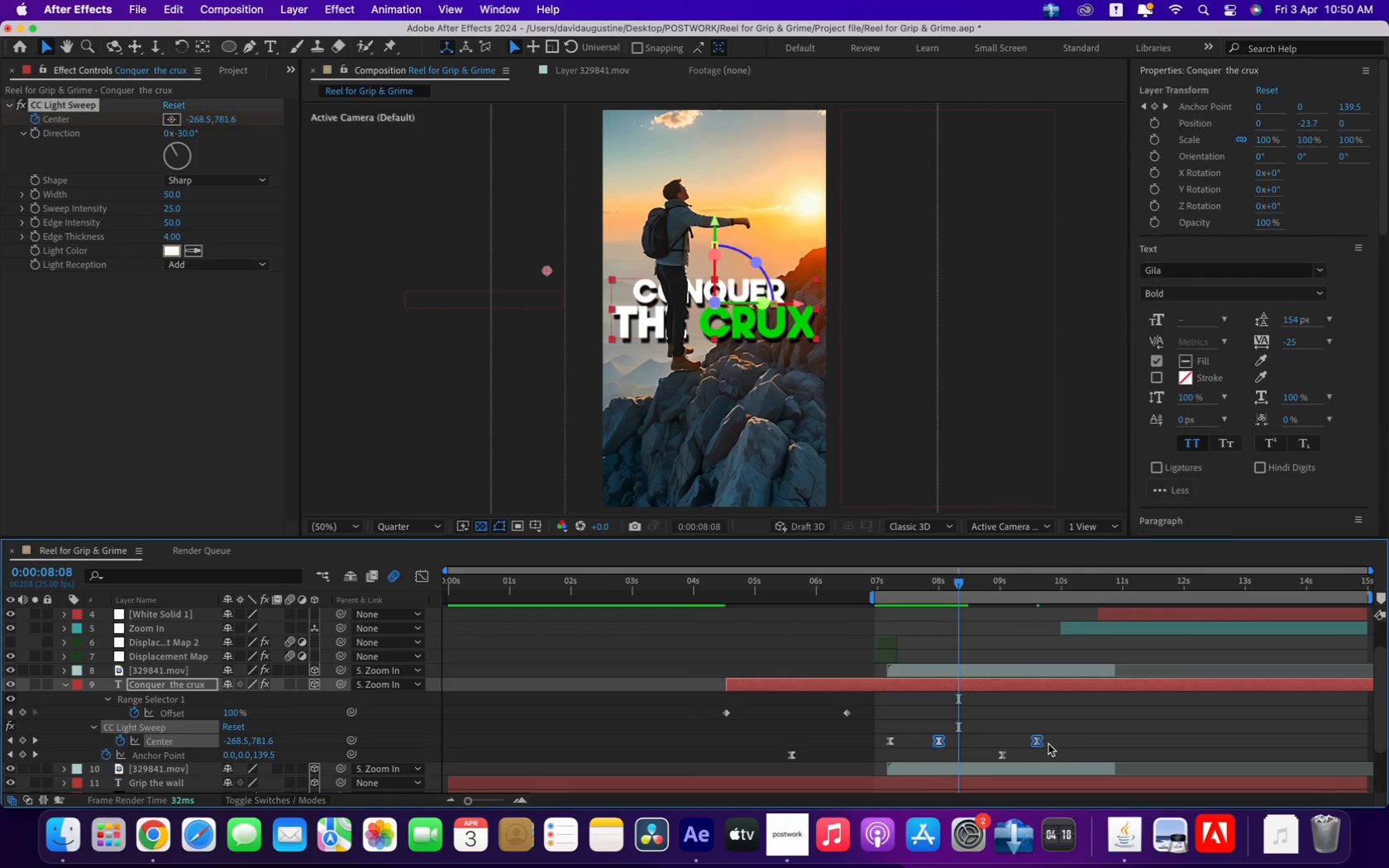 
left_click_drag(start_coordinate=[1038, 742], to_coordinate=[1101, 738])
 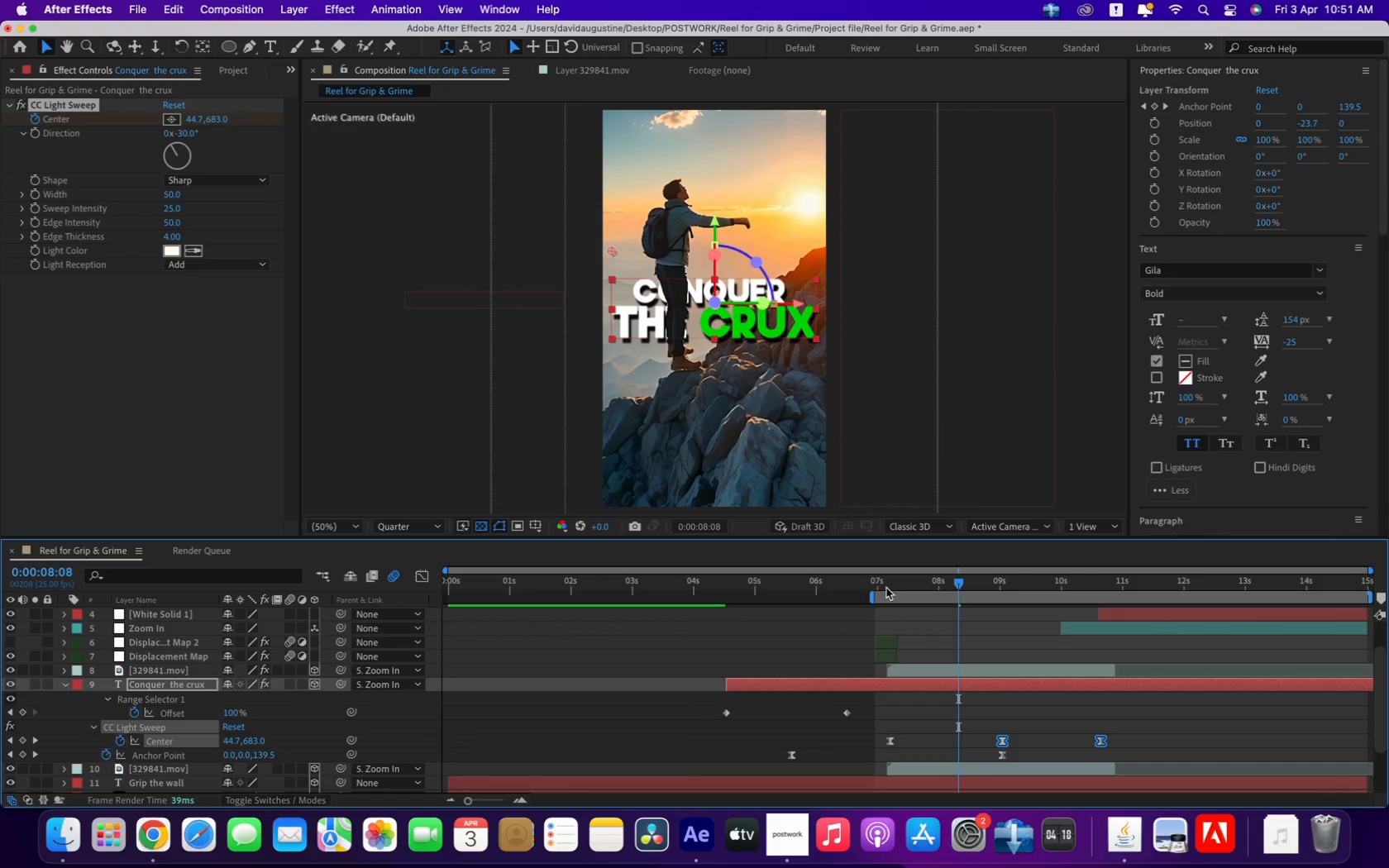 
key(Space)
 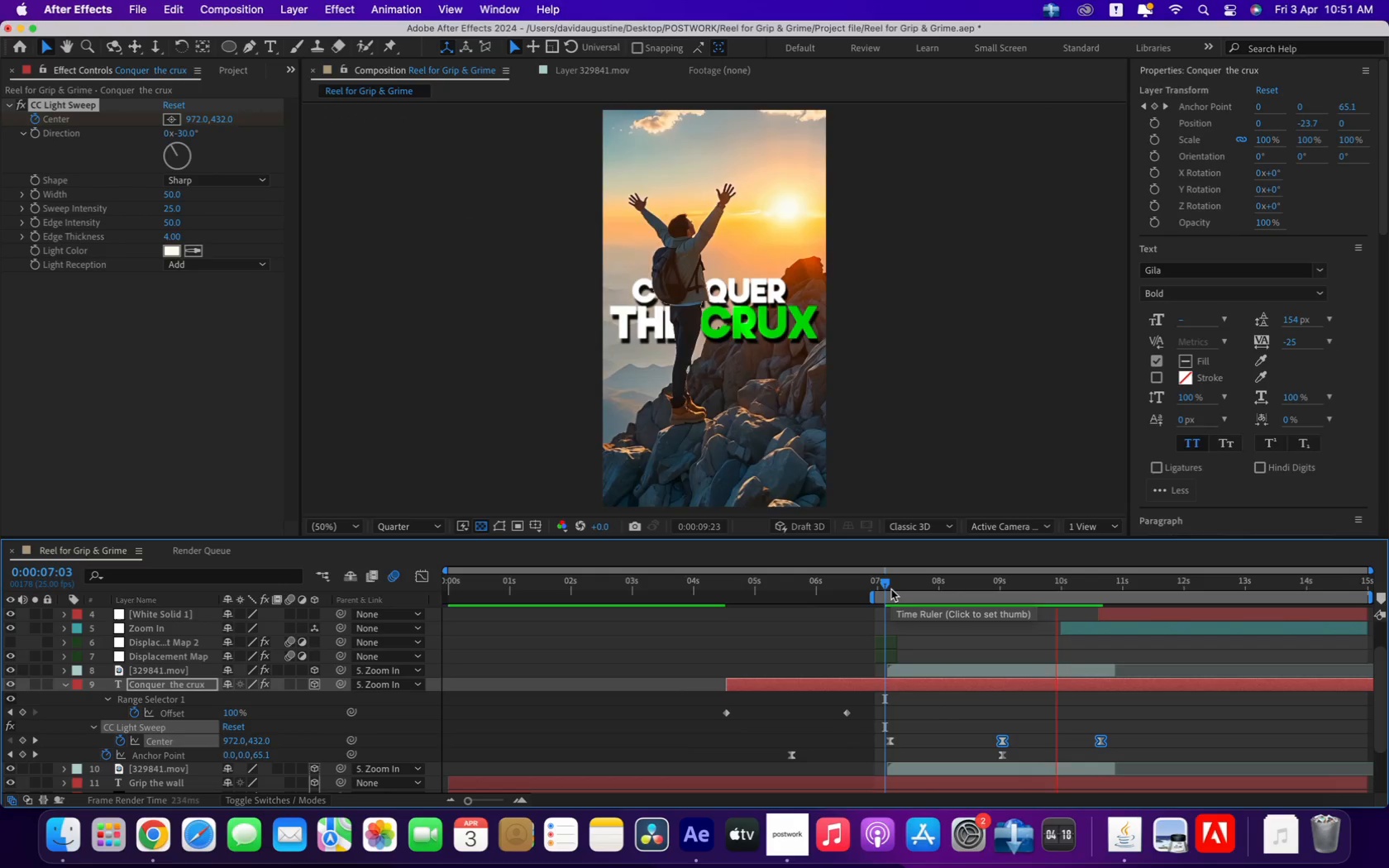 
wait(5.77)
 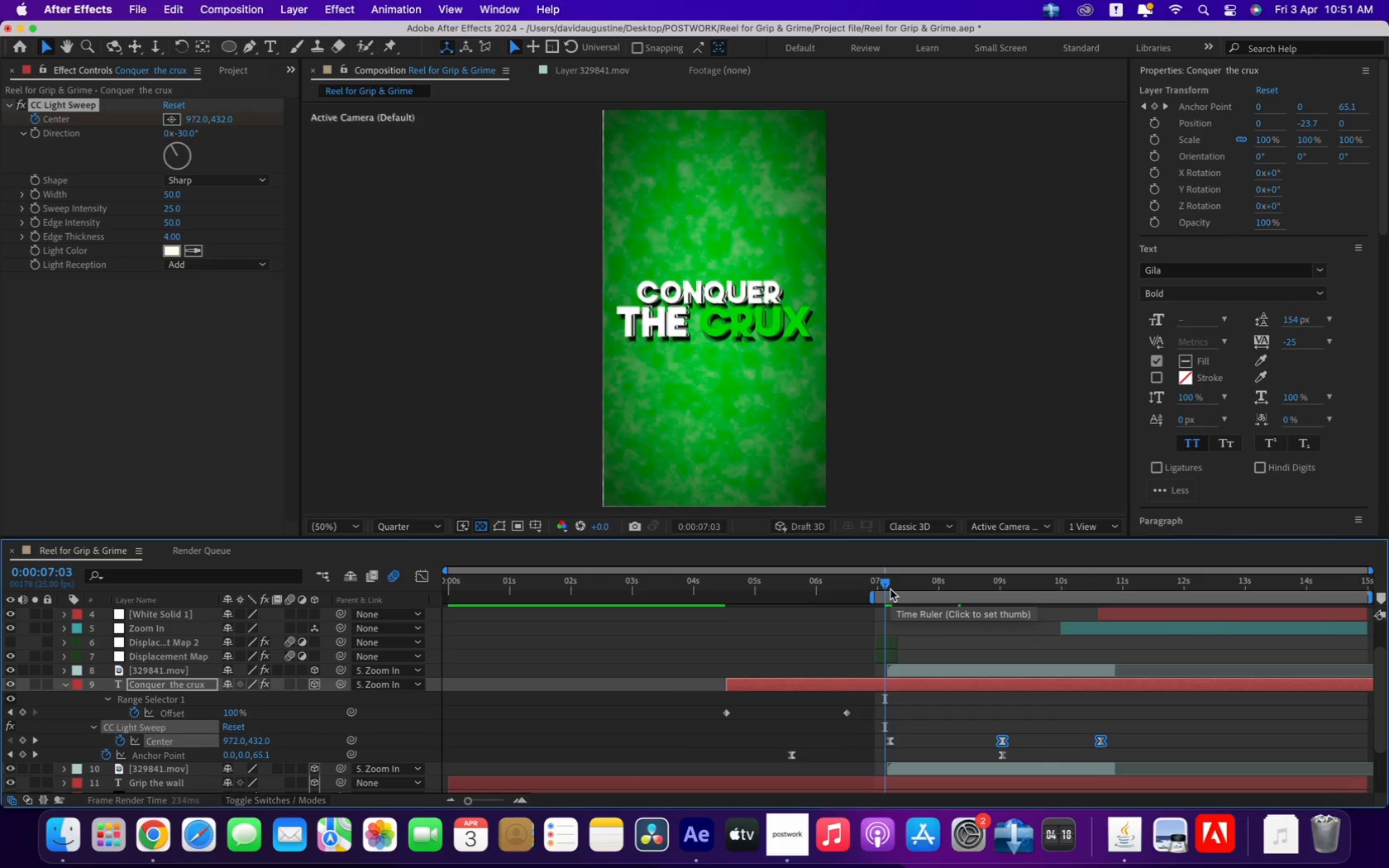 
key(Space)
 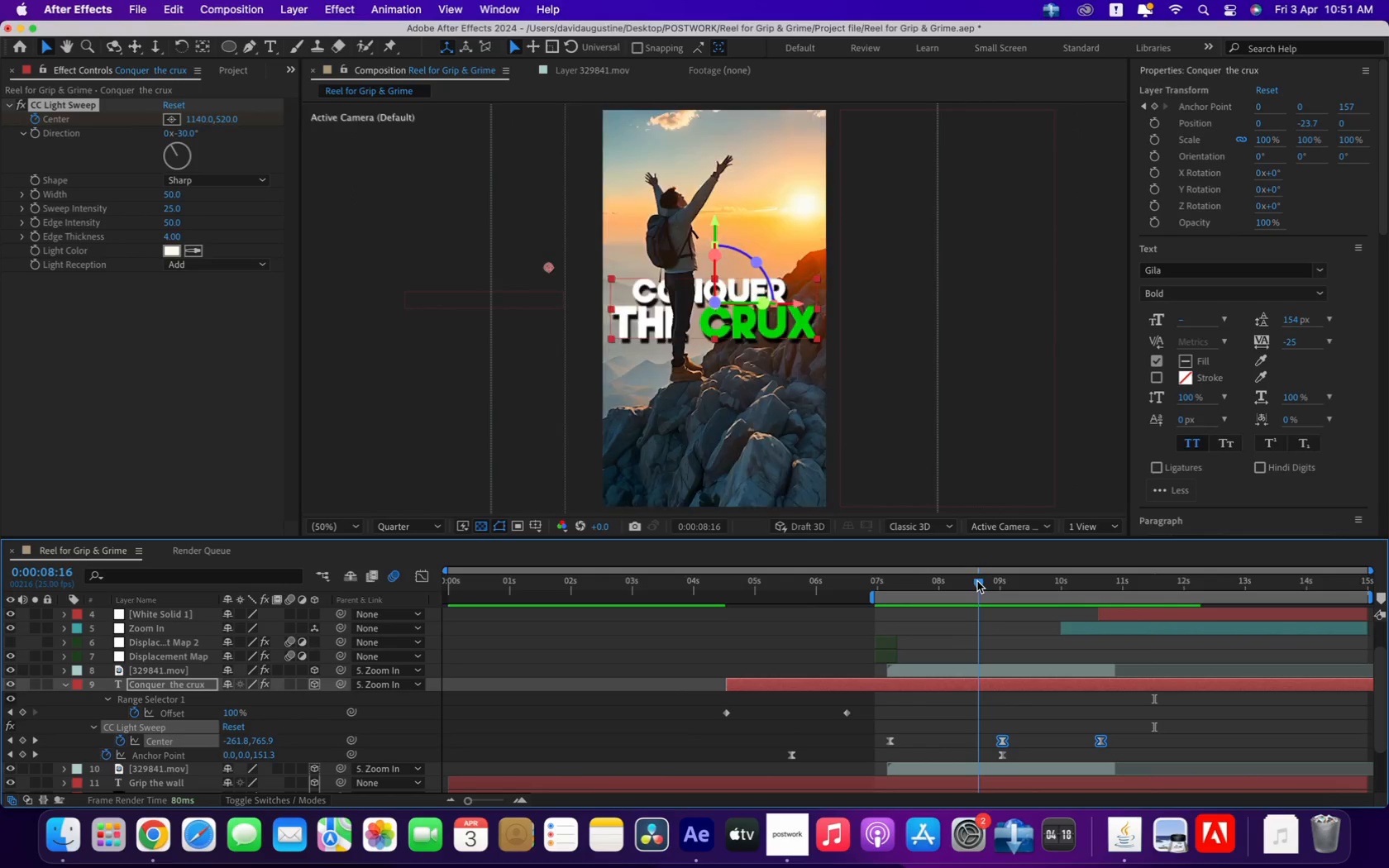 
left_click([1058, 699])
 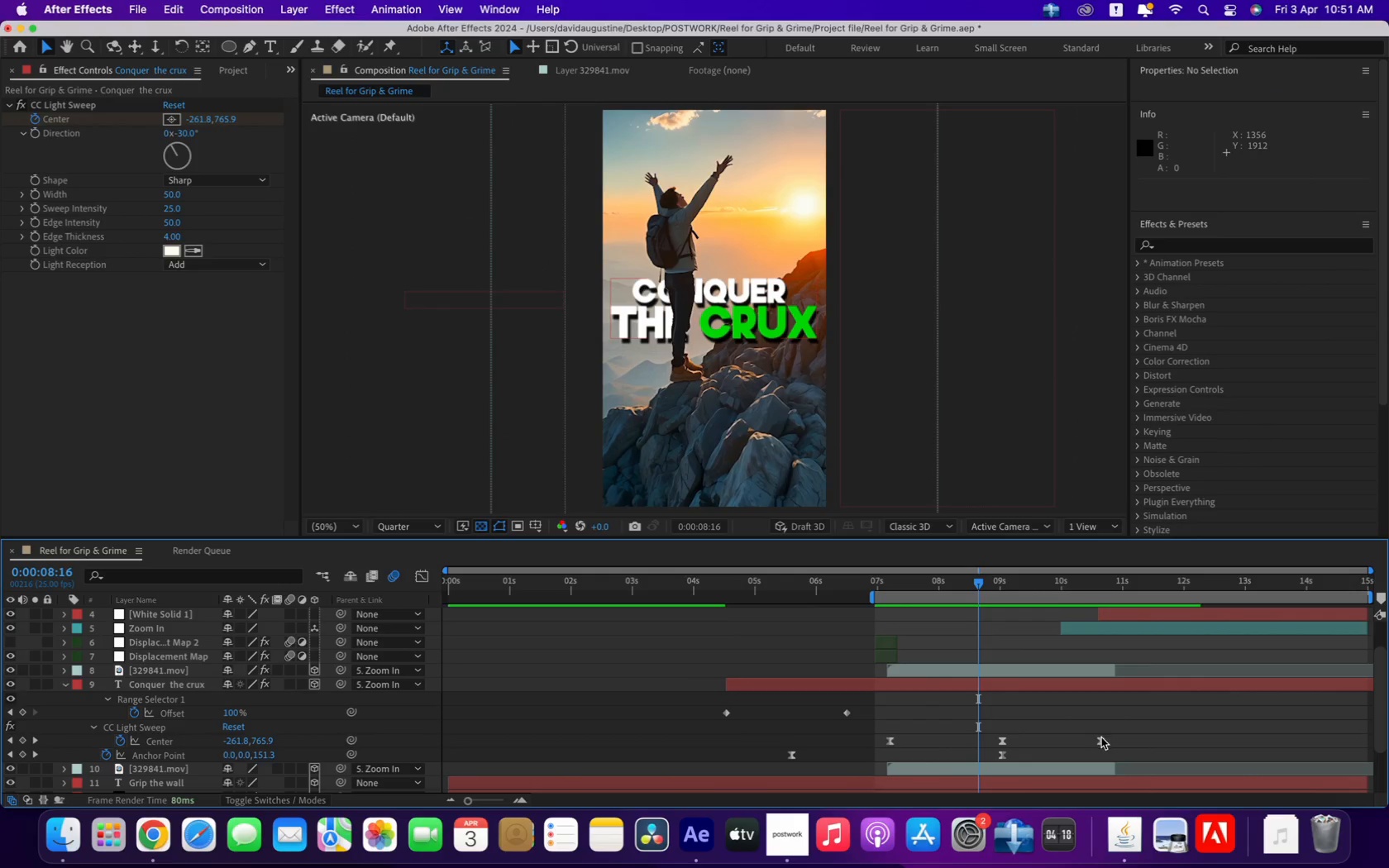 
left_click([1108, 739])
 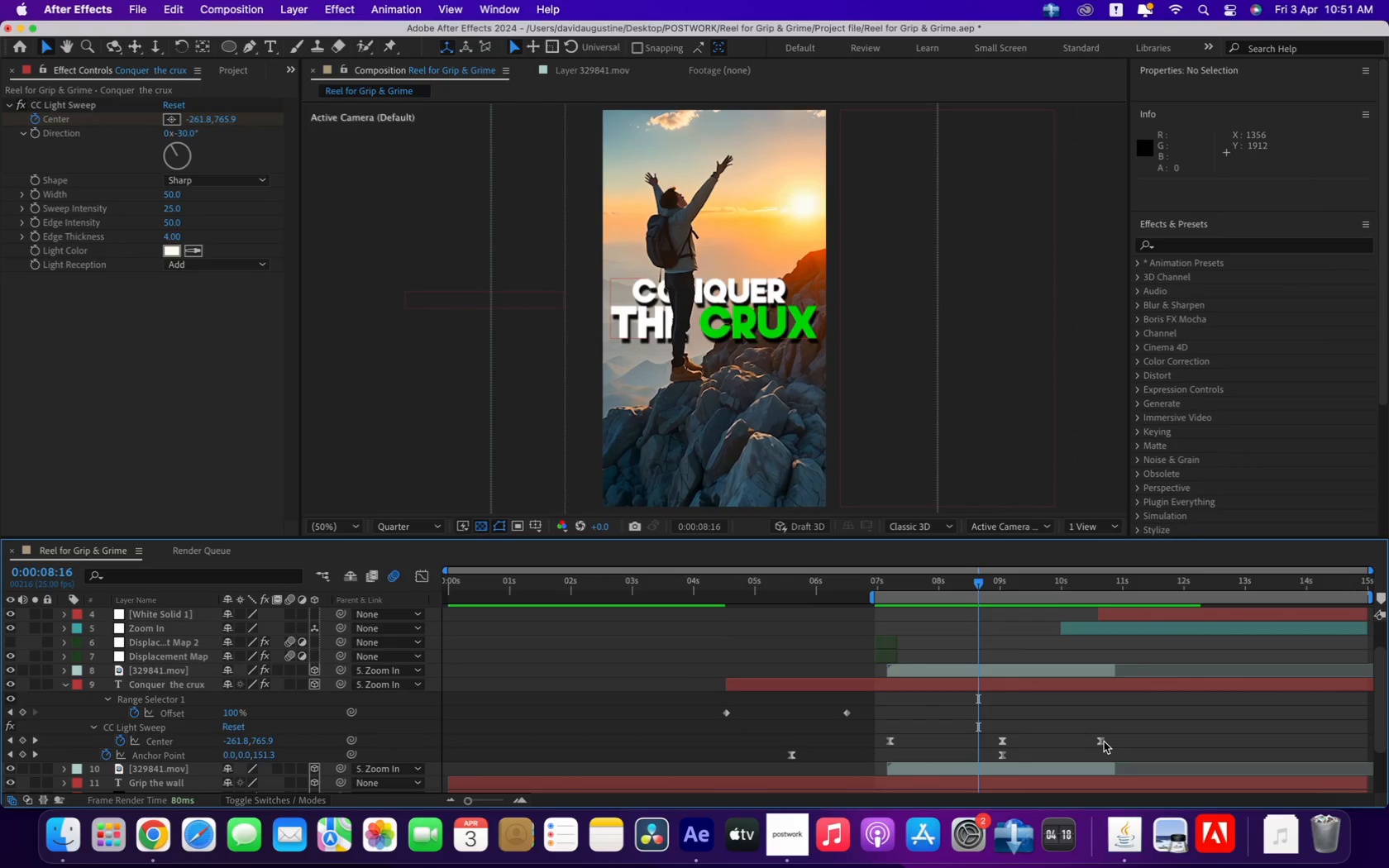 
left_click([1102, 742])
 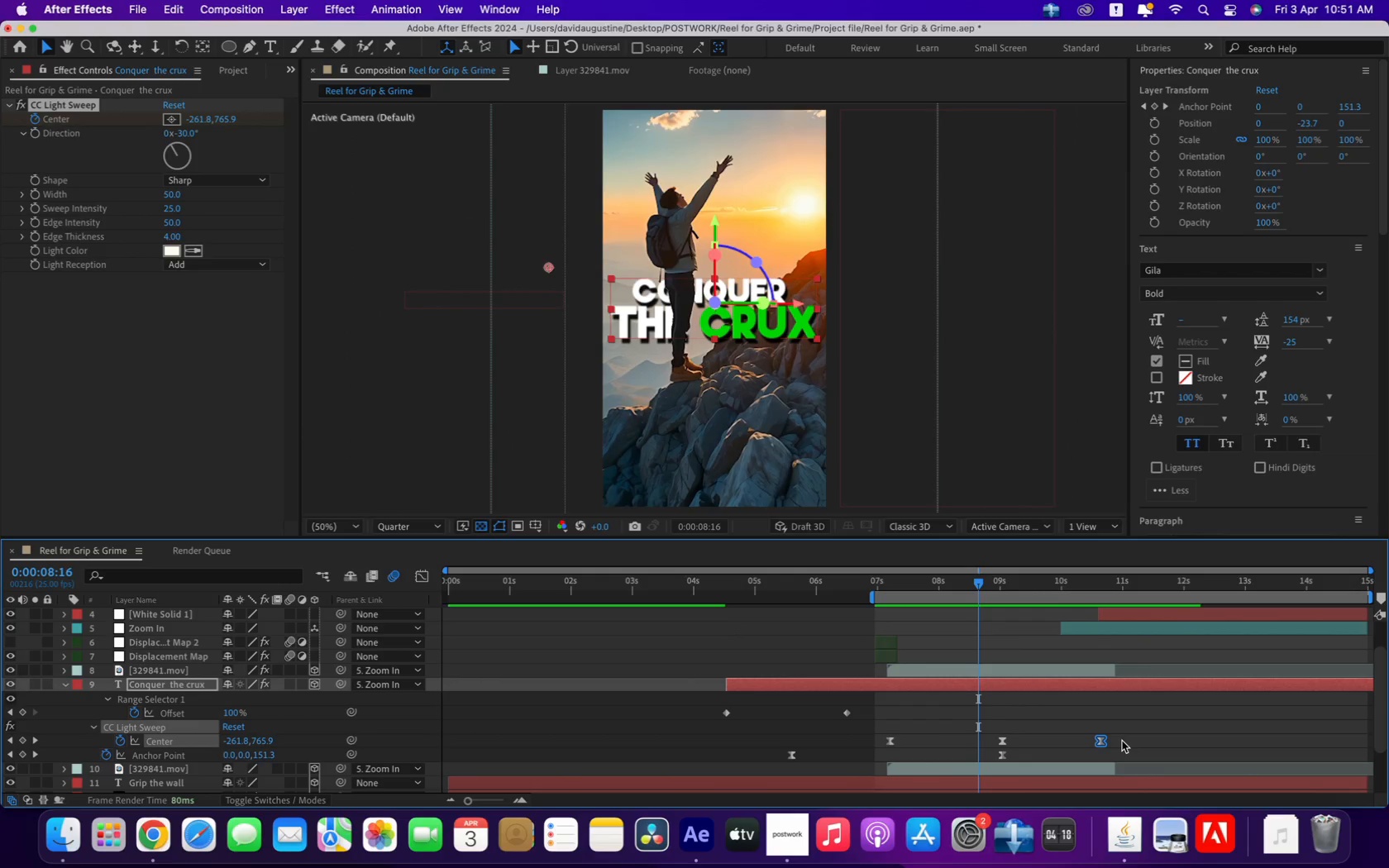 
key(Backspace)
 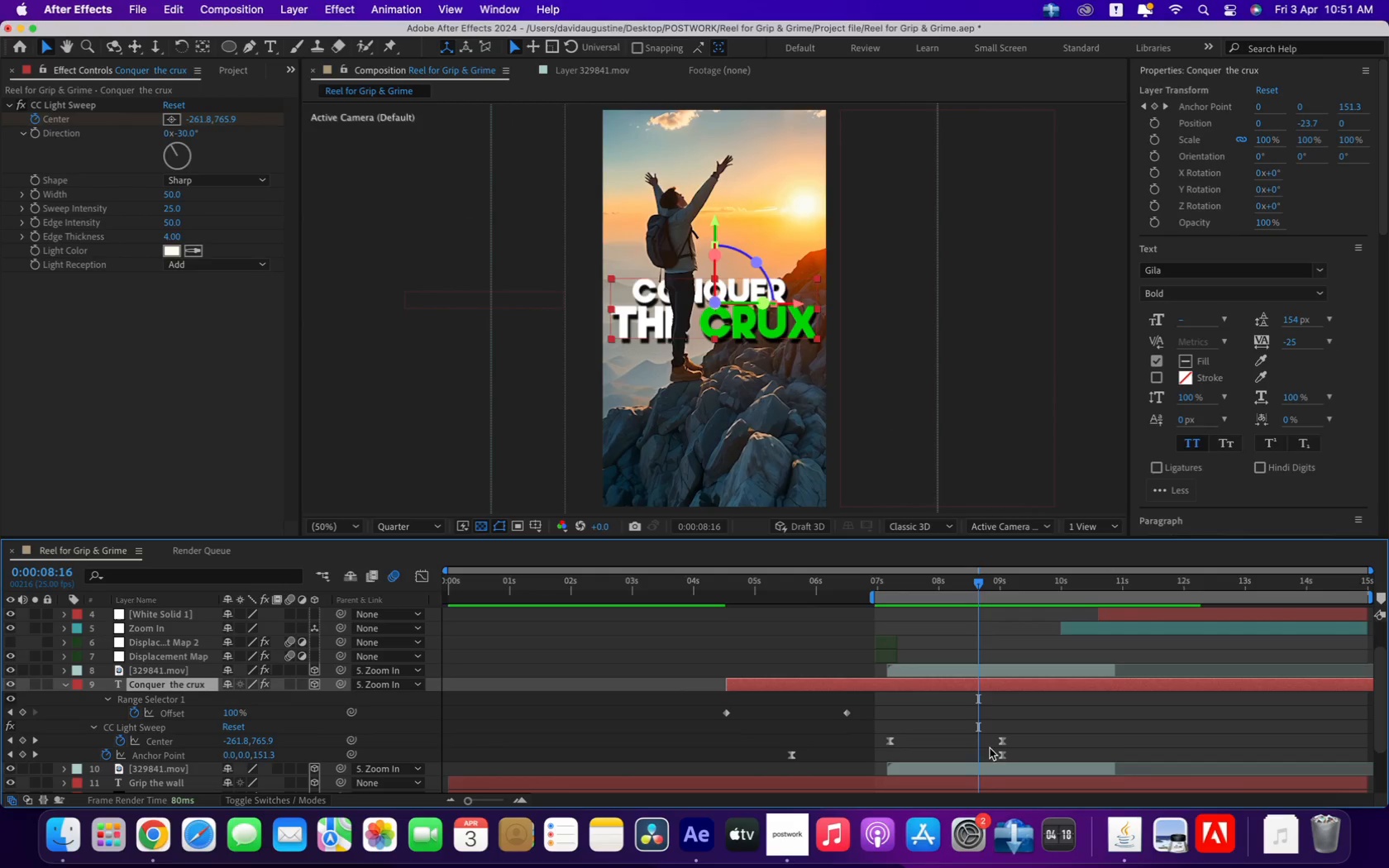 
left_click_drag(start_coordinate=[1002, 744], to_coordinate=[1051, 742])
 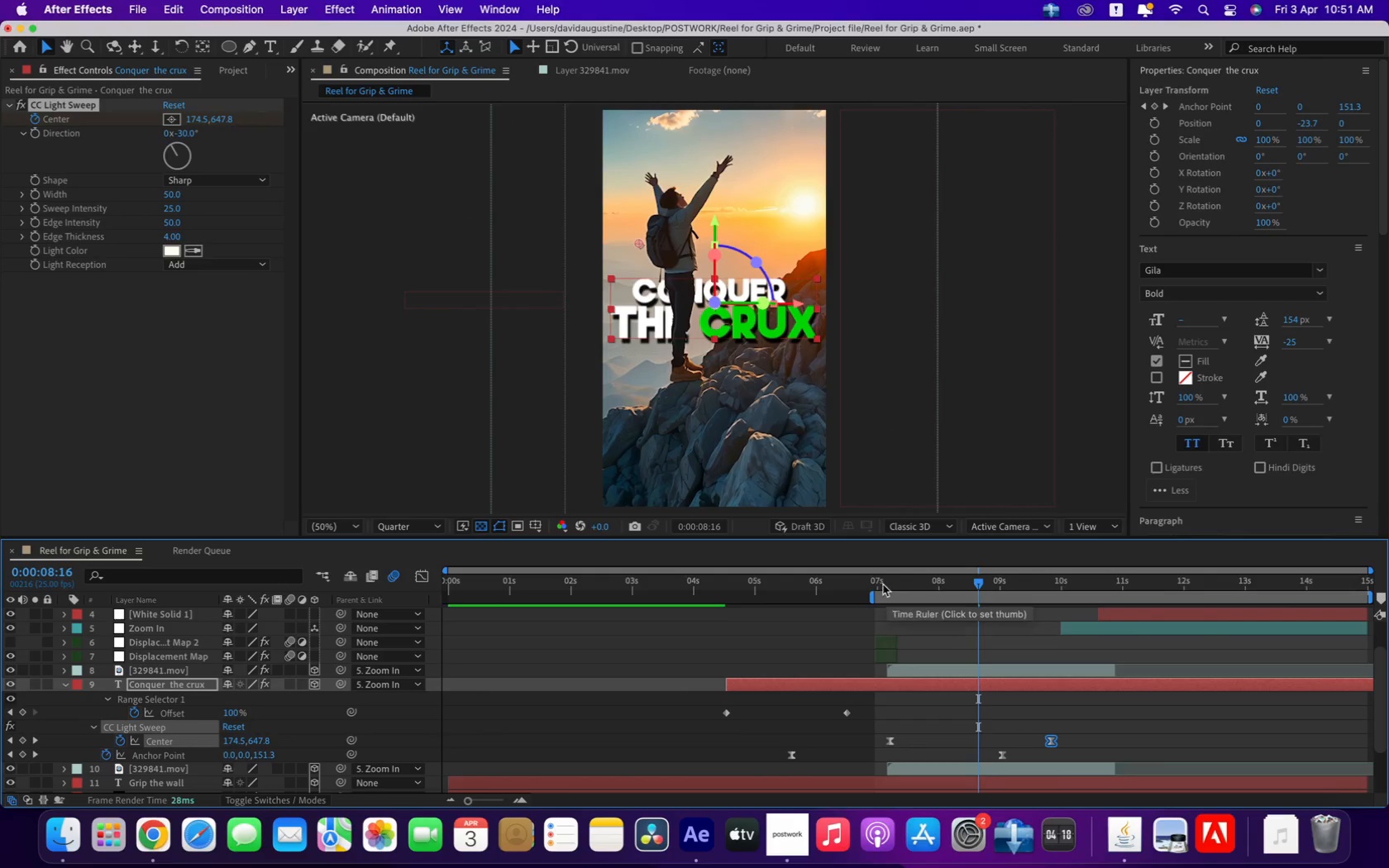 
key(Space)
 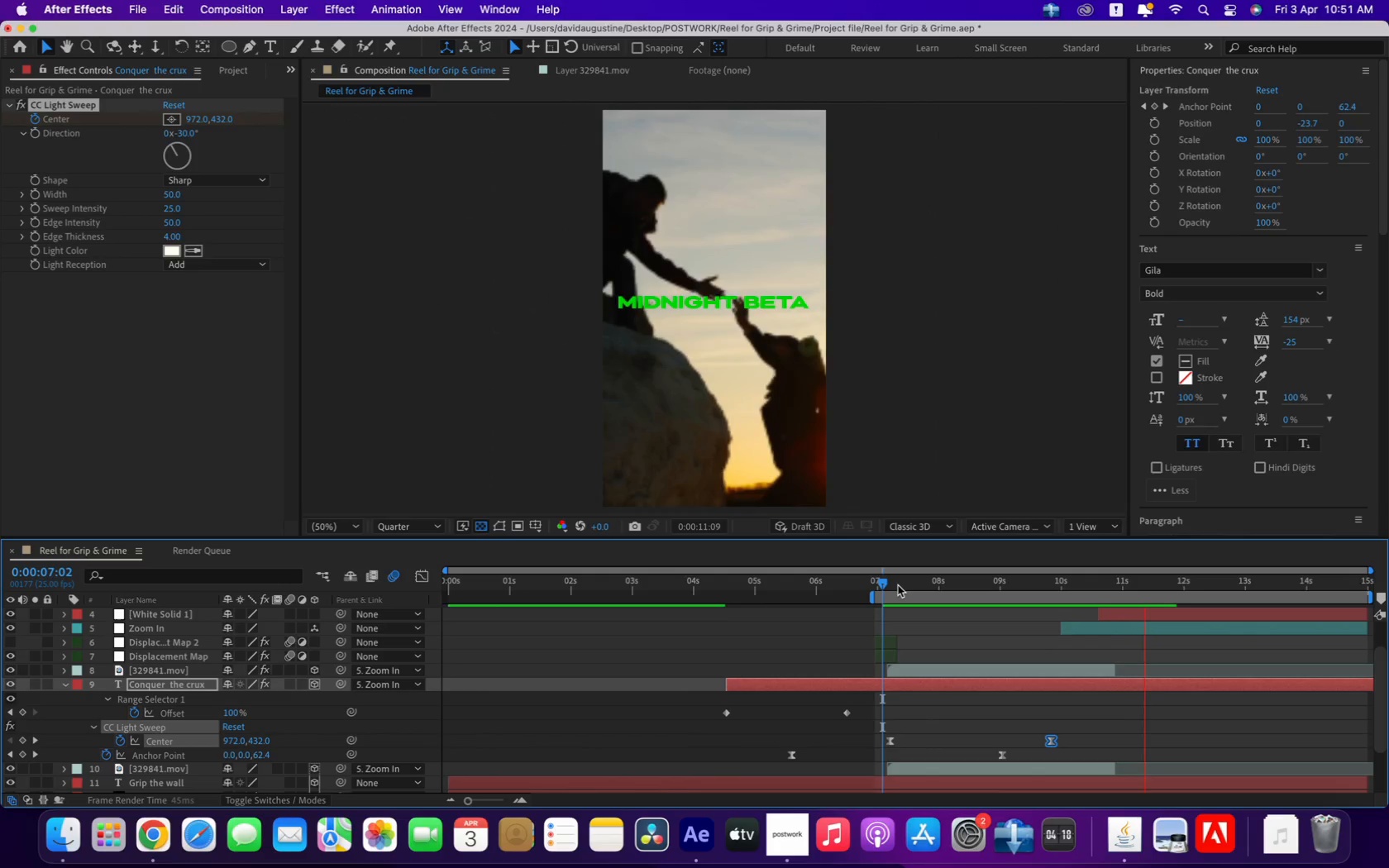 
wait(7.5)
 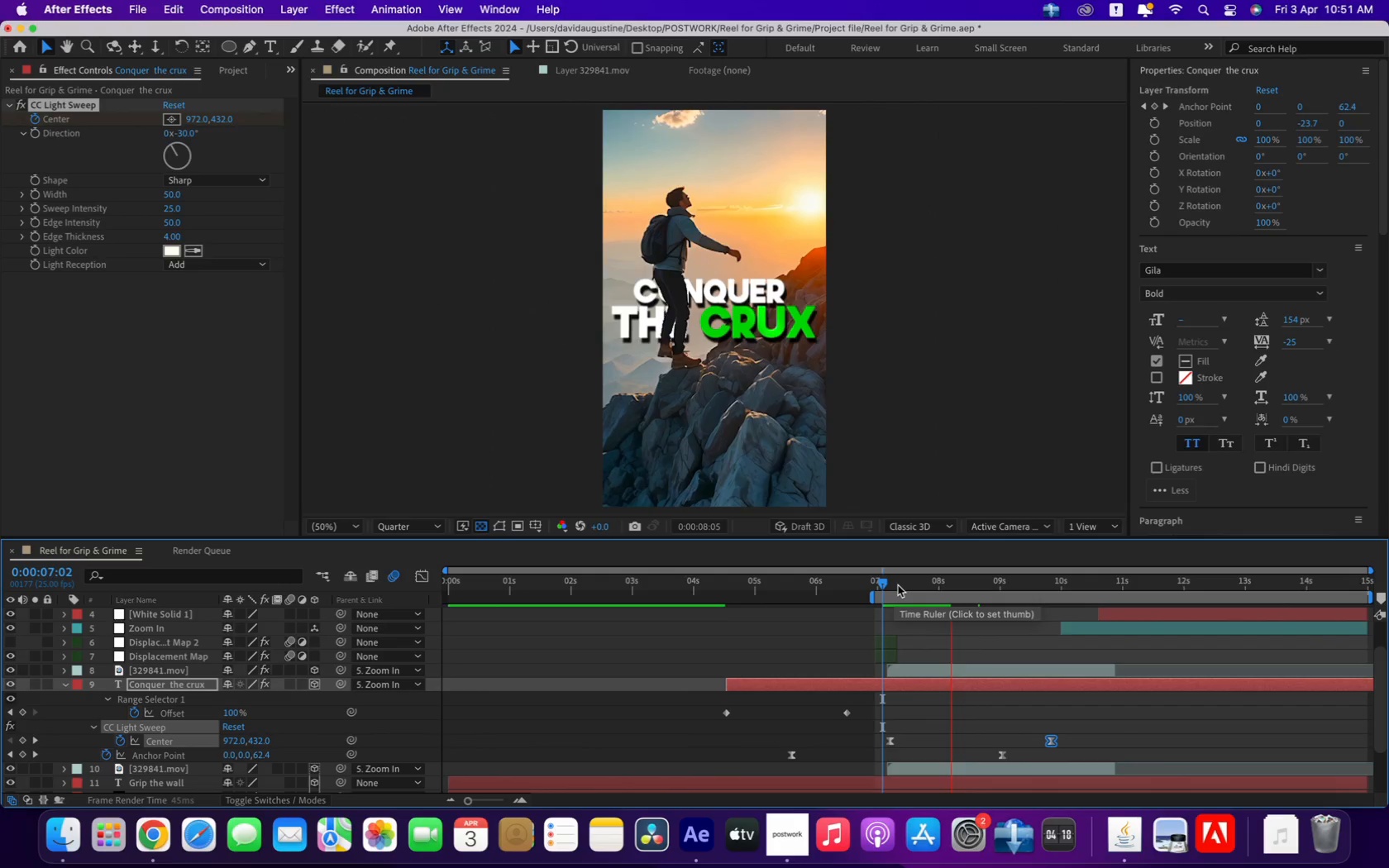 
key(Space)
 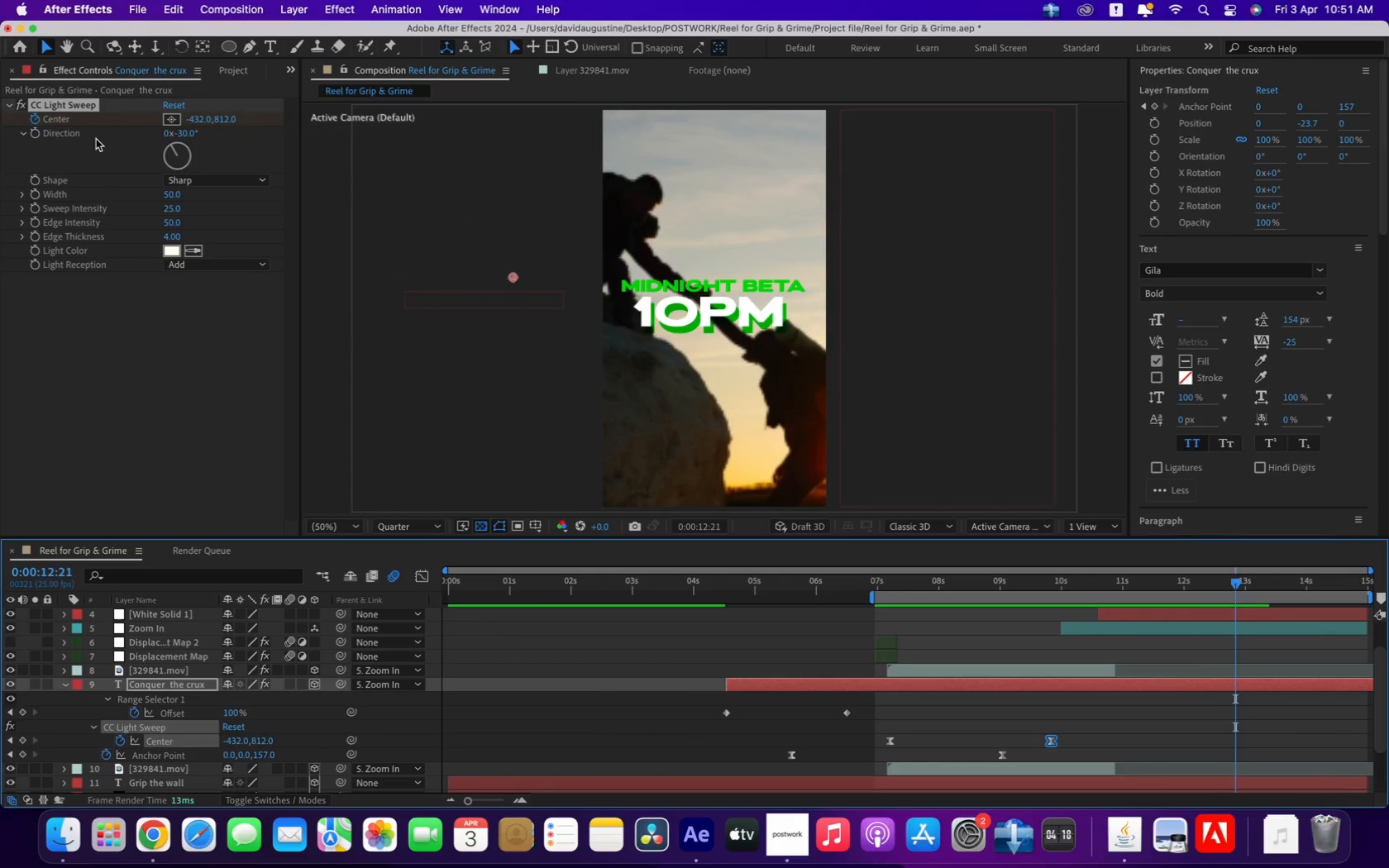 
wait(7.67)
 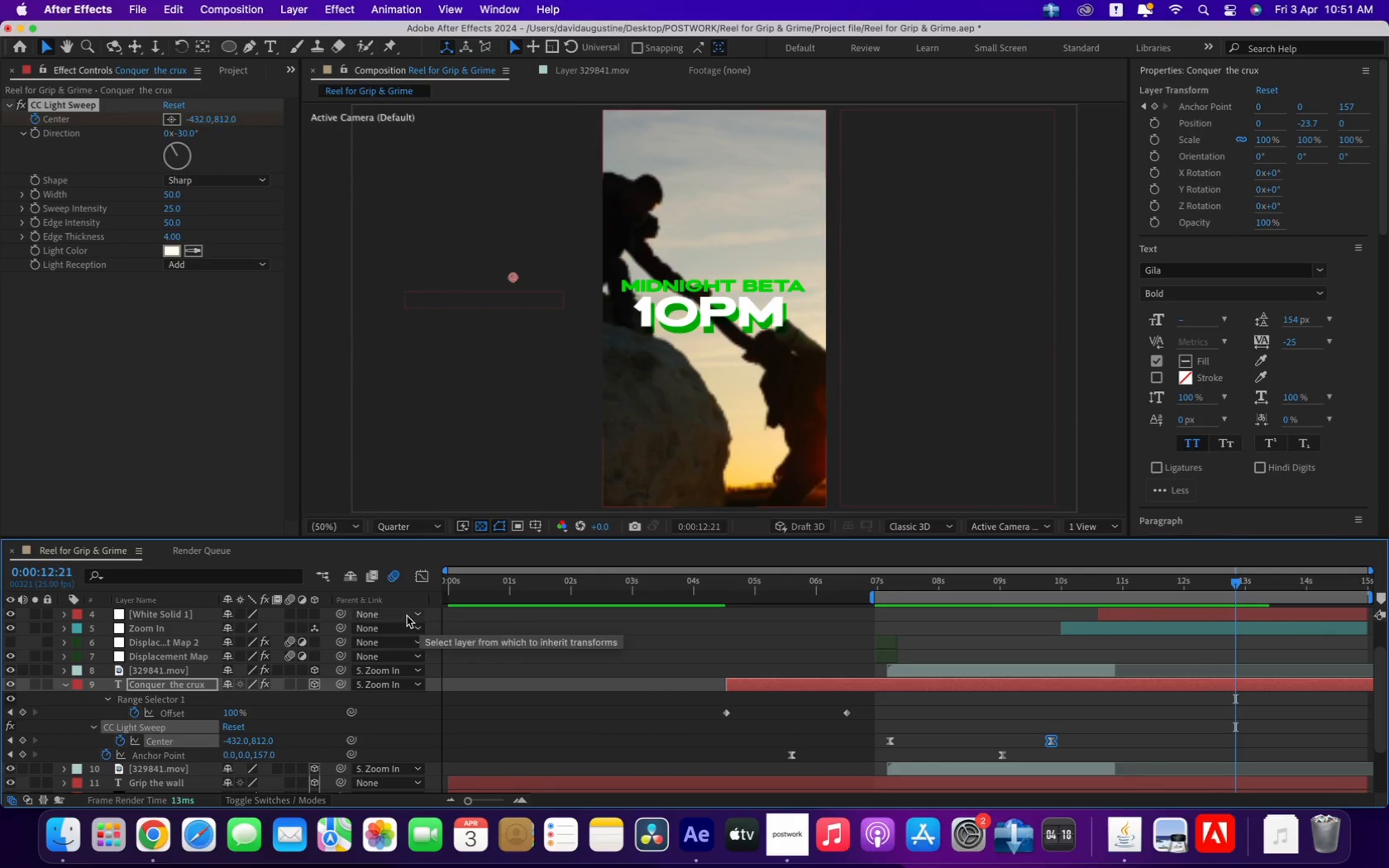 
left_click([1143, 608])
 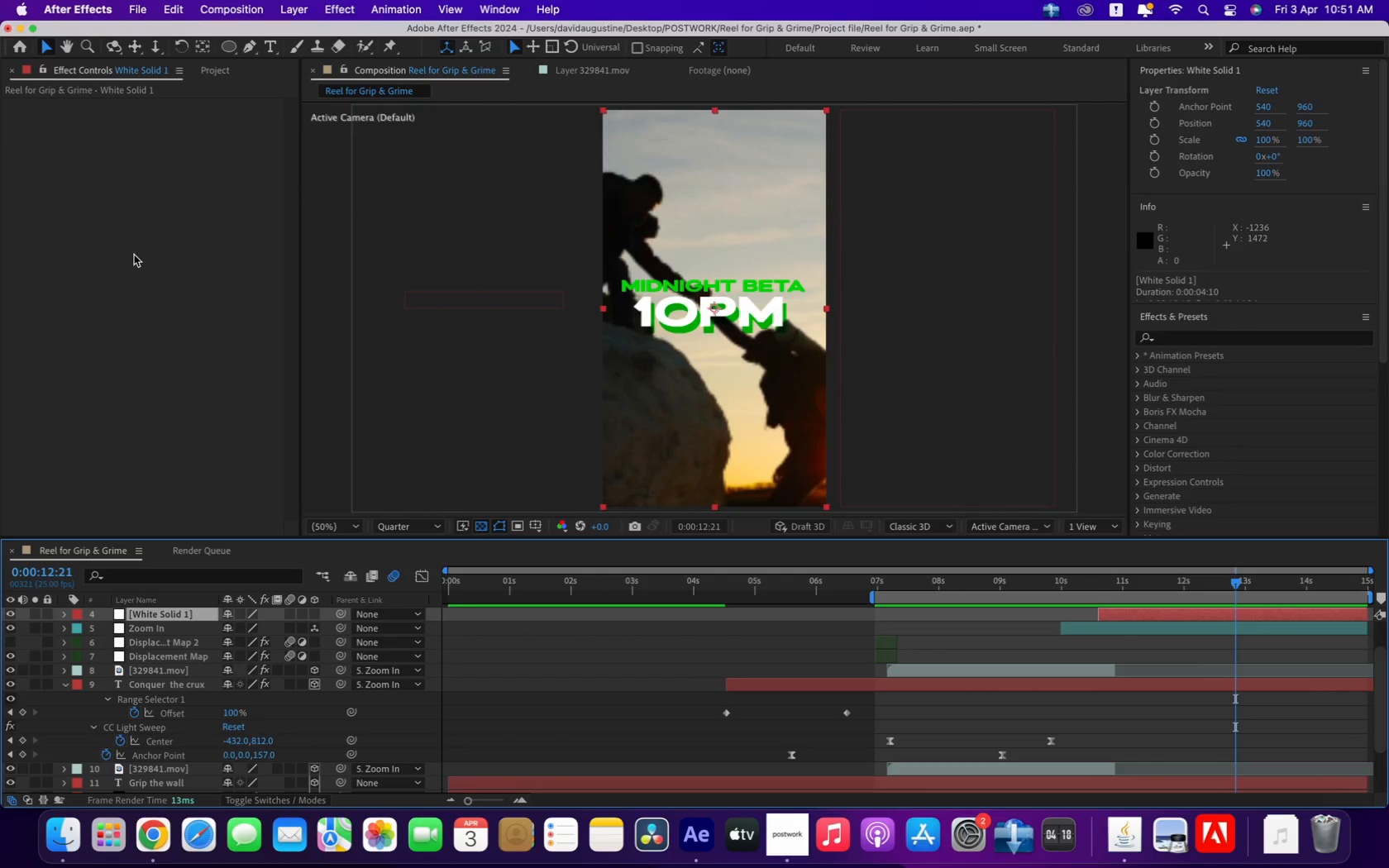 
scroll: coordinate [140, 657], scroll_direction: up, amount: 6.0
 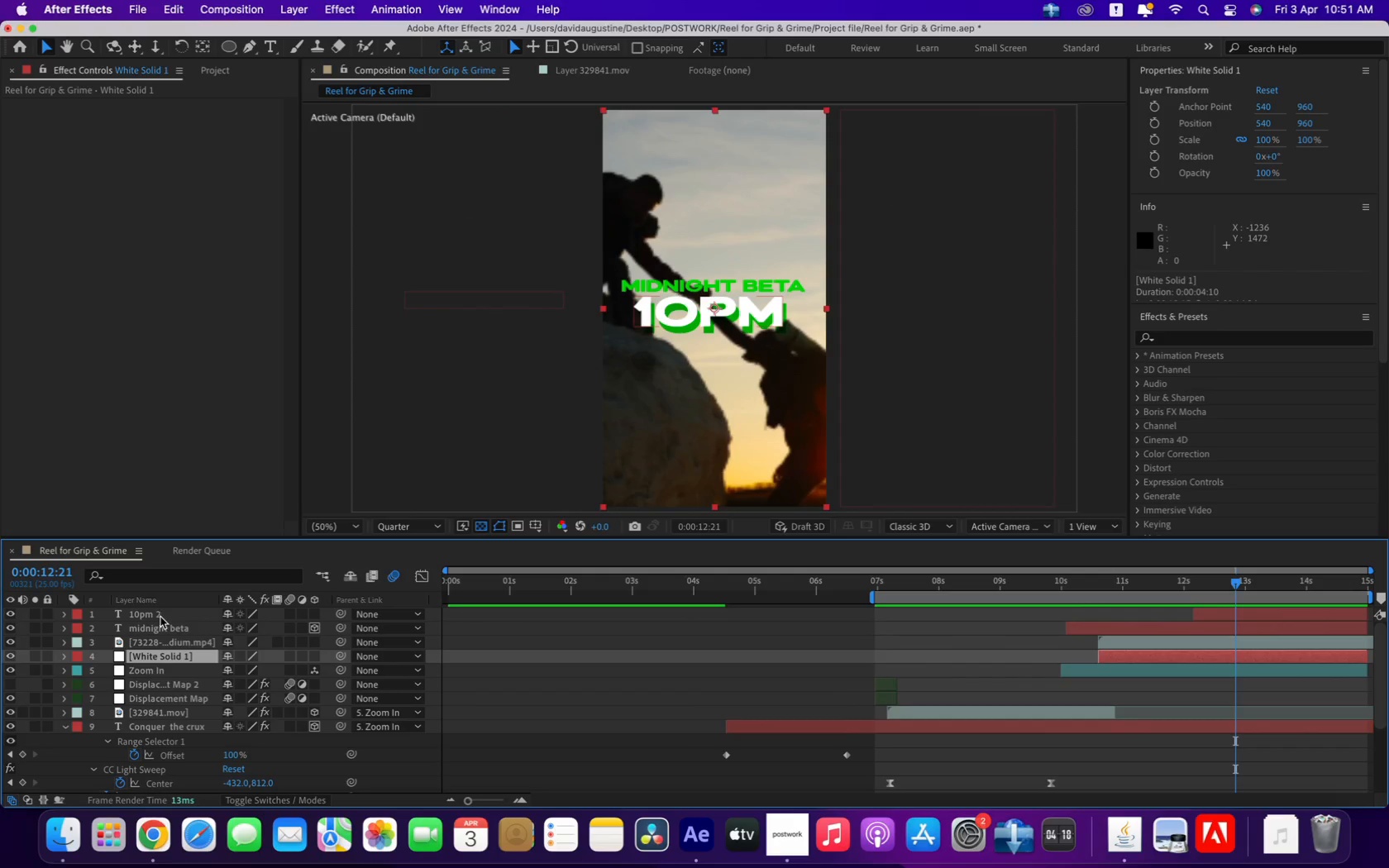 
left_click([159, 624])
 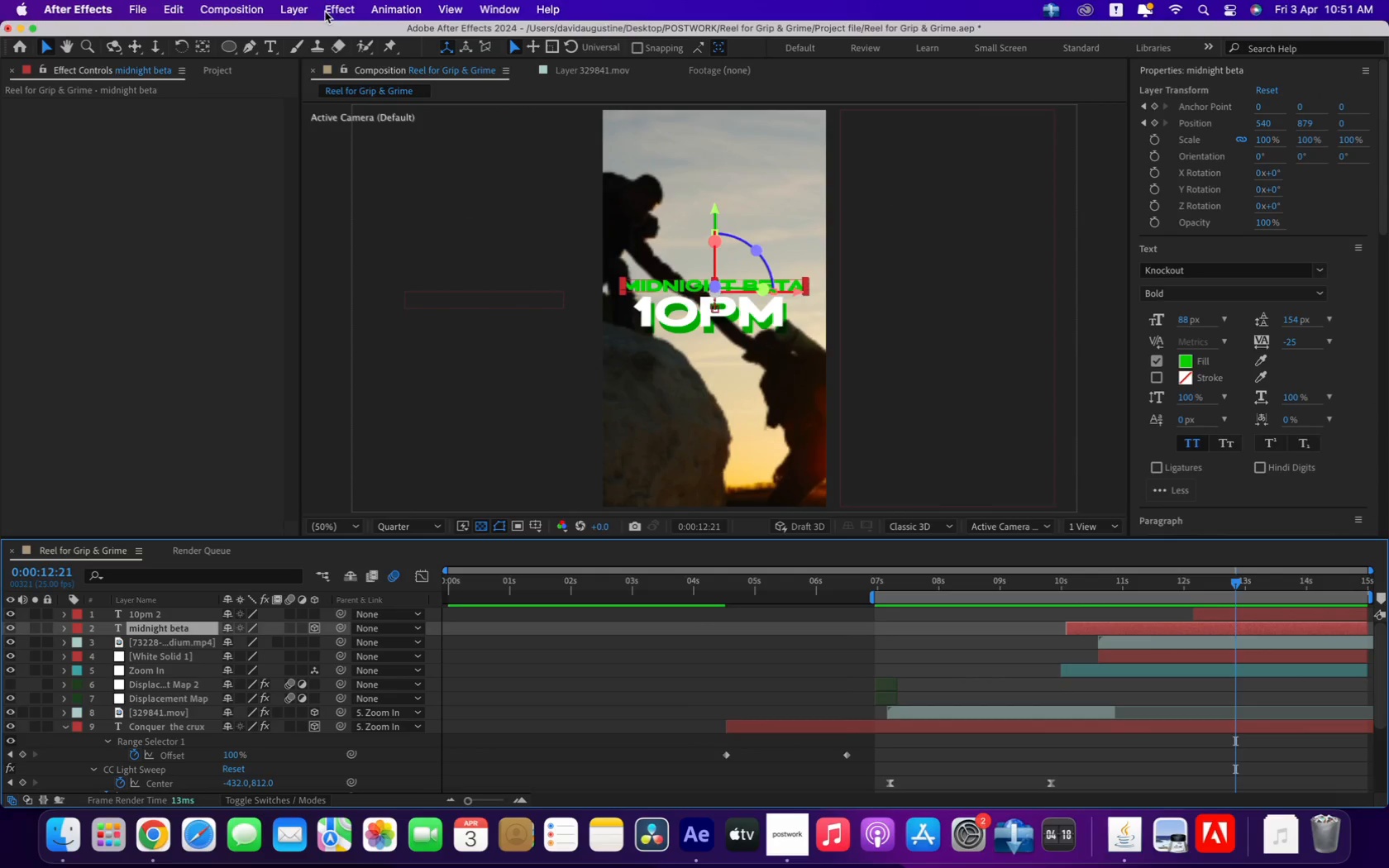 
left_click([344, 12])
 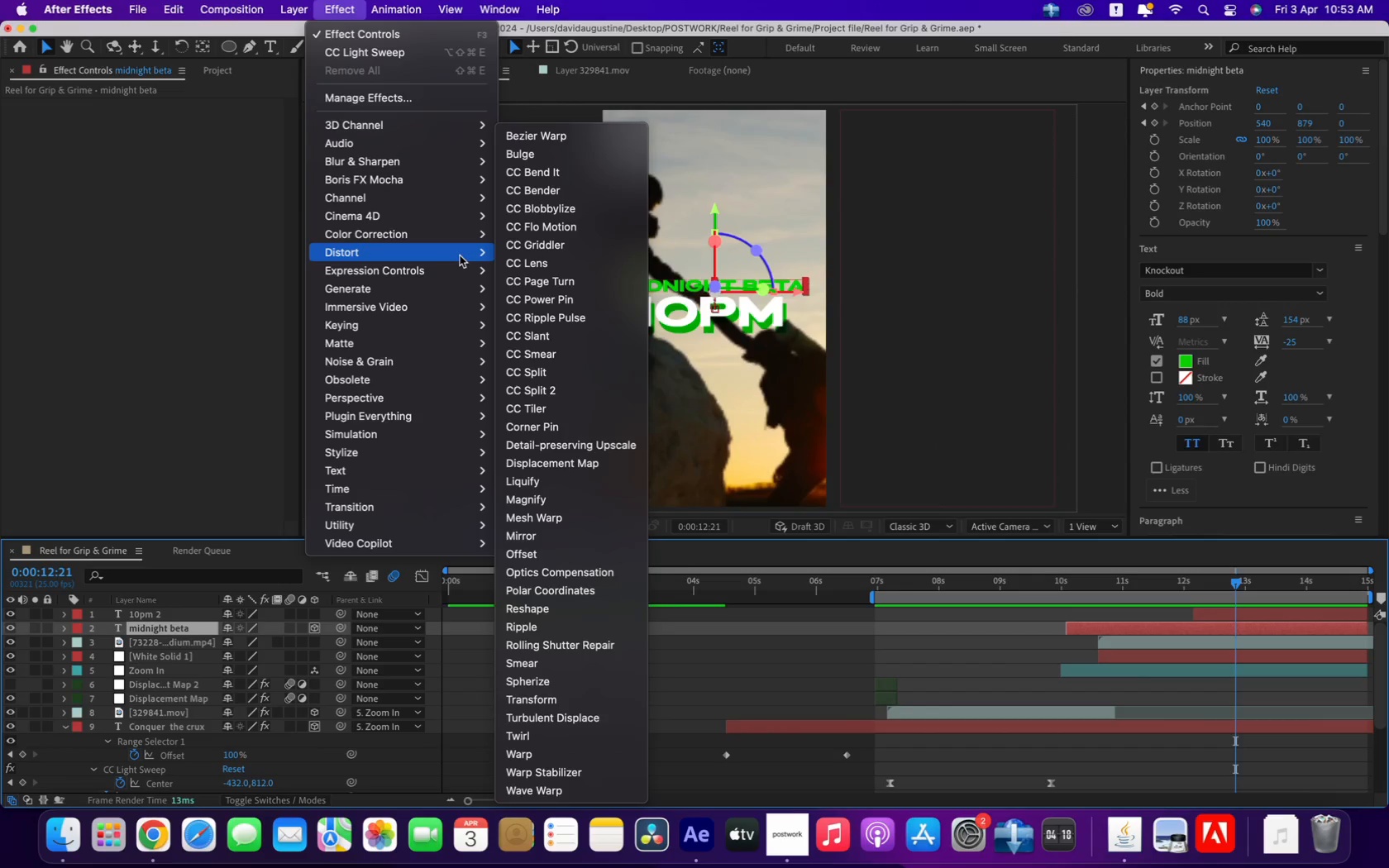 
wait(138.08)
 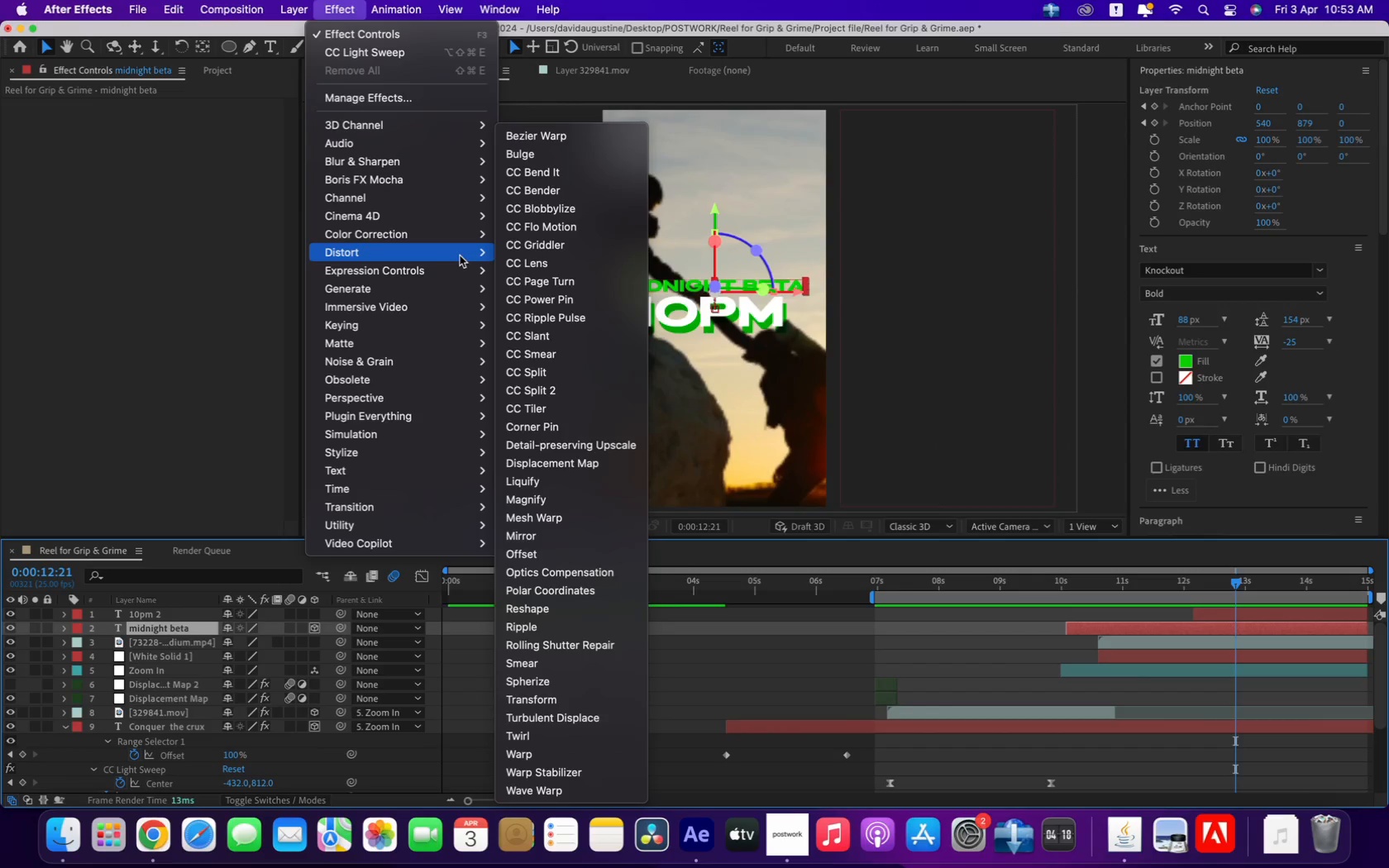 
mouse_move([461, 254])
 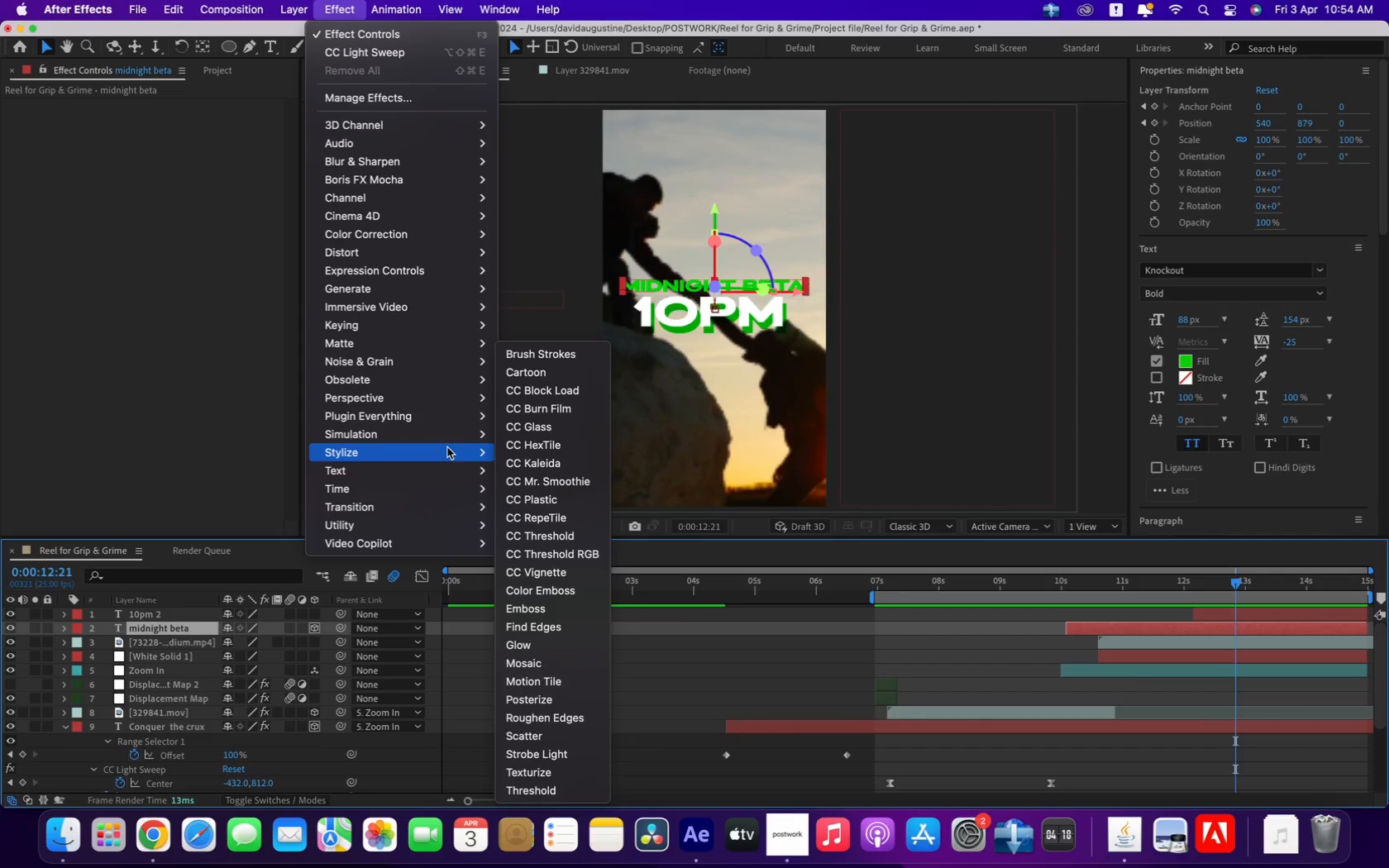 
wait(5.23)
 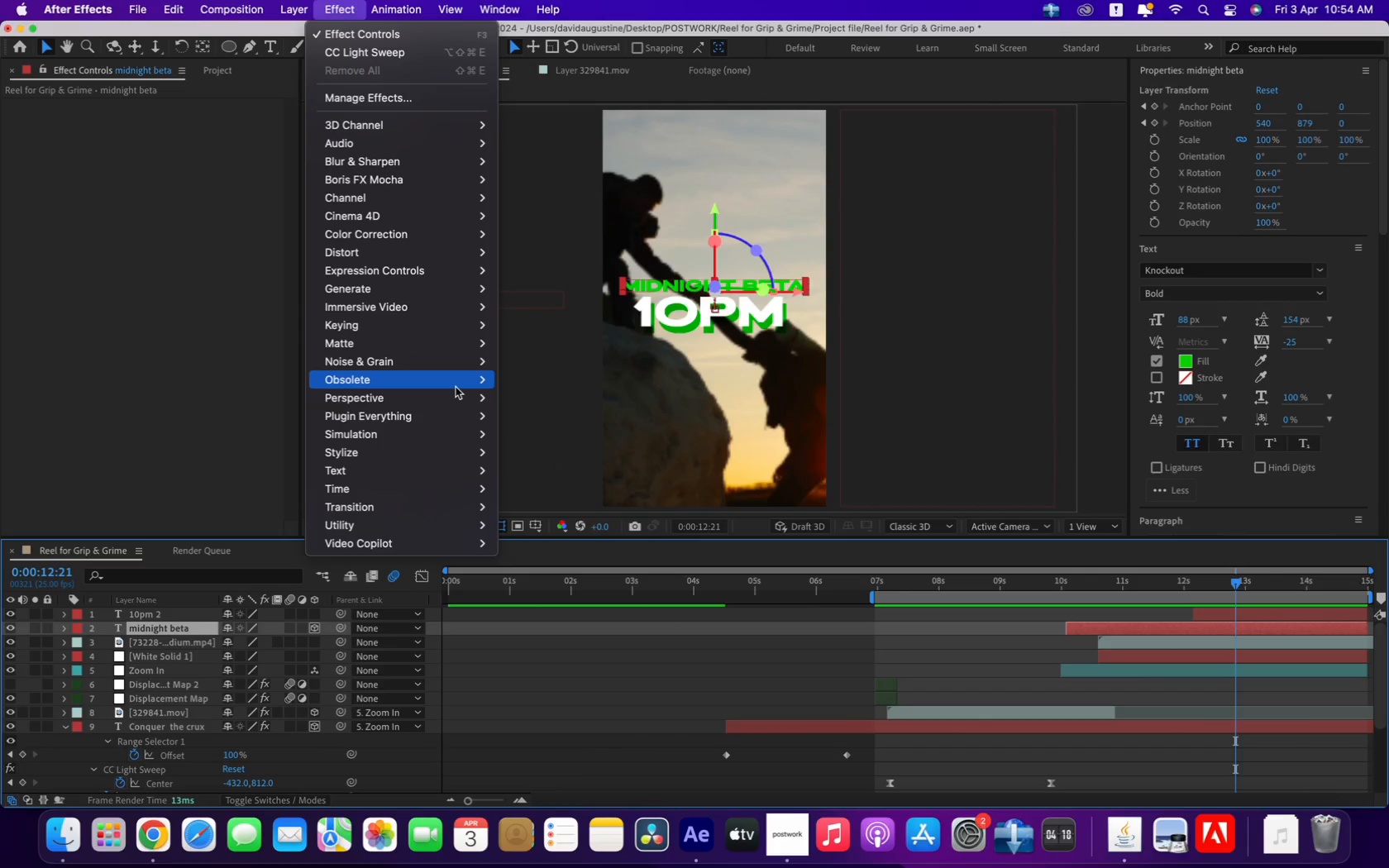 
mouse_move([461, 199])
 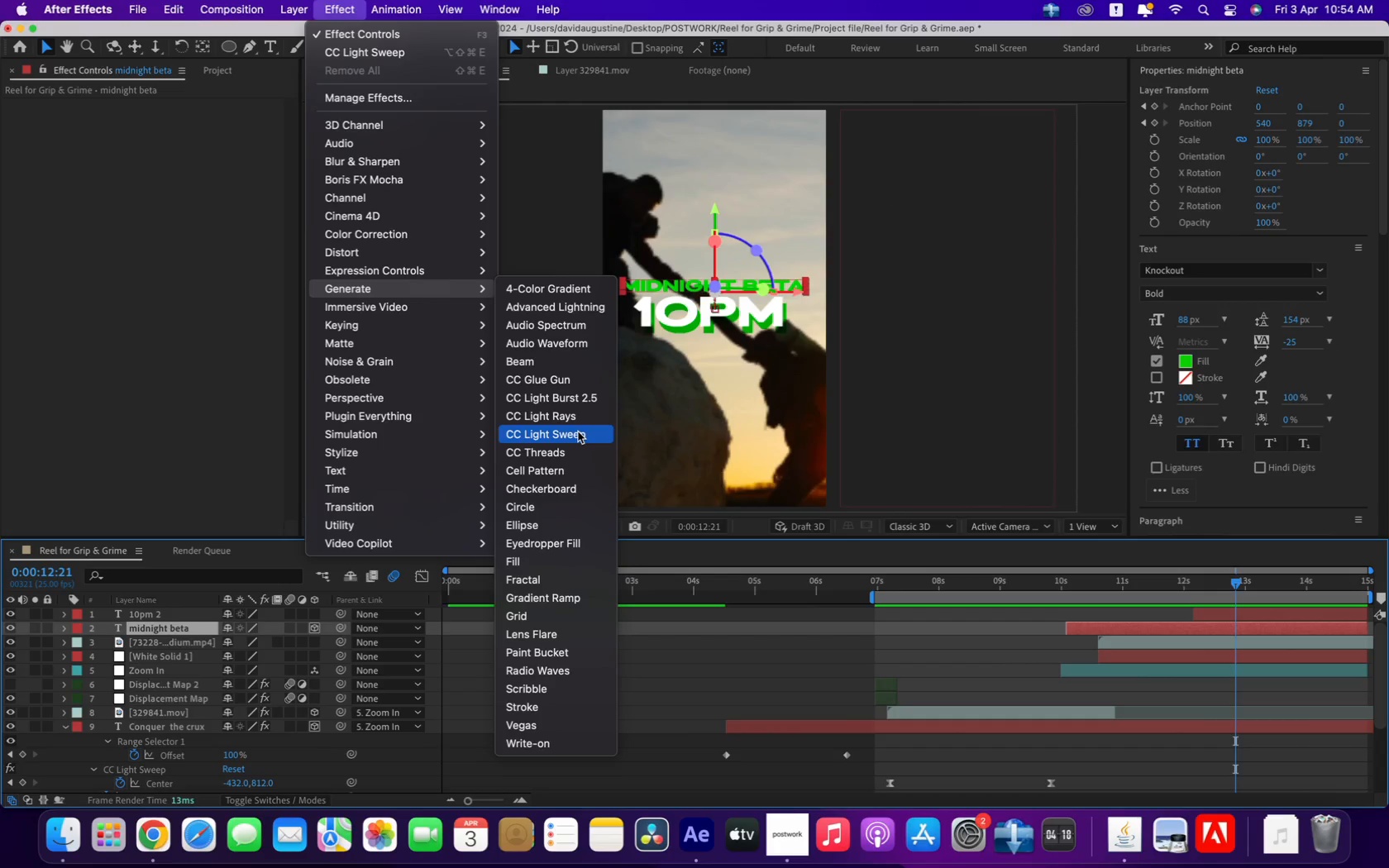 
left_click([578, 432])
 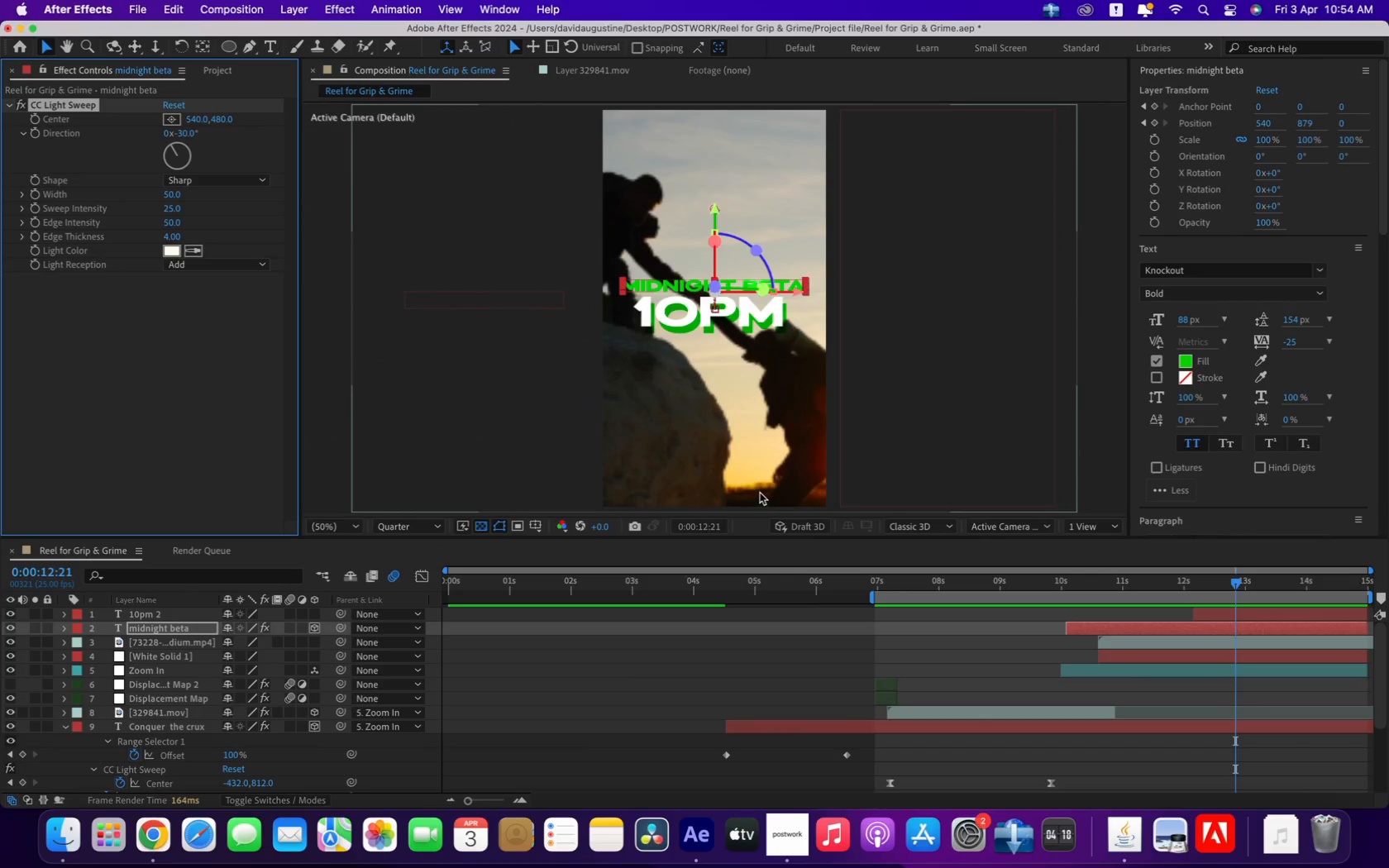 
left_click_drag(start_coordinate=[1191, 584], to_coordinate=[1204, 584])
 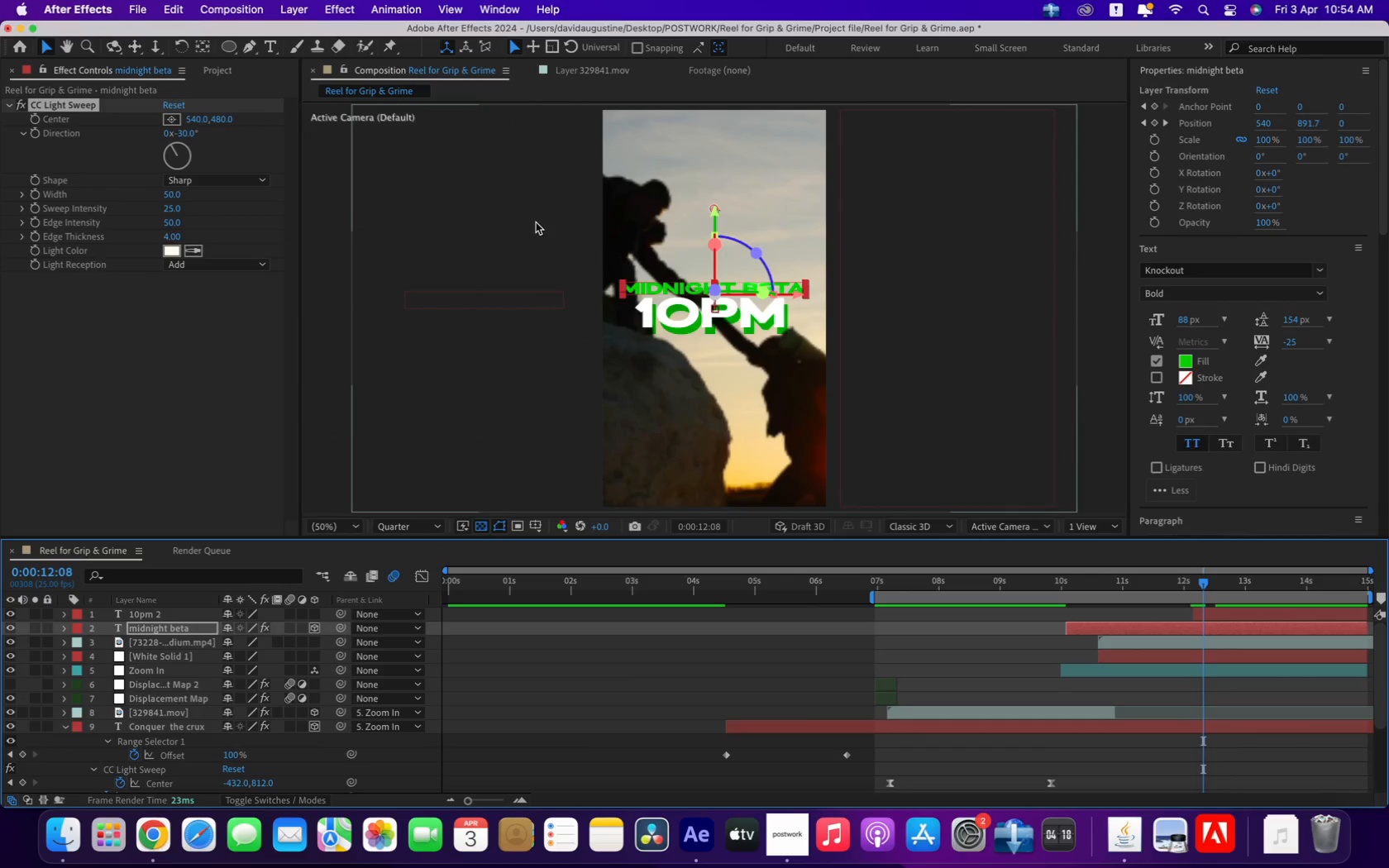 
left_click([69, 103])
 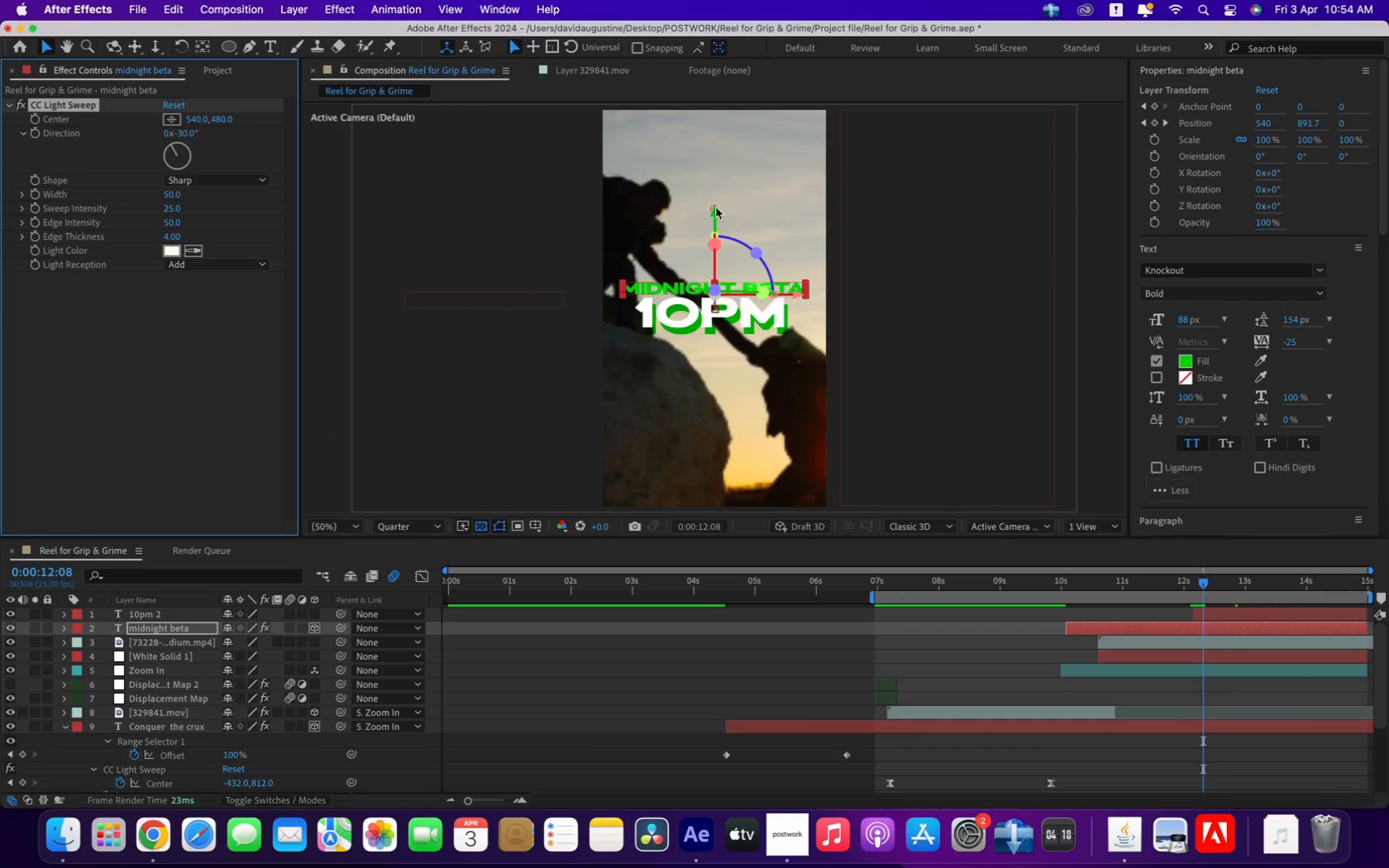 
left_click_drag(start_coordinate=[714, 204], to_coordinate=[527, 191])
 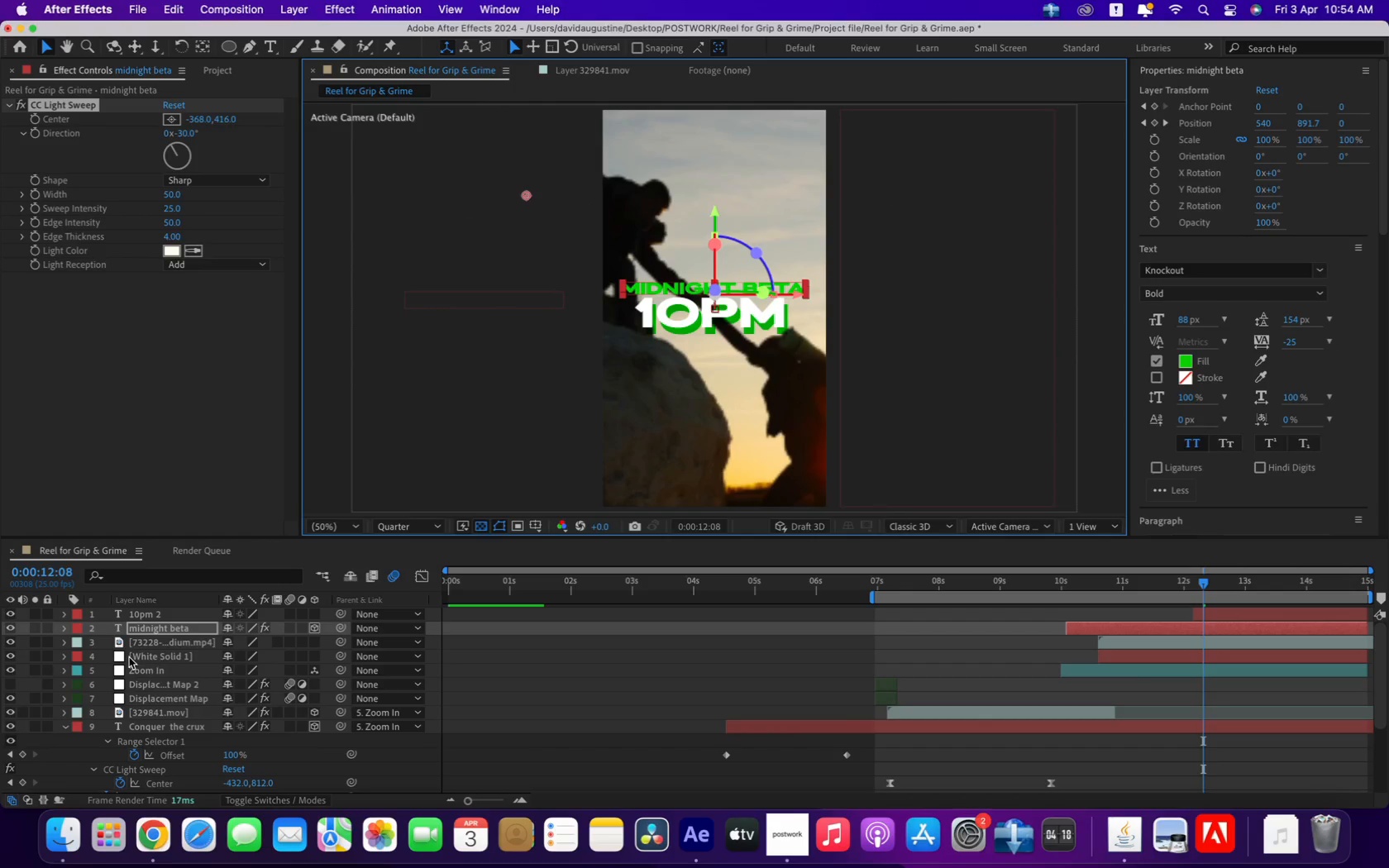 
left_click([141, 624])
 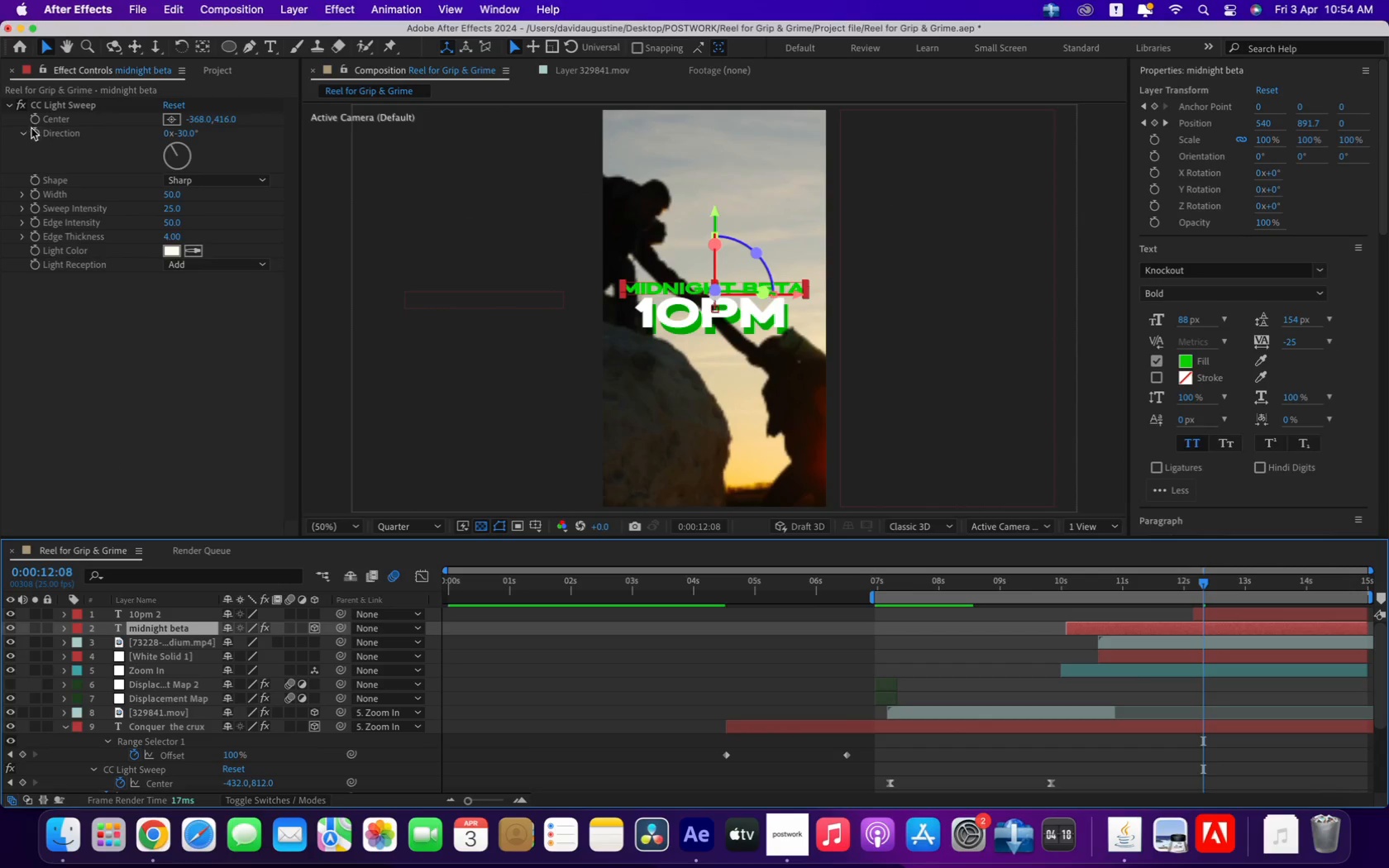 
left_click([35, 118])
 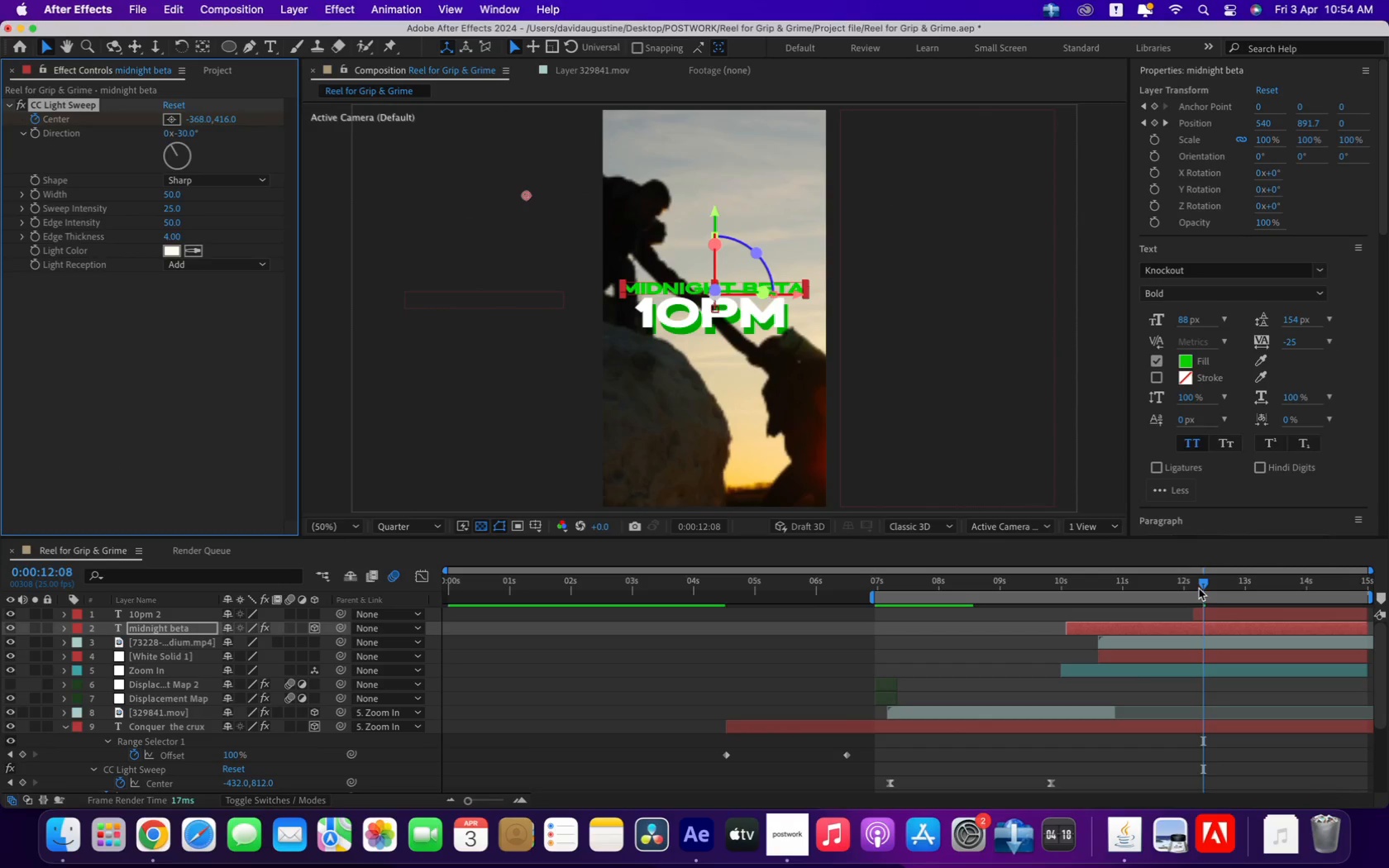 
left_click_drag(start_coordinate=[1205, 584], to_coordinate=[1248, 583])
 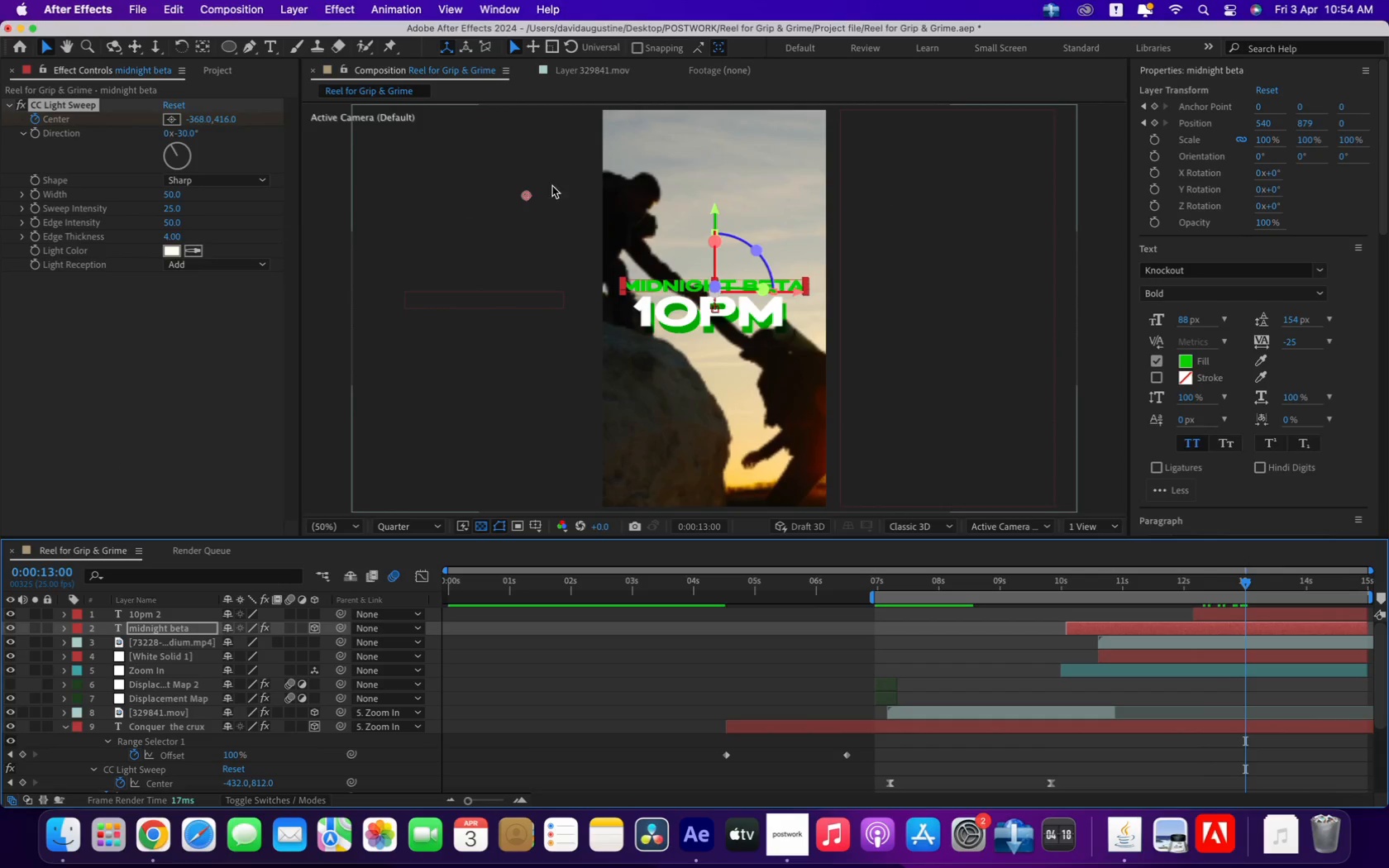 
left_click_drag(start_coordinate=[522, 198], to_coordinate=[790, 184])
 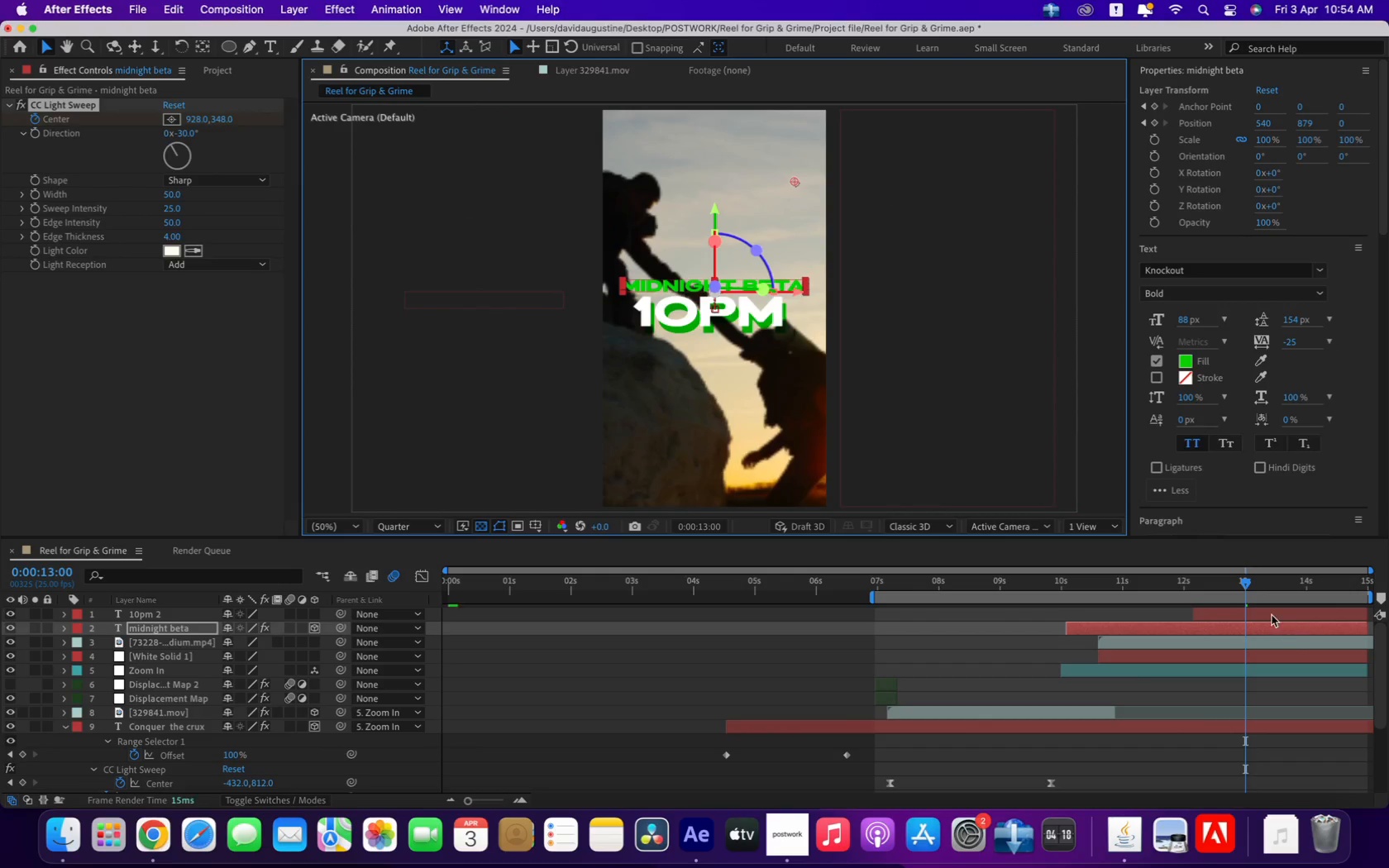 
left_click([1267, 612])
 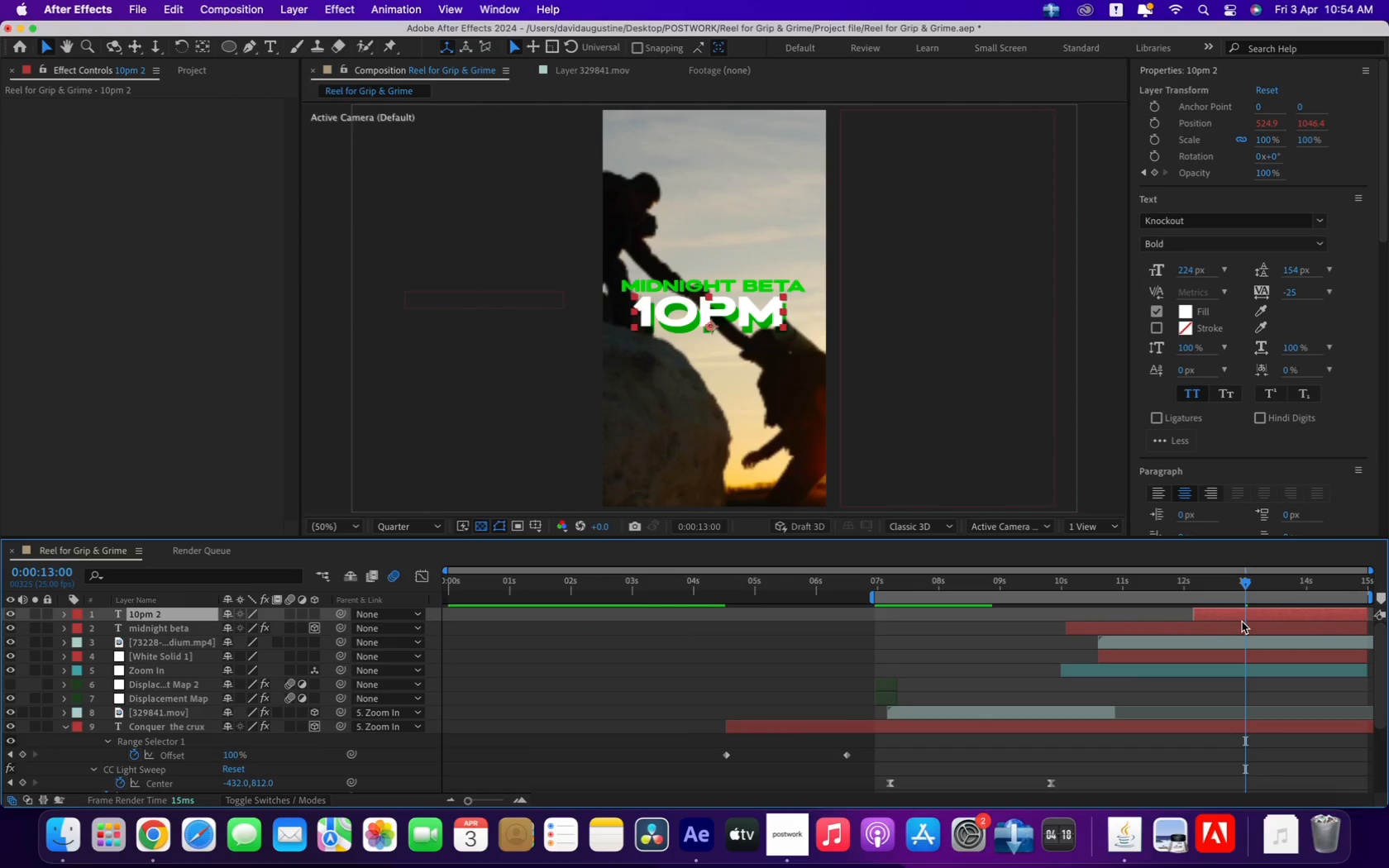 
key(U)
 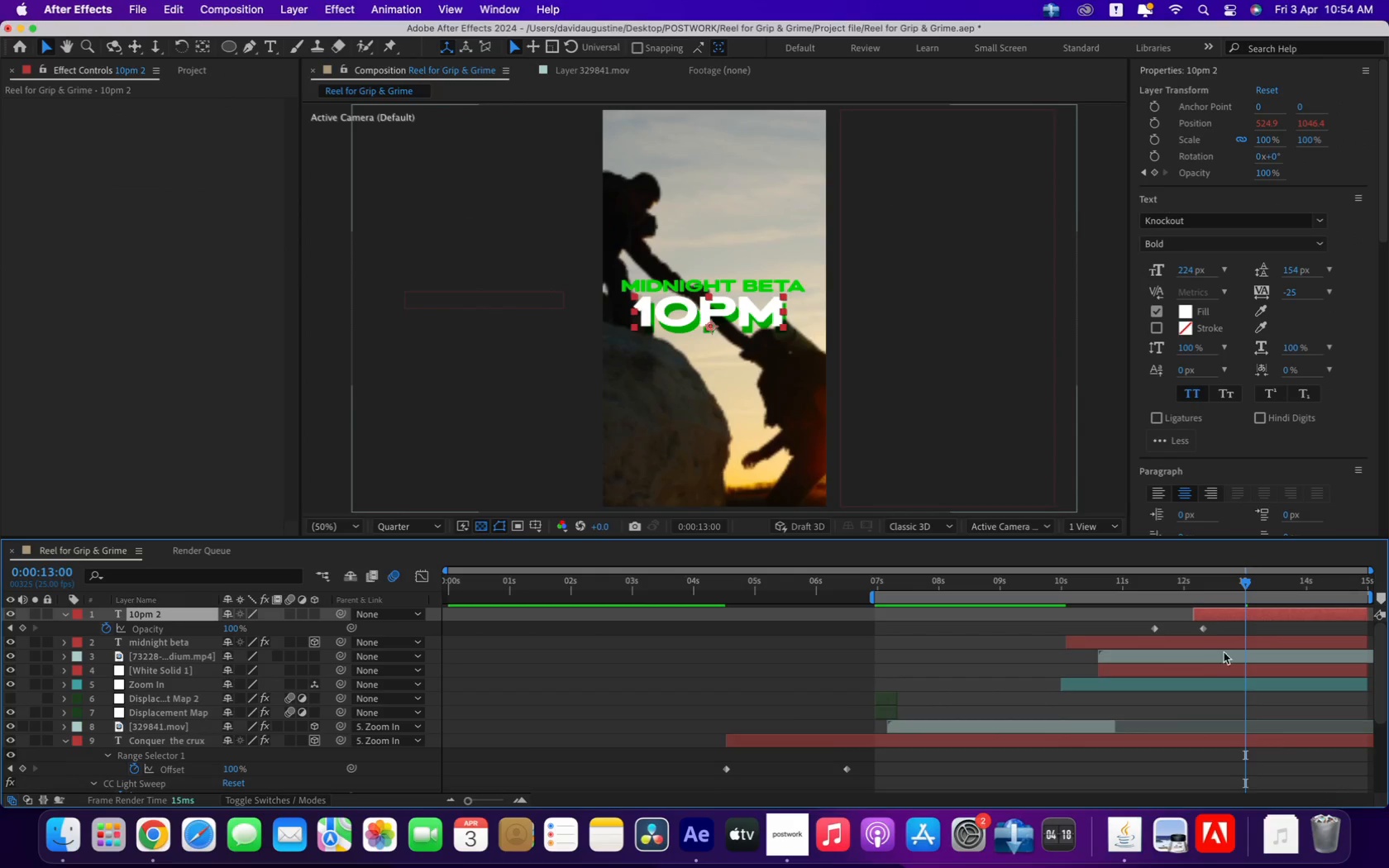 
left_click_drag(start_coordinate=[1217, 626], to_coordinate=[1158, 632])
 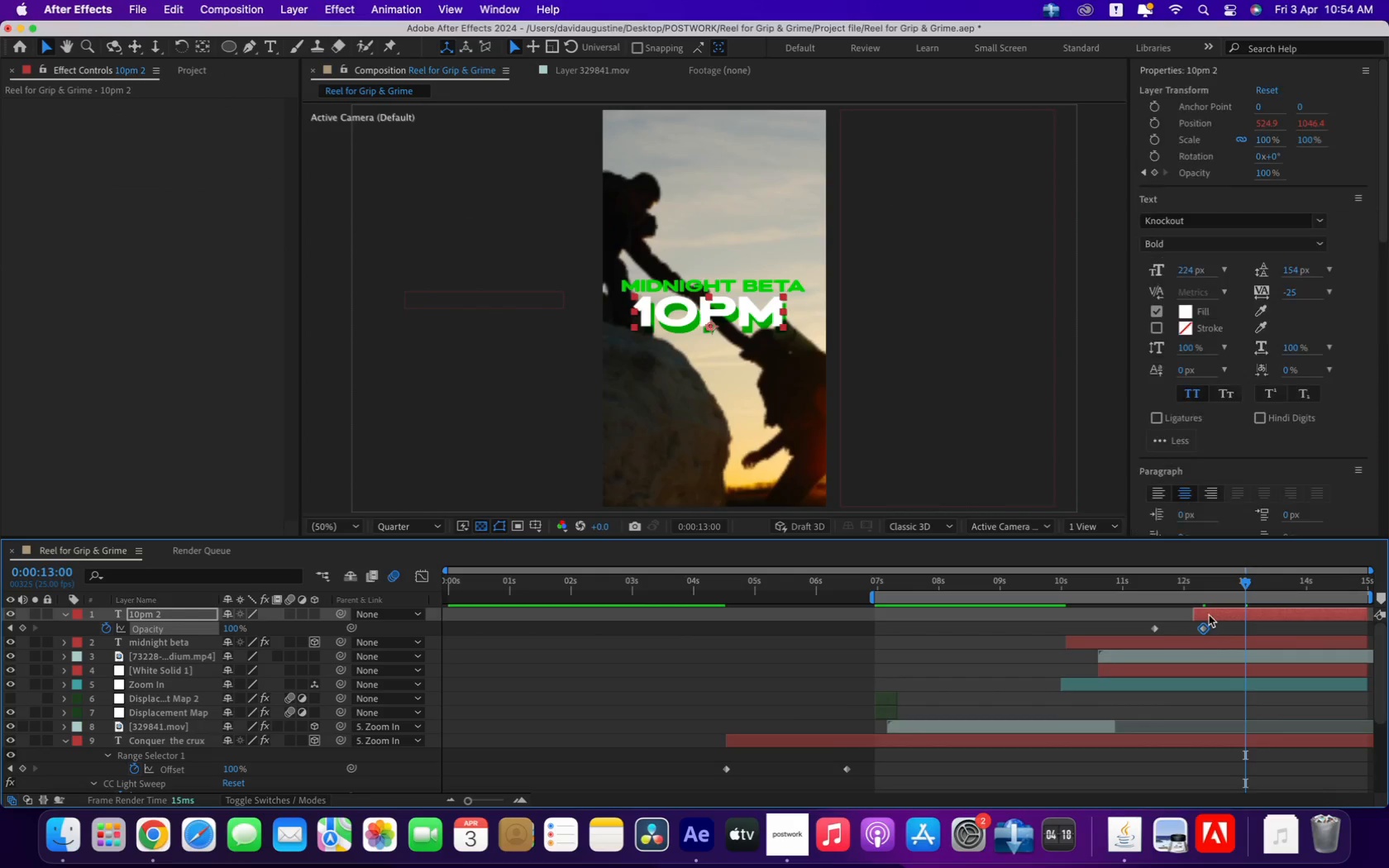 
left_click([1211, 614])
 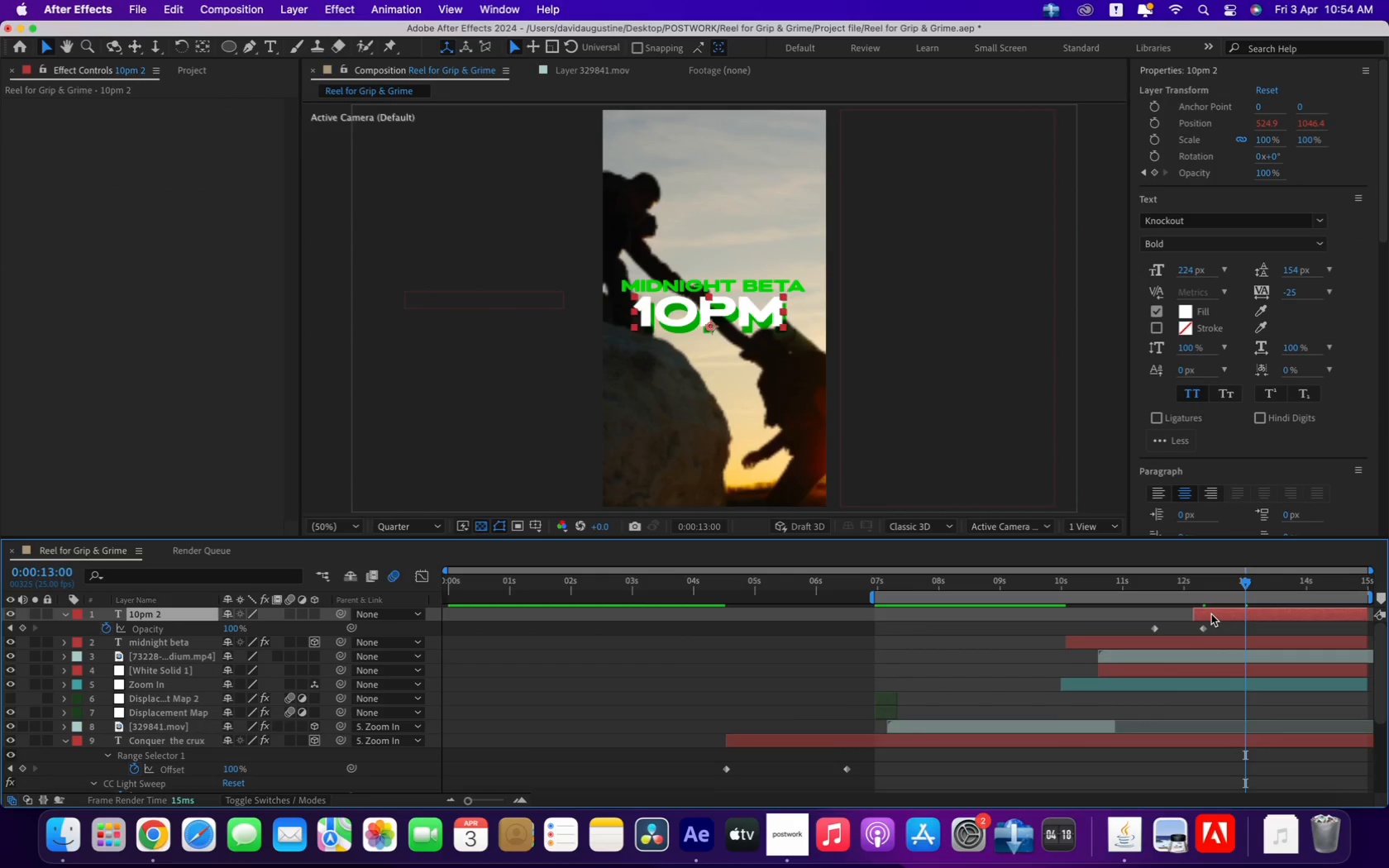 
type(uu)
 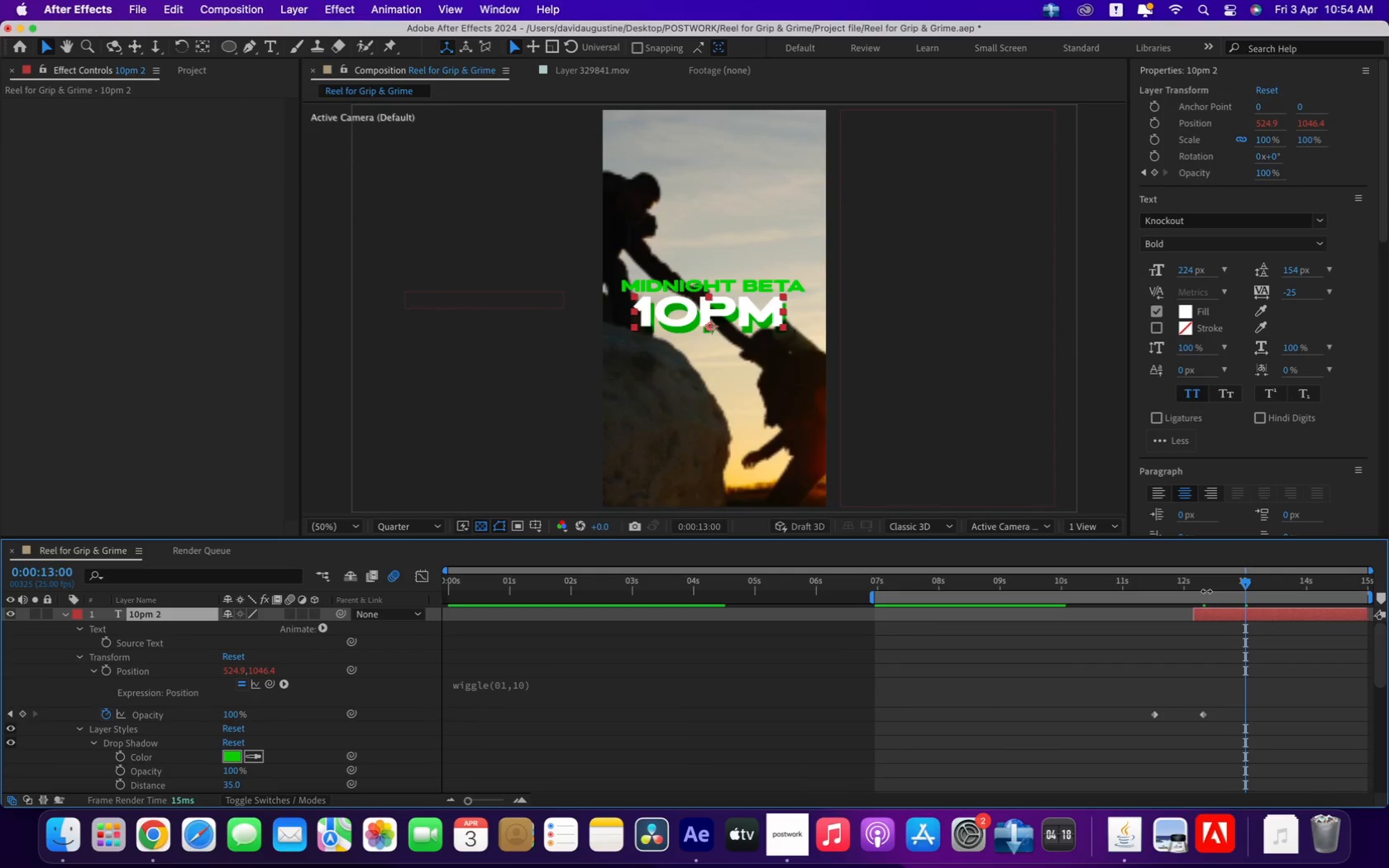 
left_click_drag(start_coordinate=[1200, 586], to_coordinate=[1237, 585])
 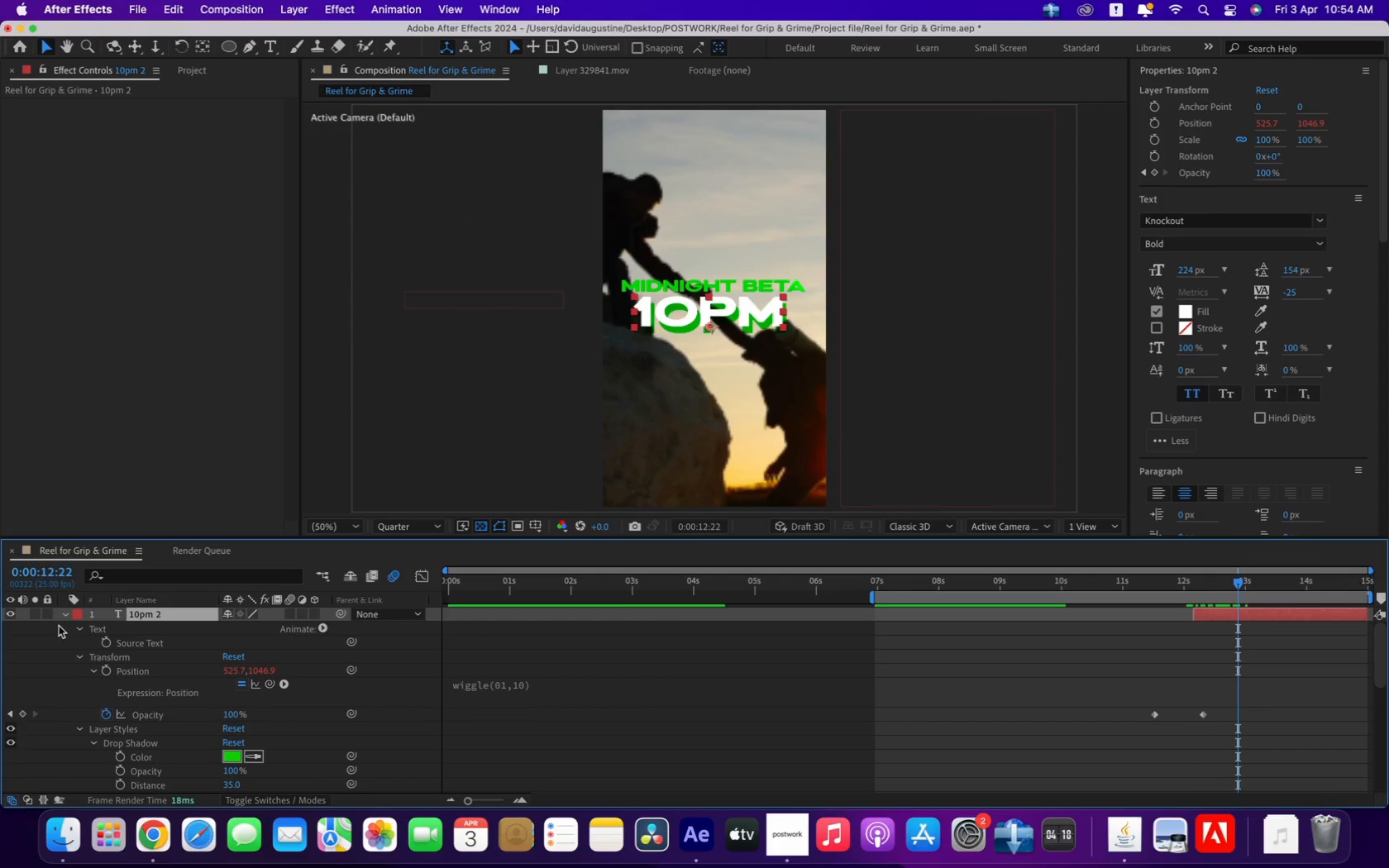 
left_click([63, 612])
 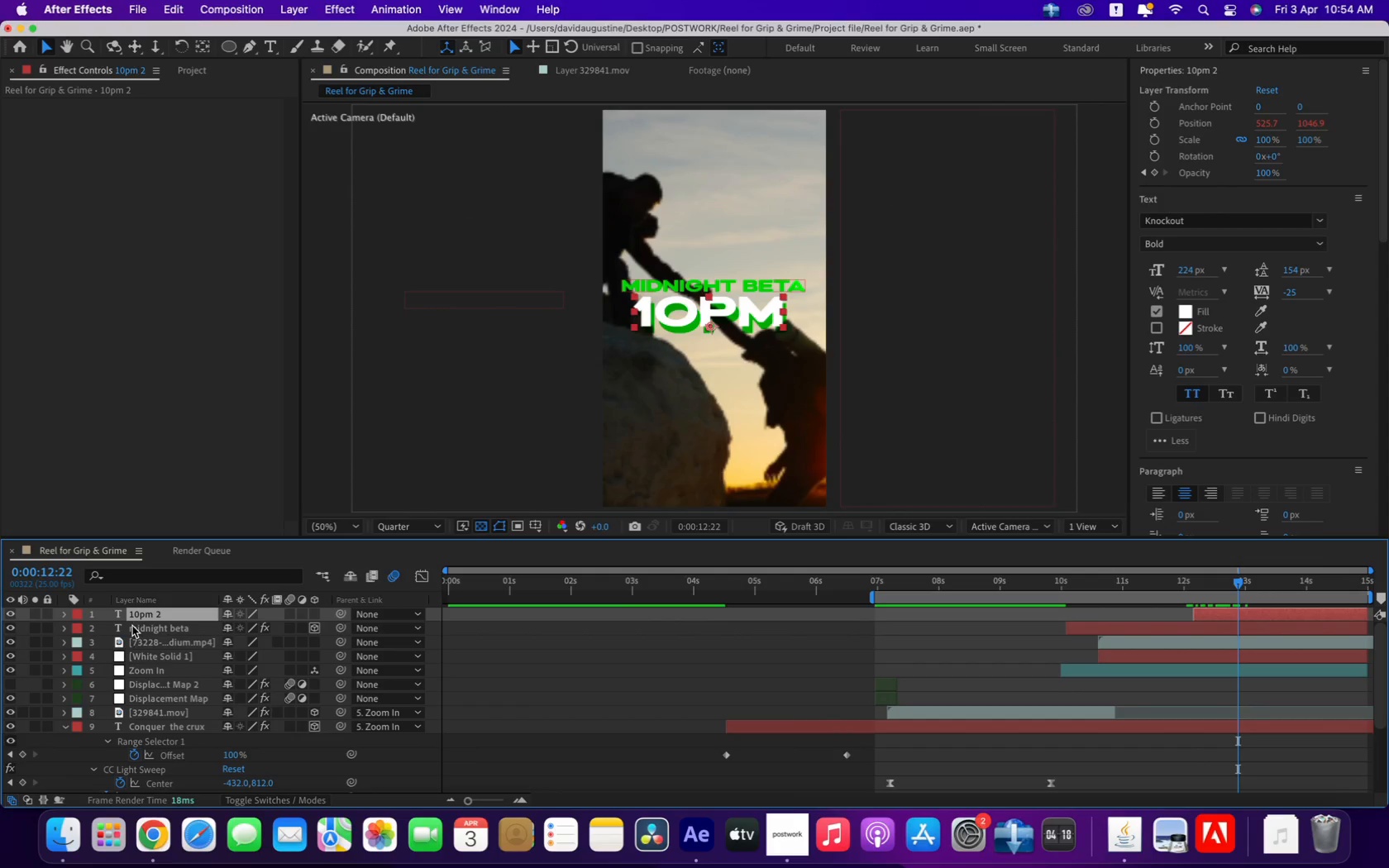 
left_click([141, 626])
 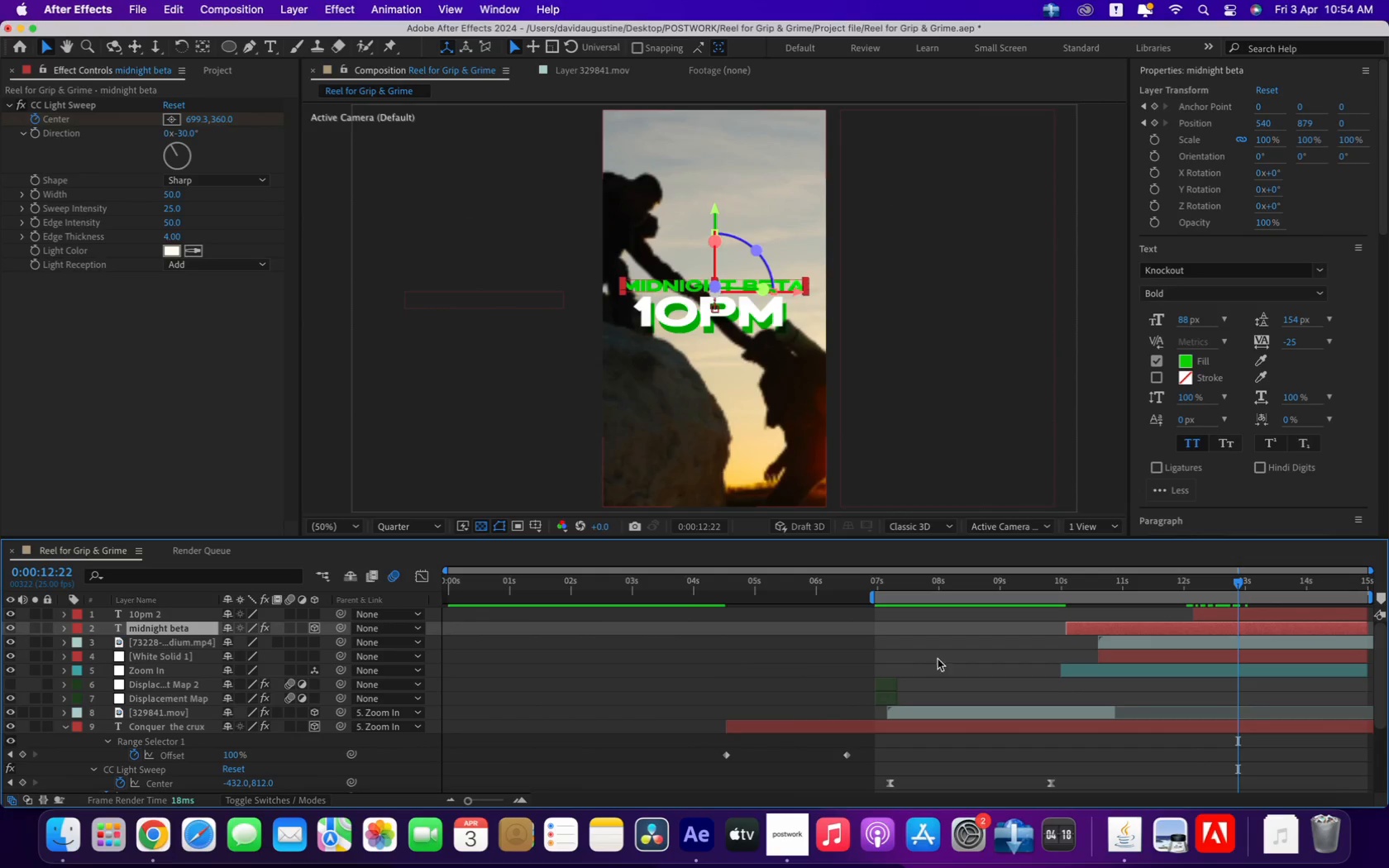 
key(U)
 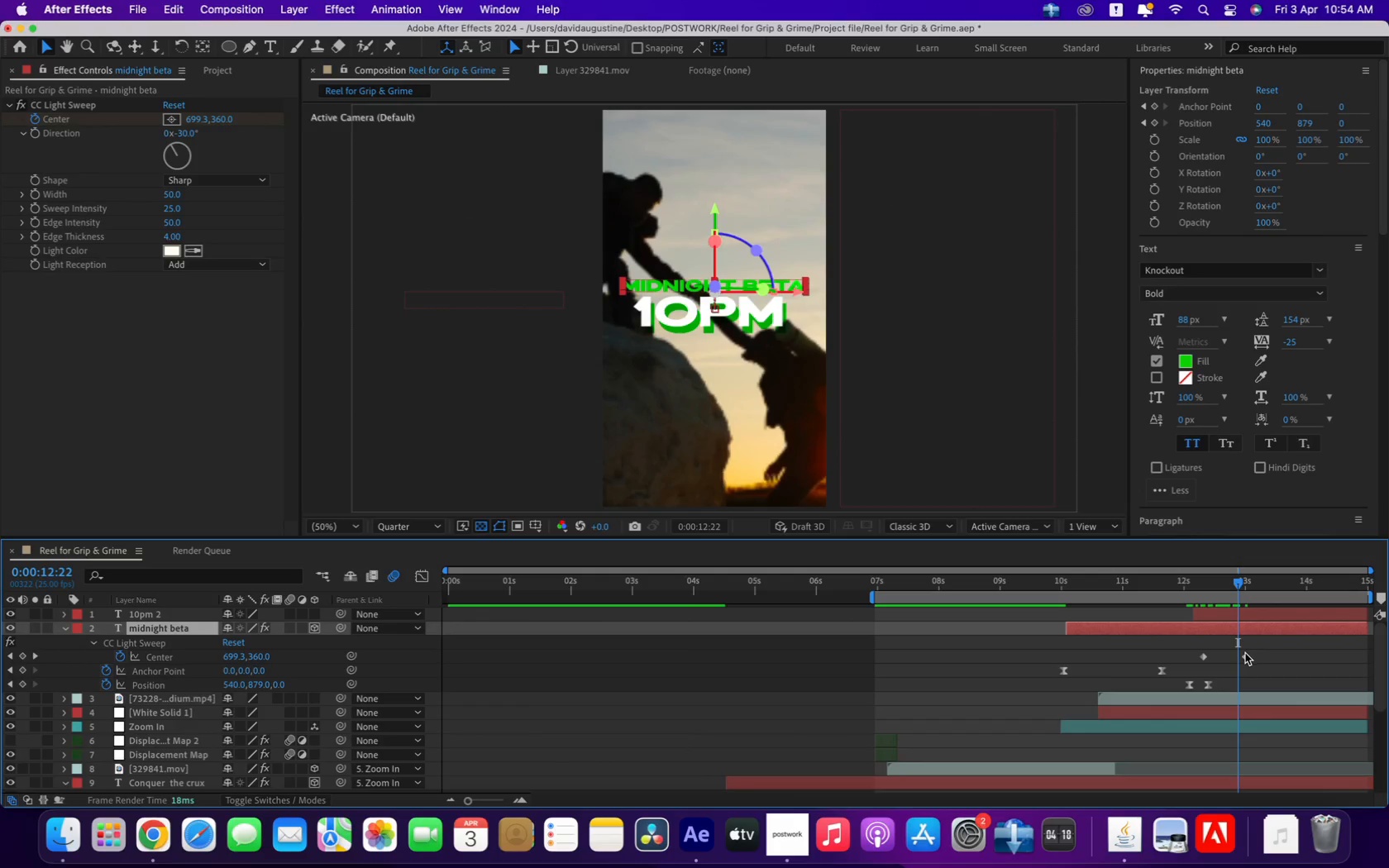 
left_click_drag(start_coordinate=[1204, 654], to_coordinate=[1187, 656])
 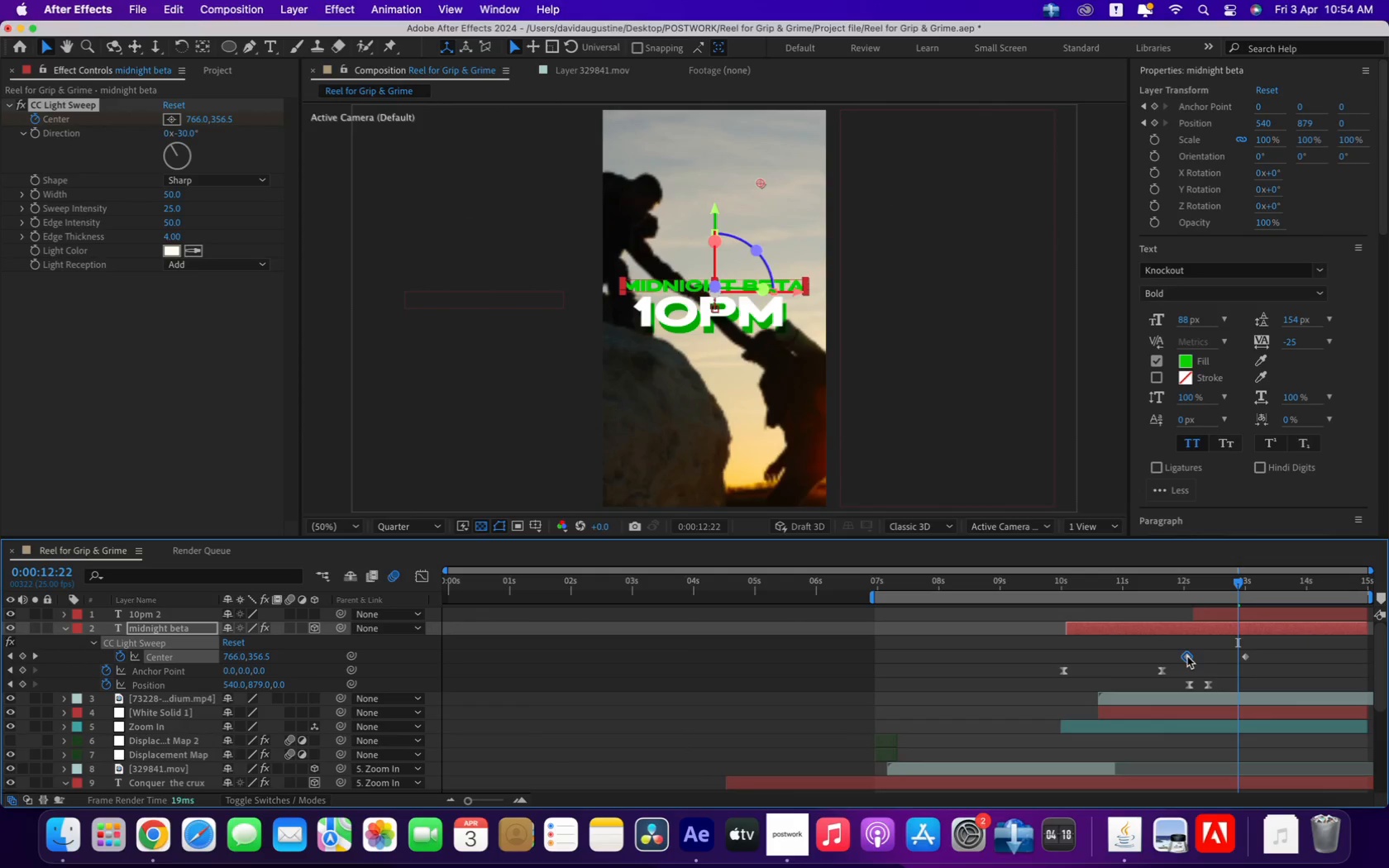 
left_click_drag(start_coordinate=[1278, 656], to_coordinate=[1169, 662])
 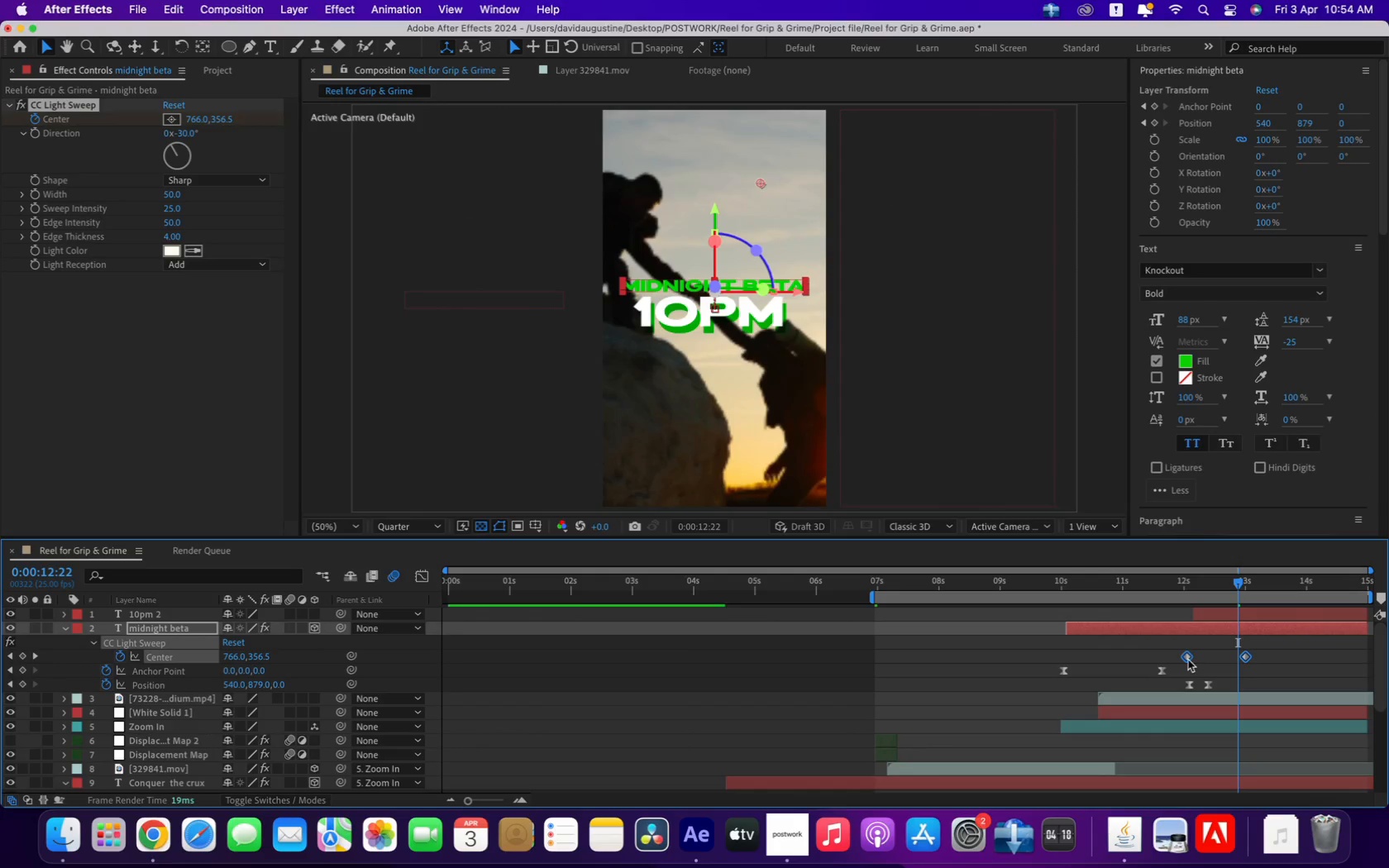 
right_click([1186, 660])
 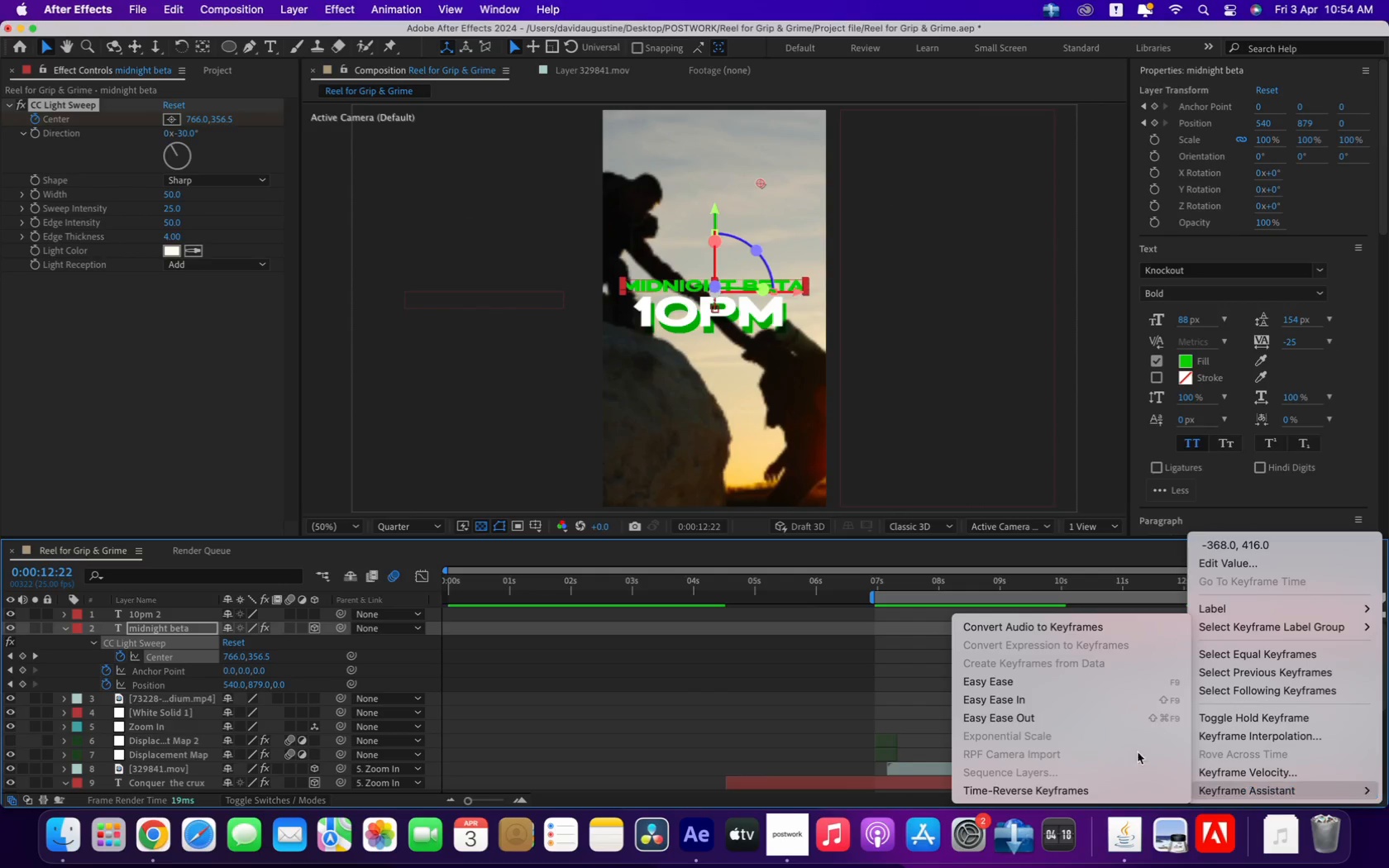 
left_click([1038, 686])
 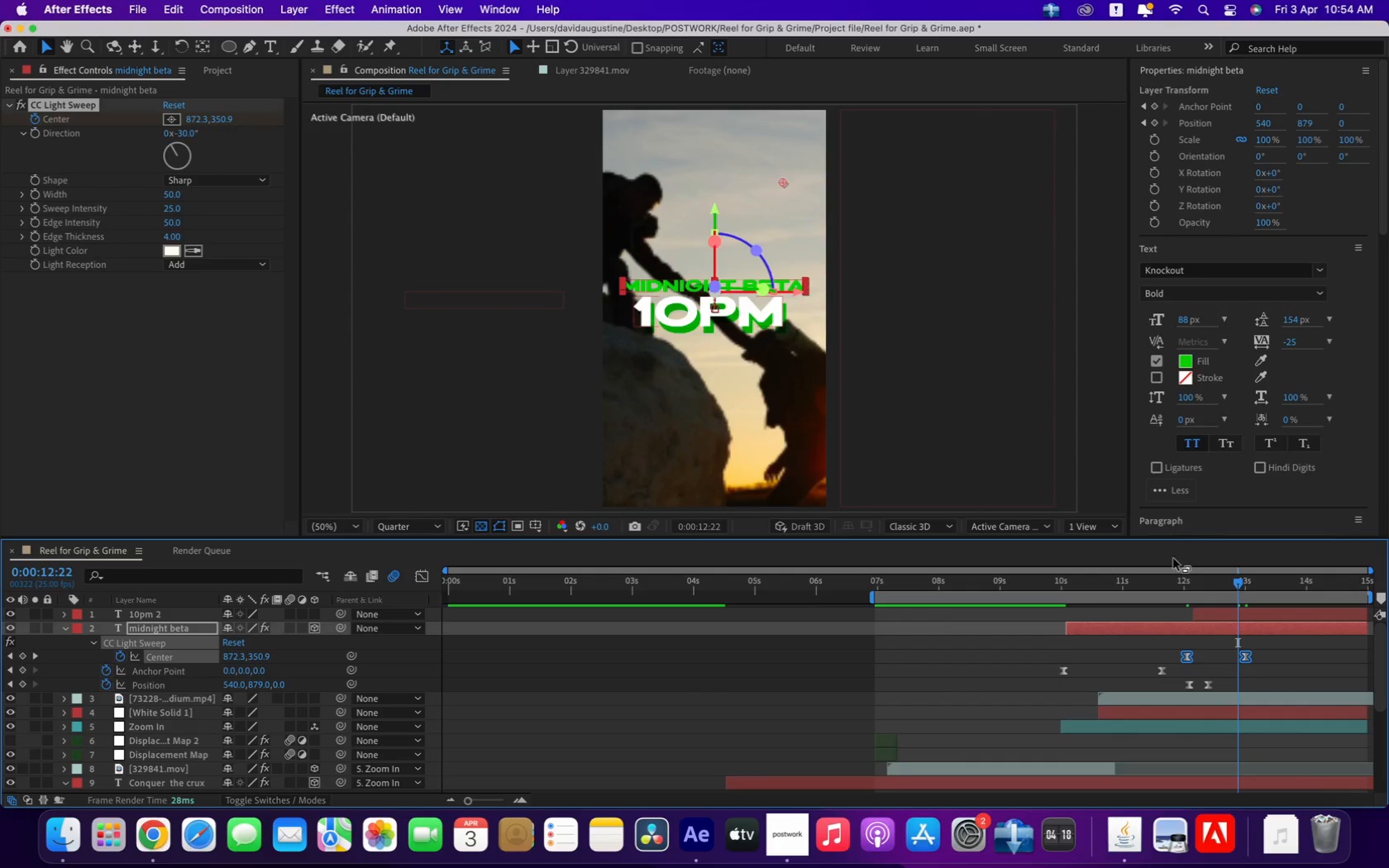 
left_click([1181, 571])
 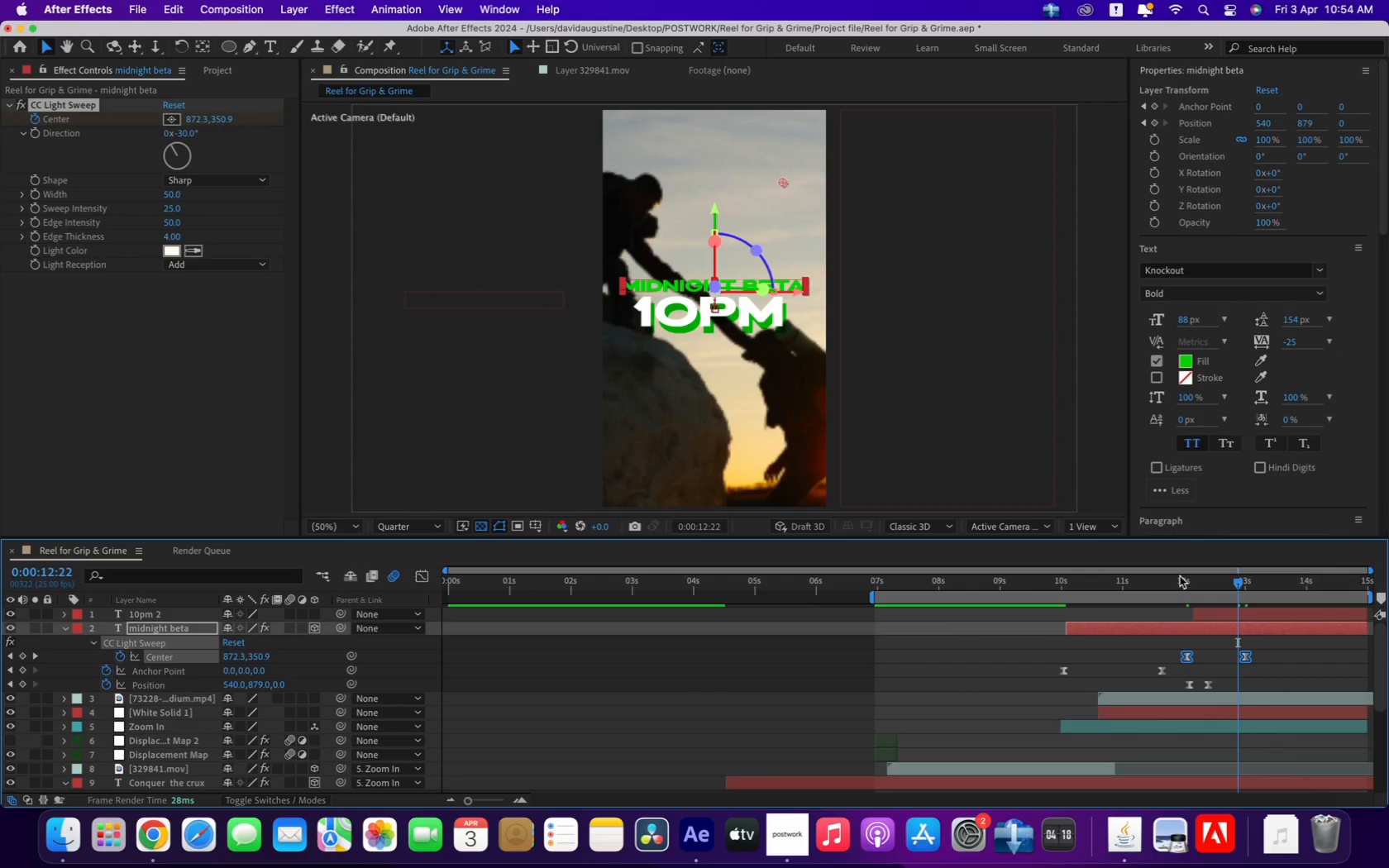 
left_click([1179, 580])
 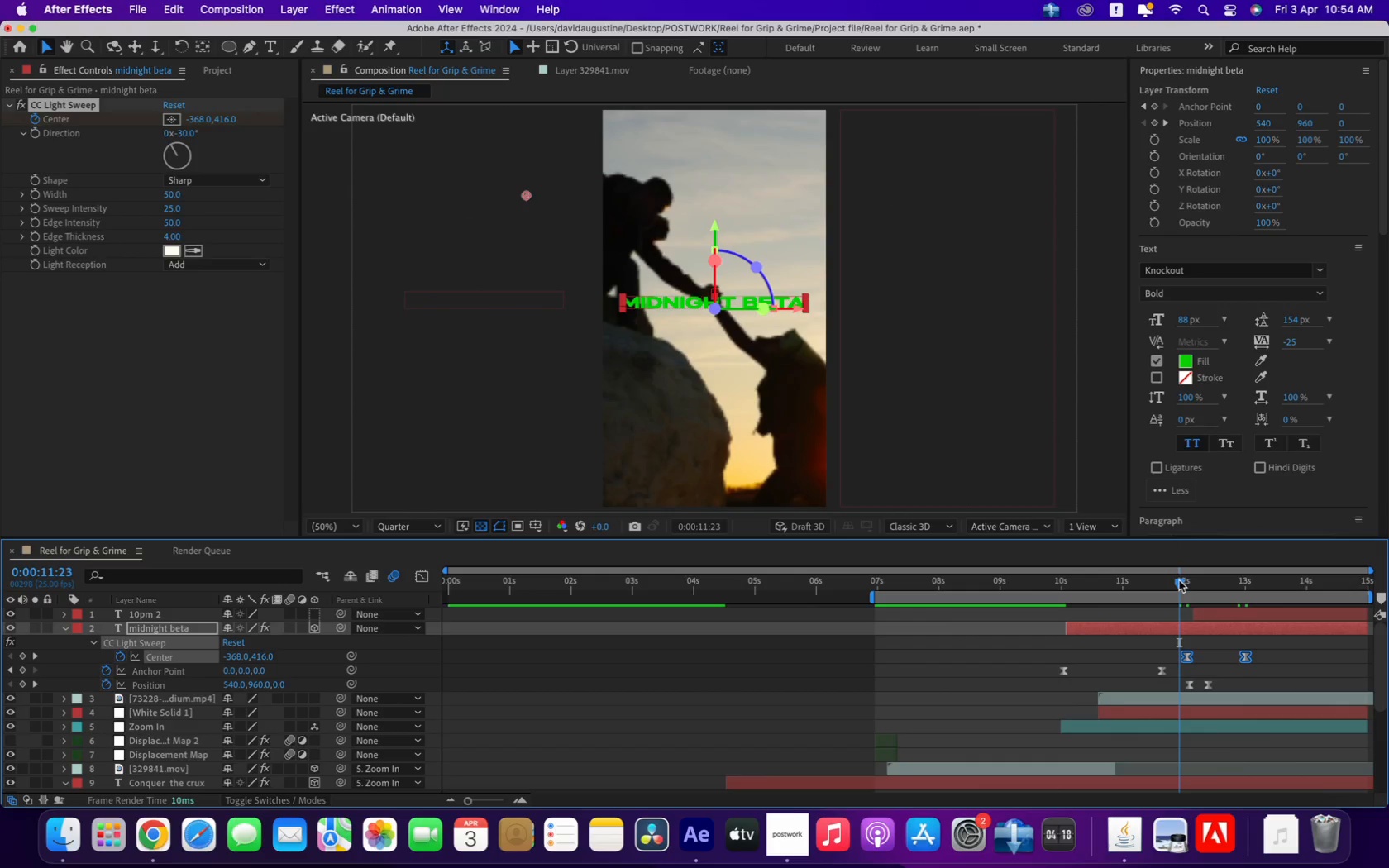 
key(B)
 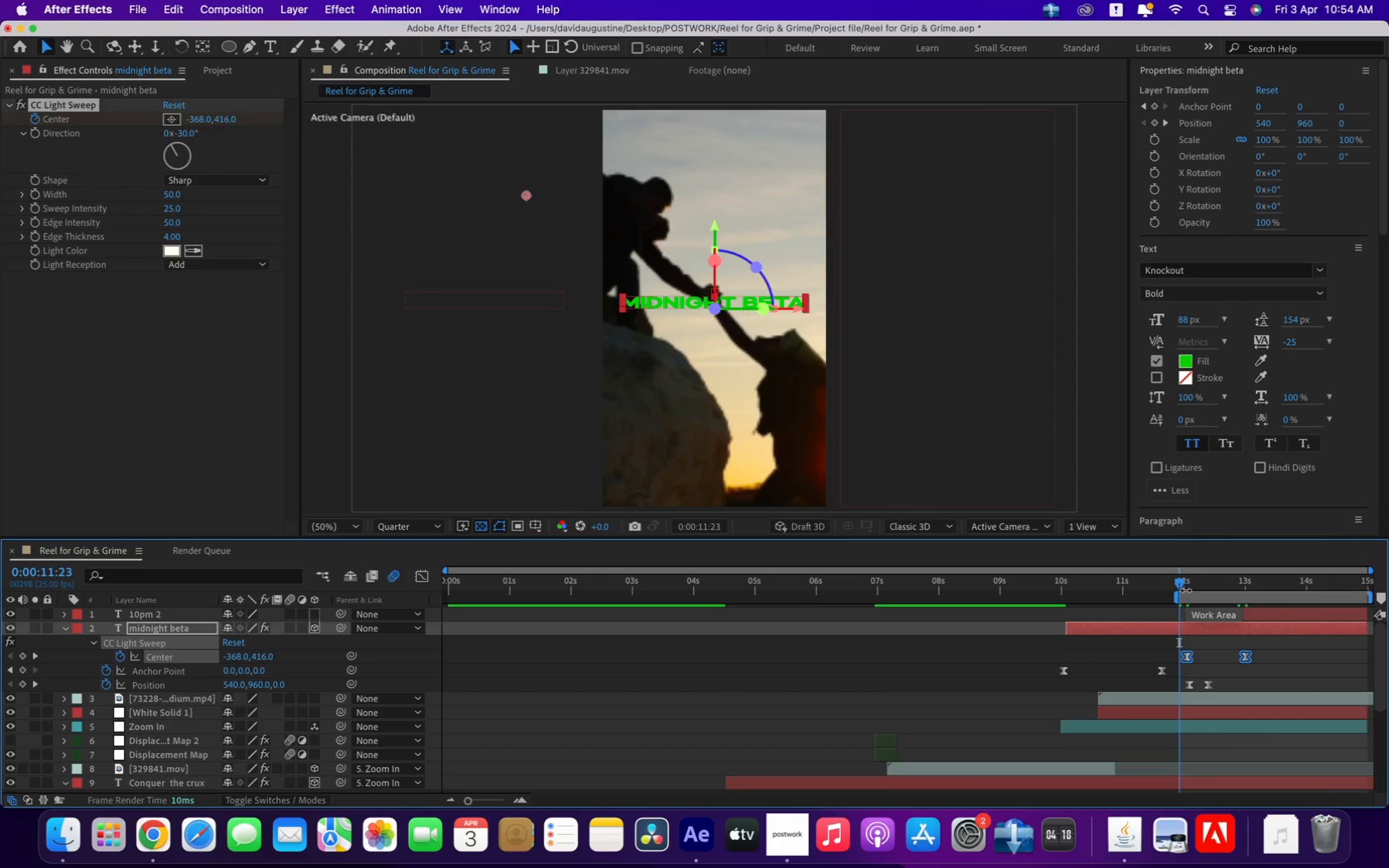 
key(Space)
 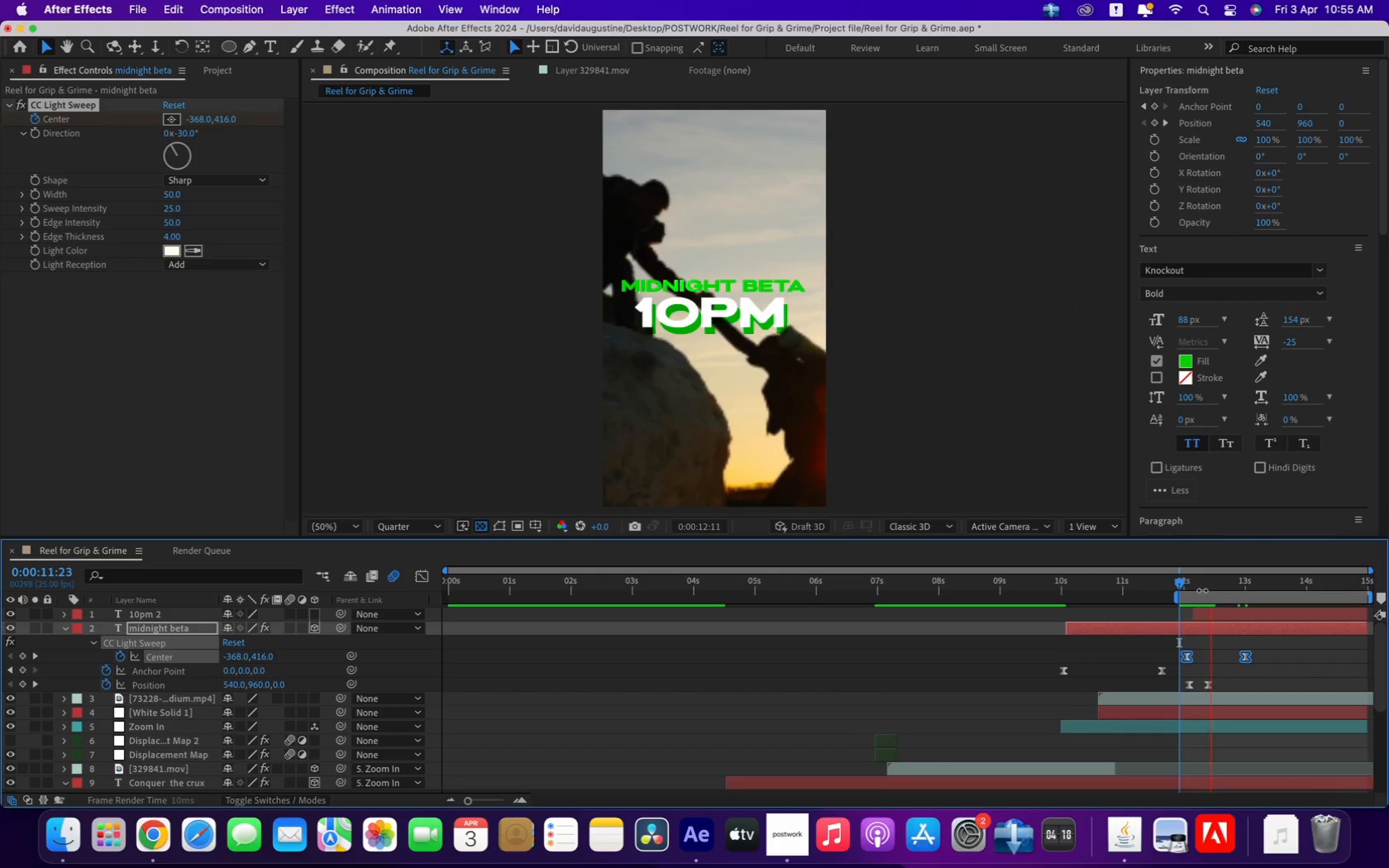 
key(Space)
 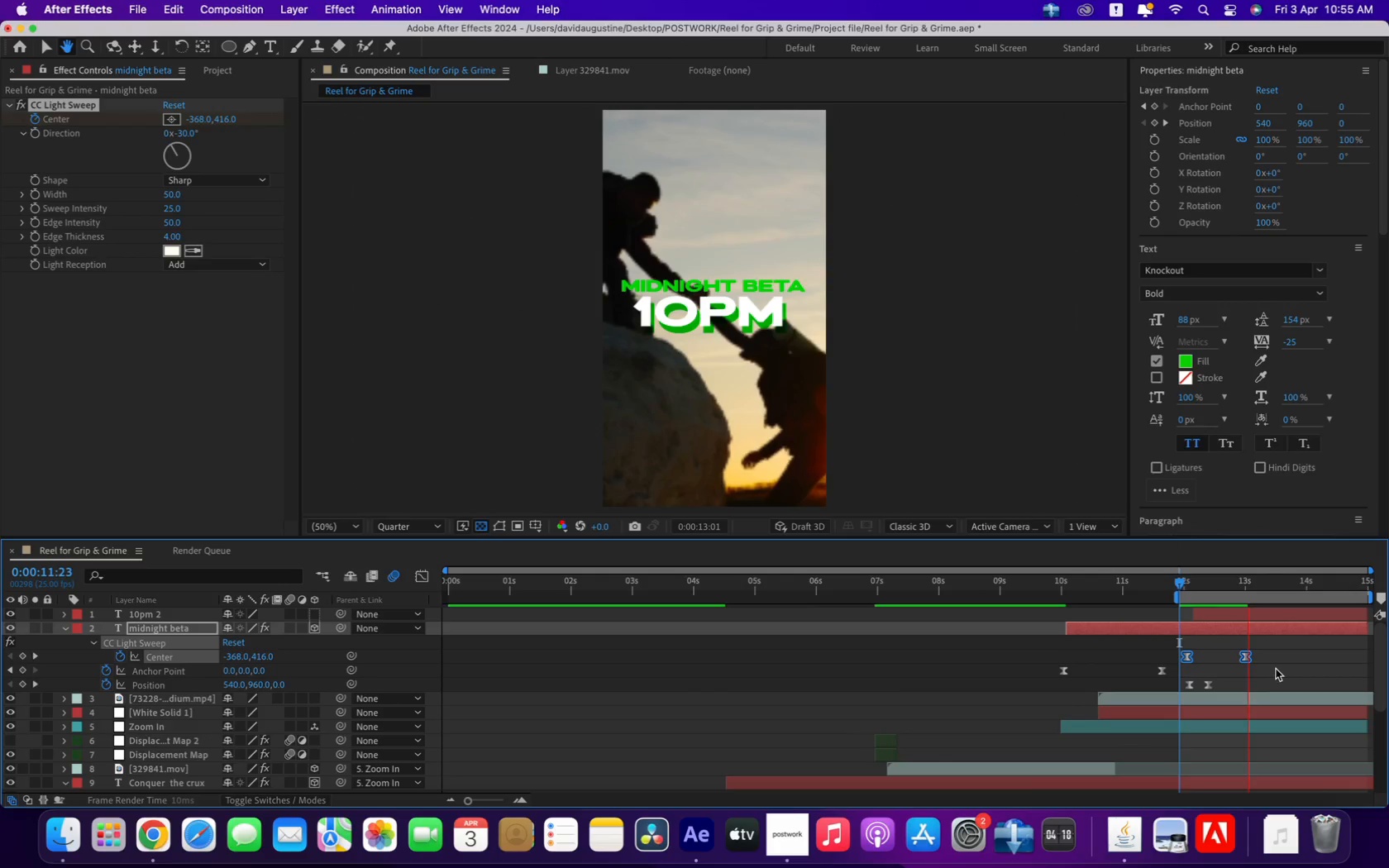 
left_click([1277, 667])
 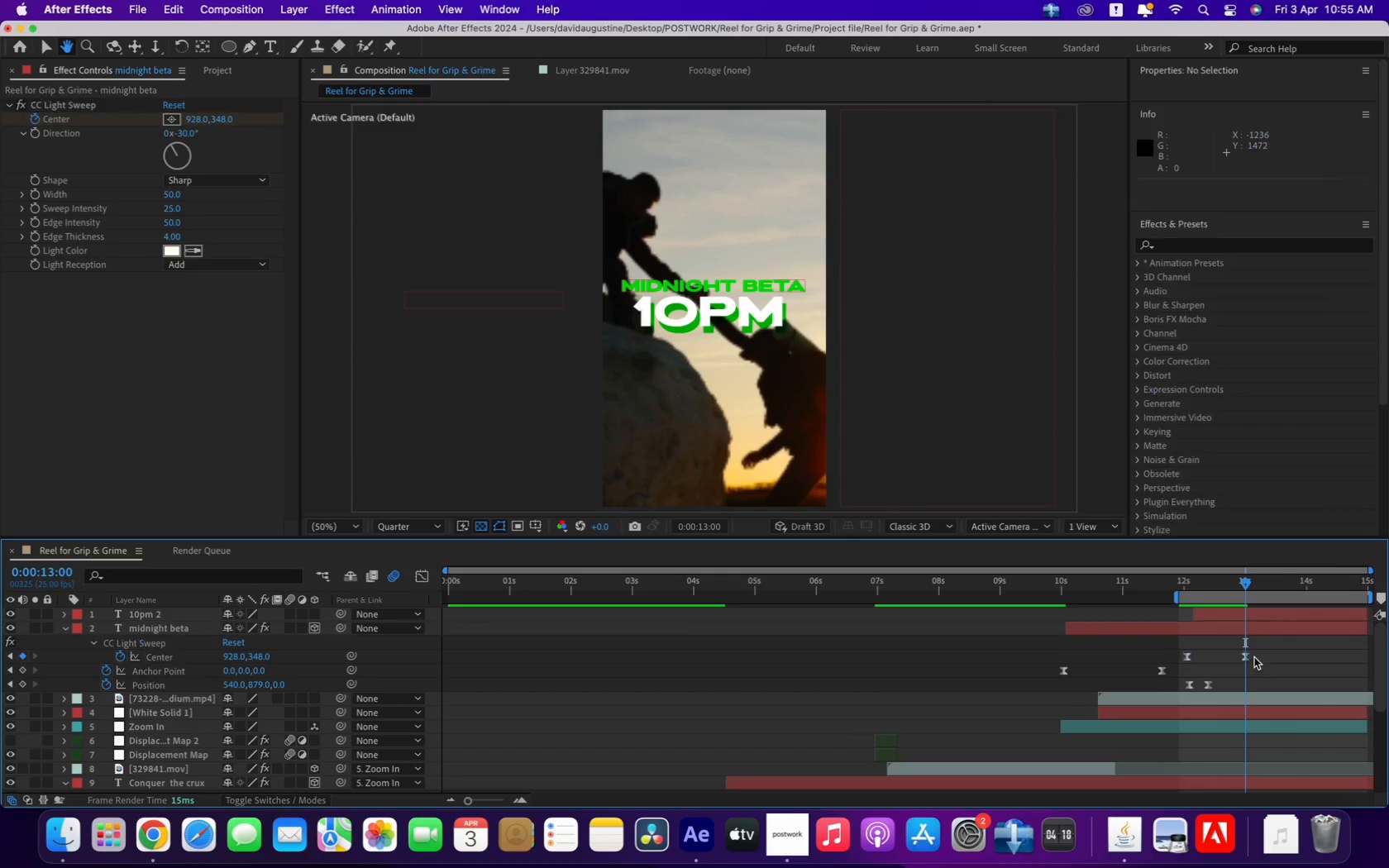 
left_click_drag(start_coordinate=[1247, 656], to_coordinate=[1324, 652])
 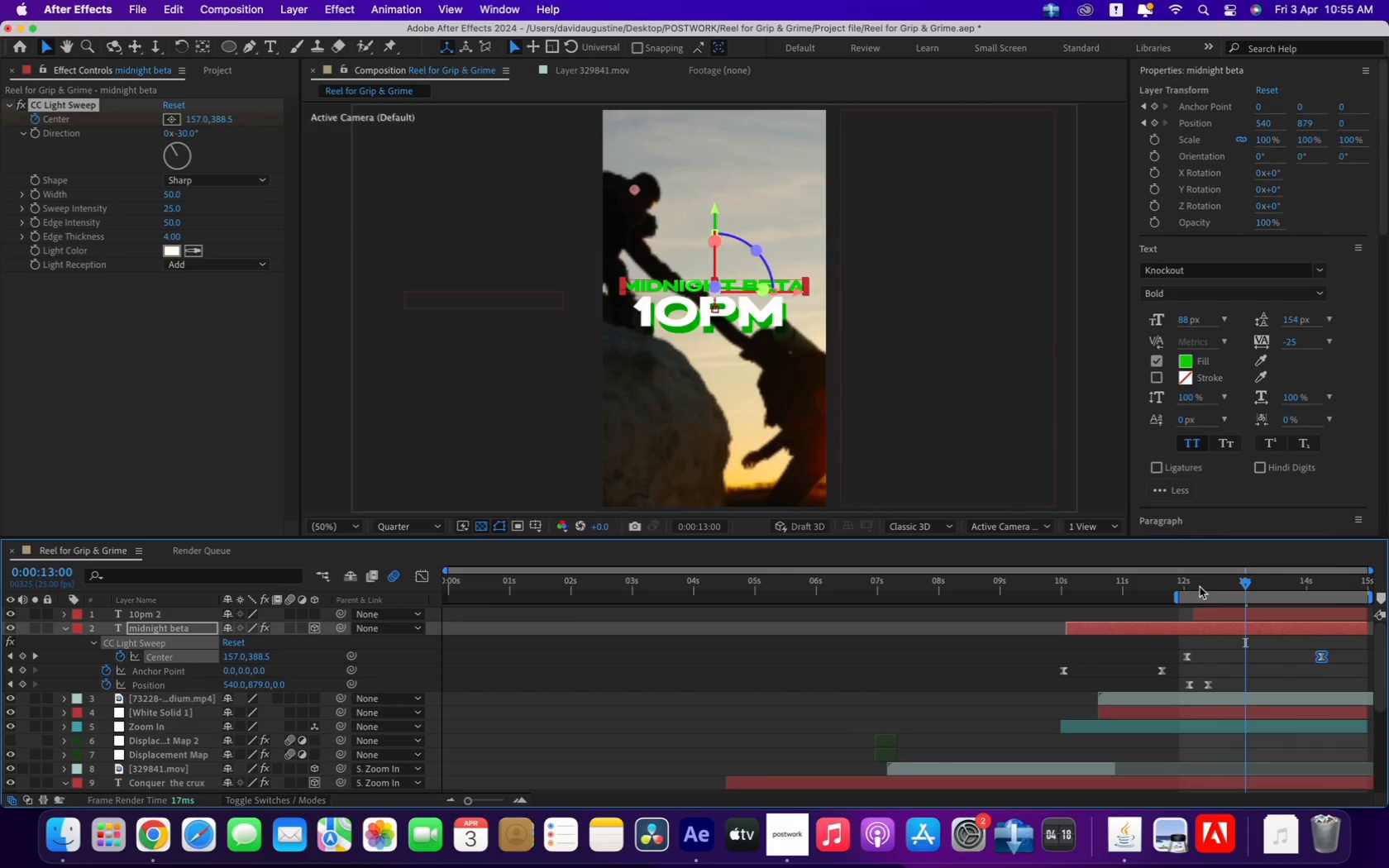 
left_click([1186, 586])
 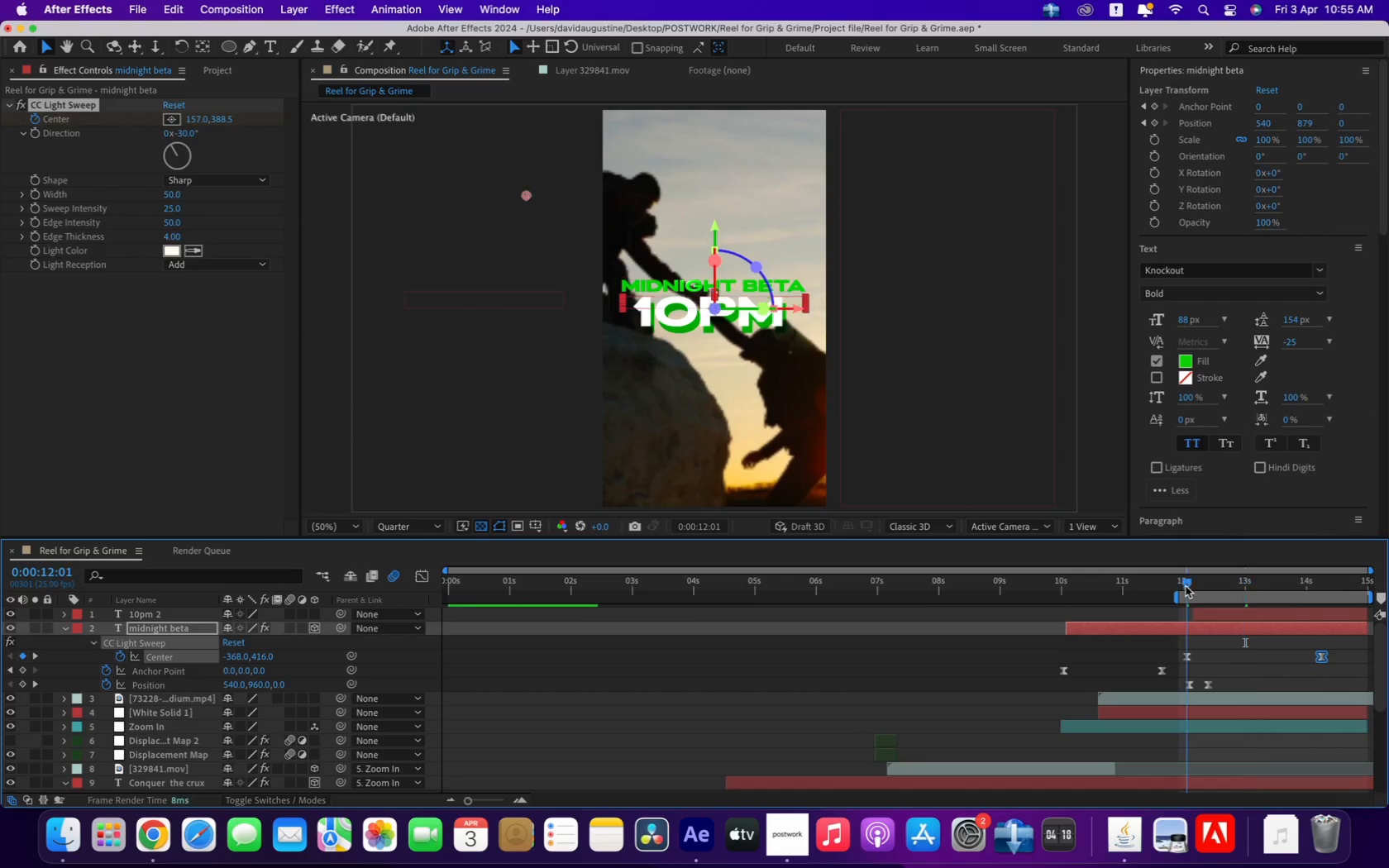 
key(Space)
 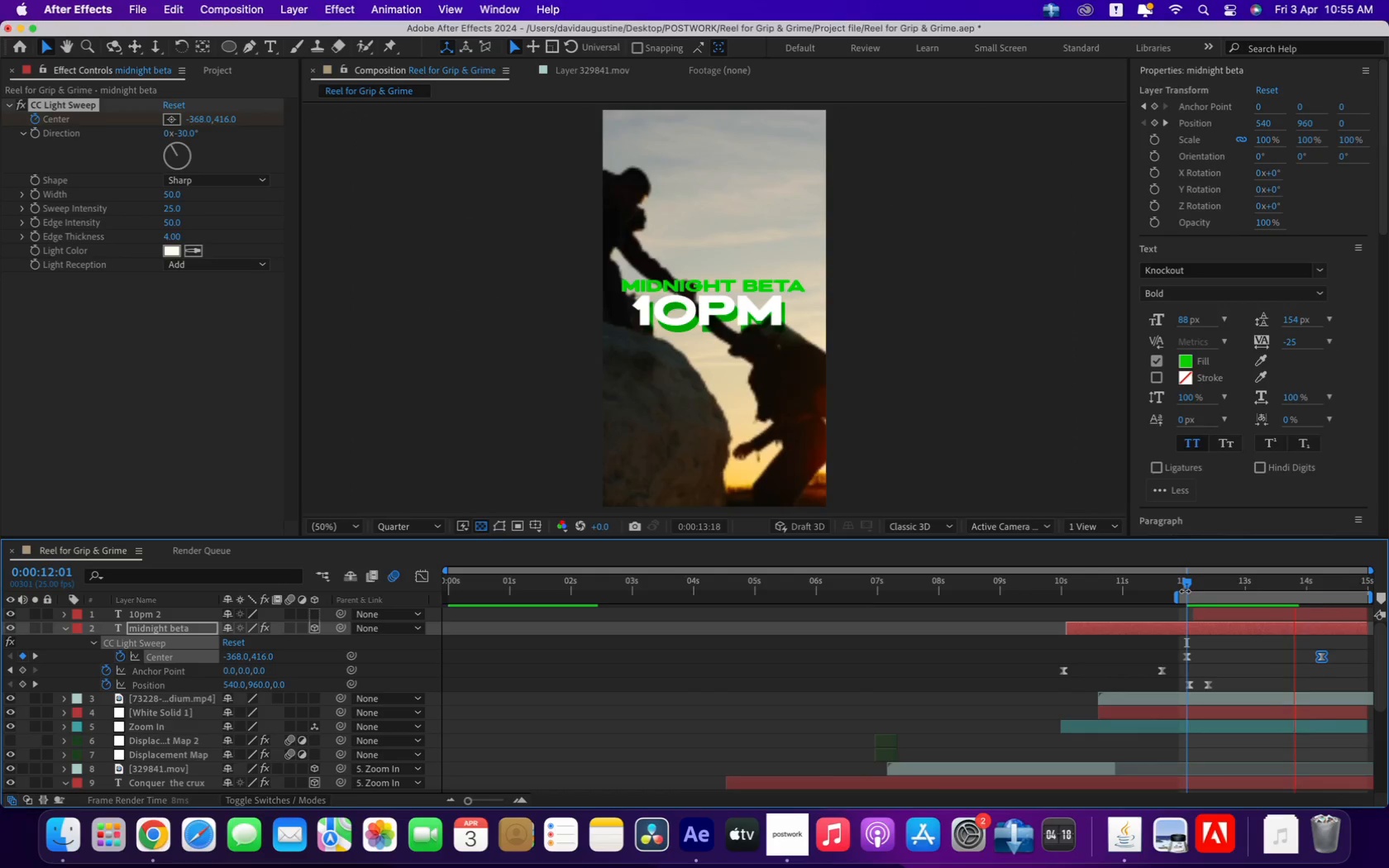 
key(Space)
 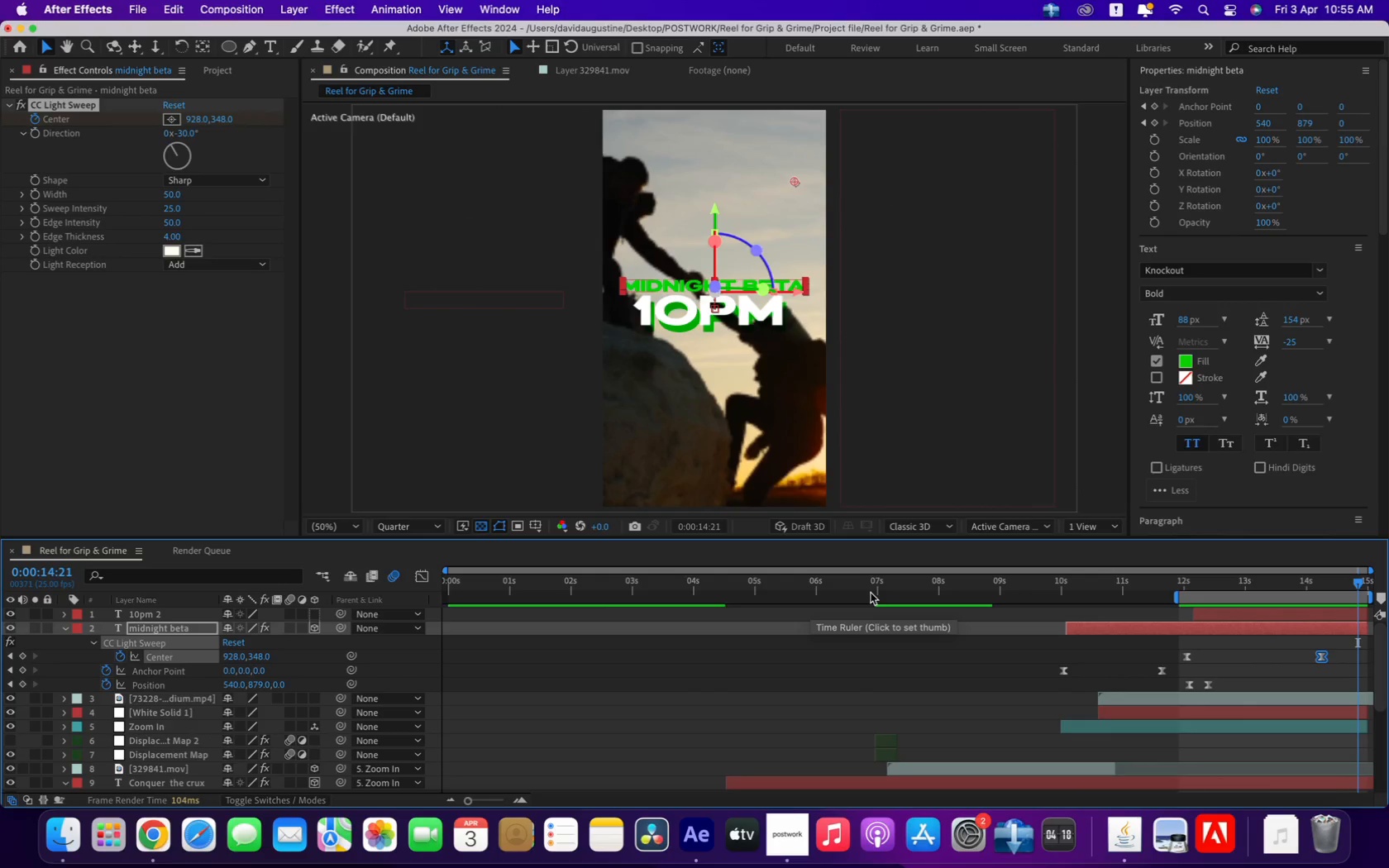 
left_click_drag(start_coordinate=[1225, 581], to_coordinate=[1265, 580])
 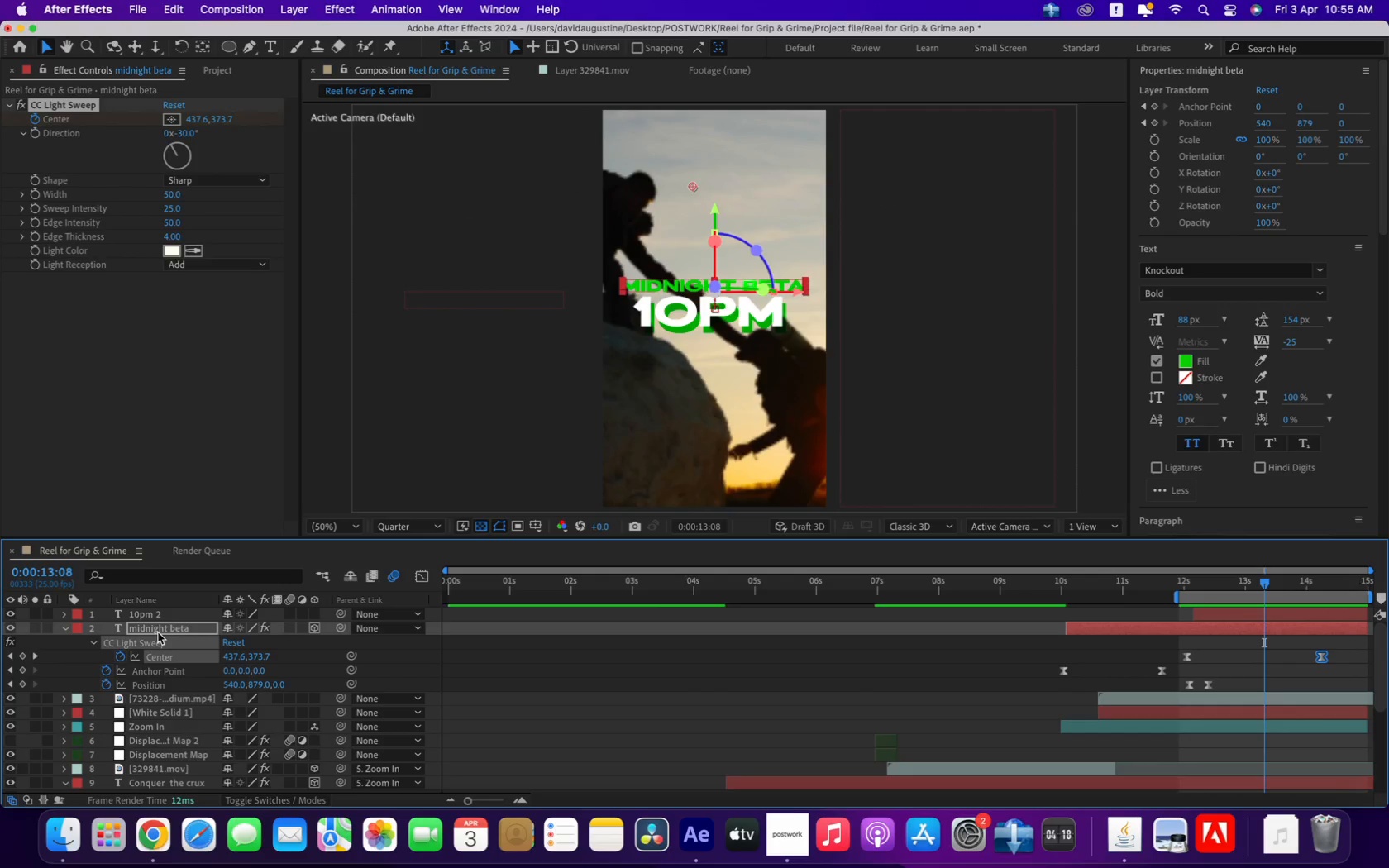 
left_click([158, 631])
 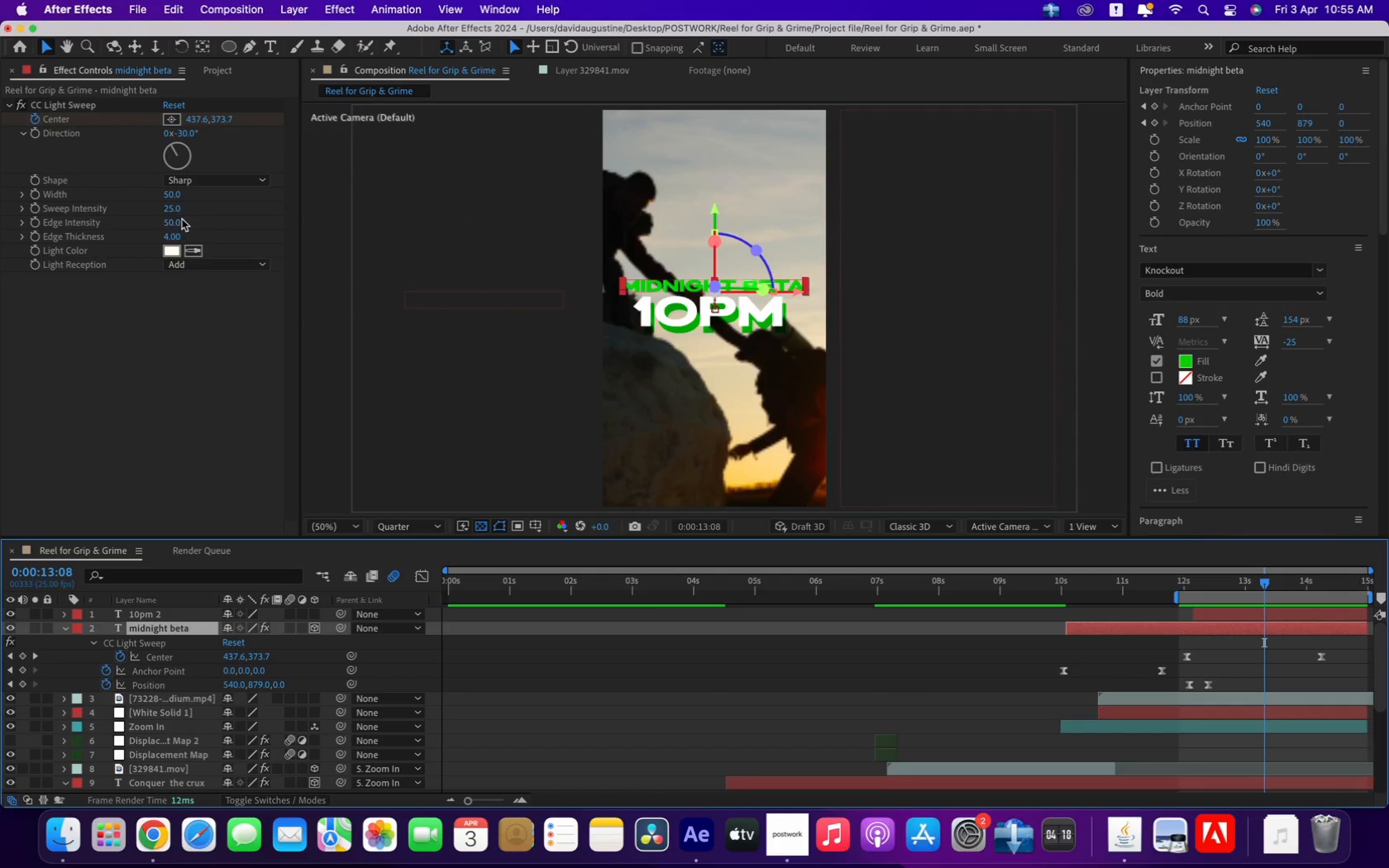 
left_click_drag(start_coordinate=[172, 194], to_coordinate=[294, 191])
 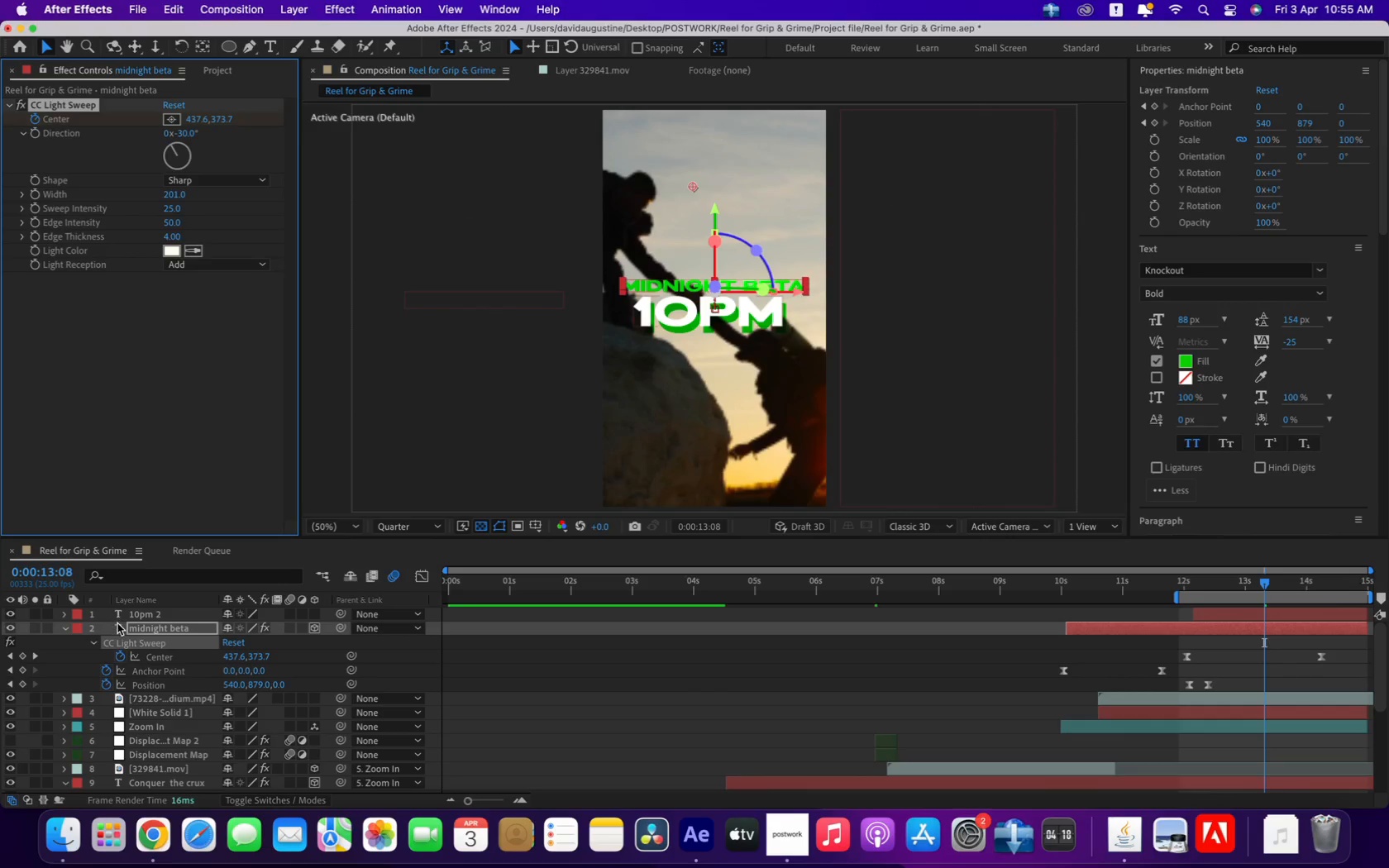 
left_click([102, 618])
 